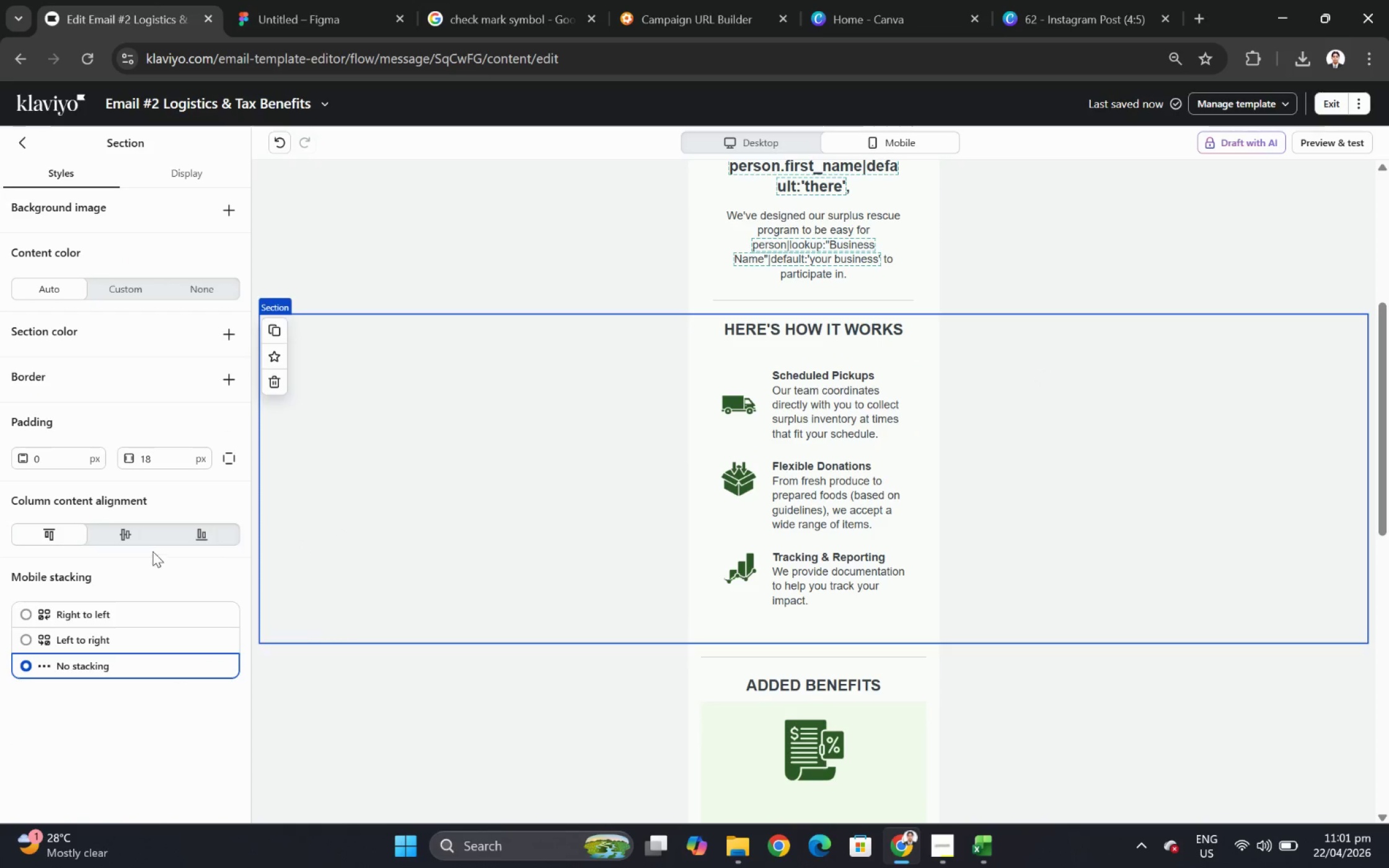 
left_click([47, 535])
 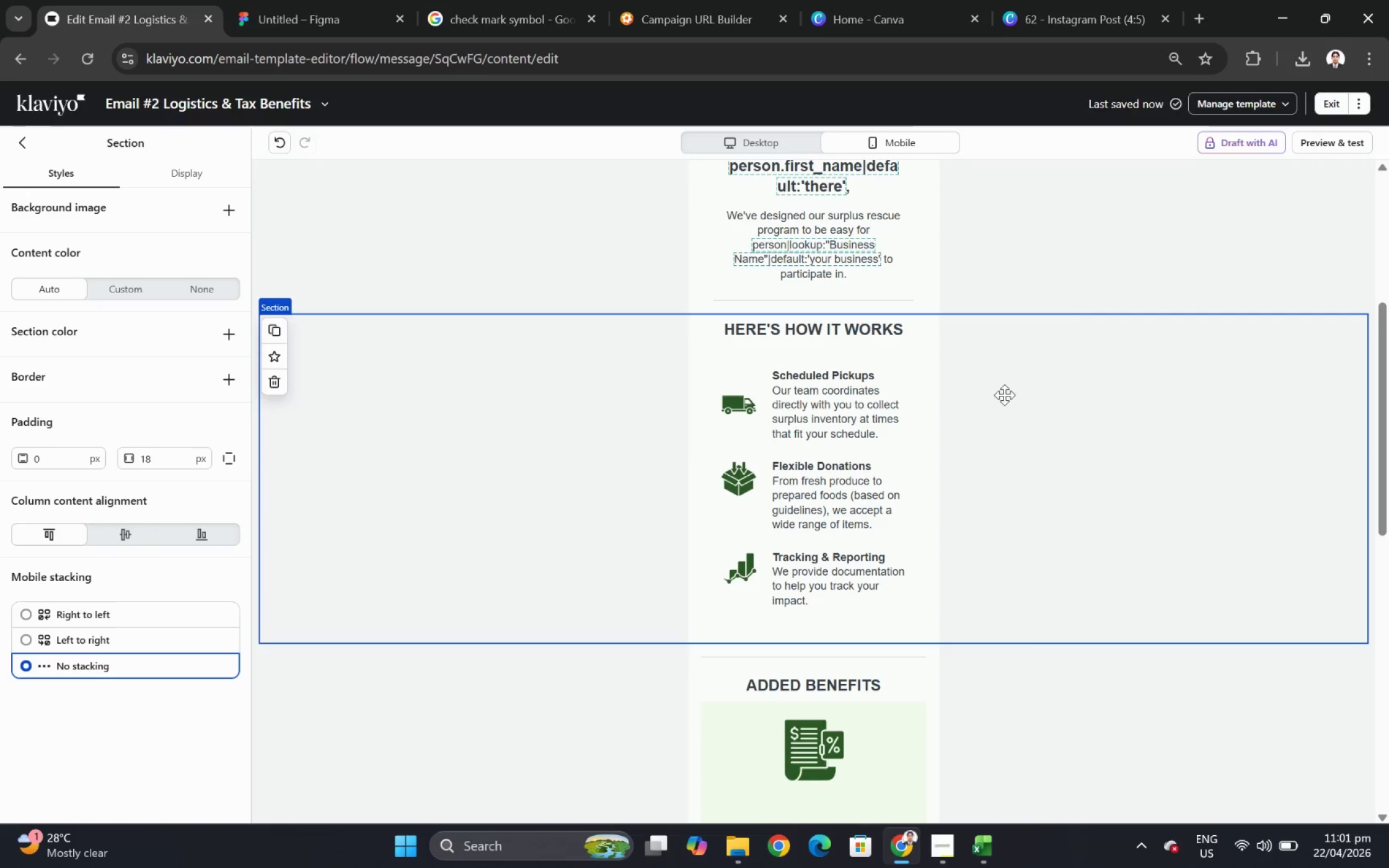 
left_click([796, 143])
 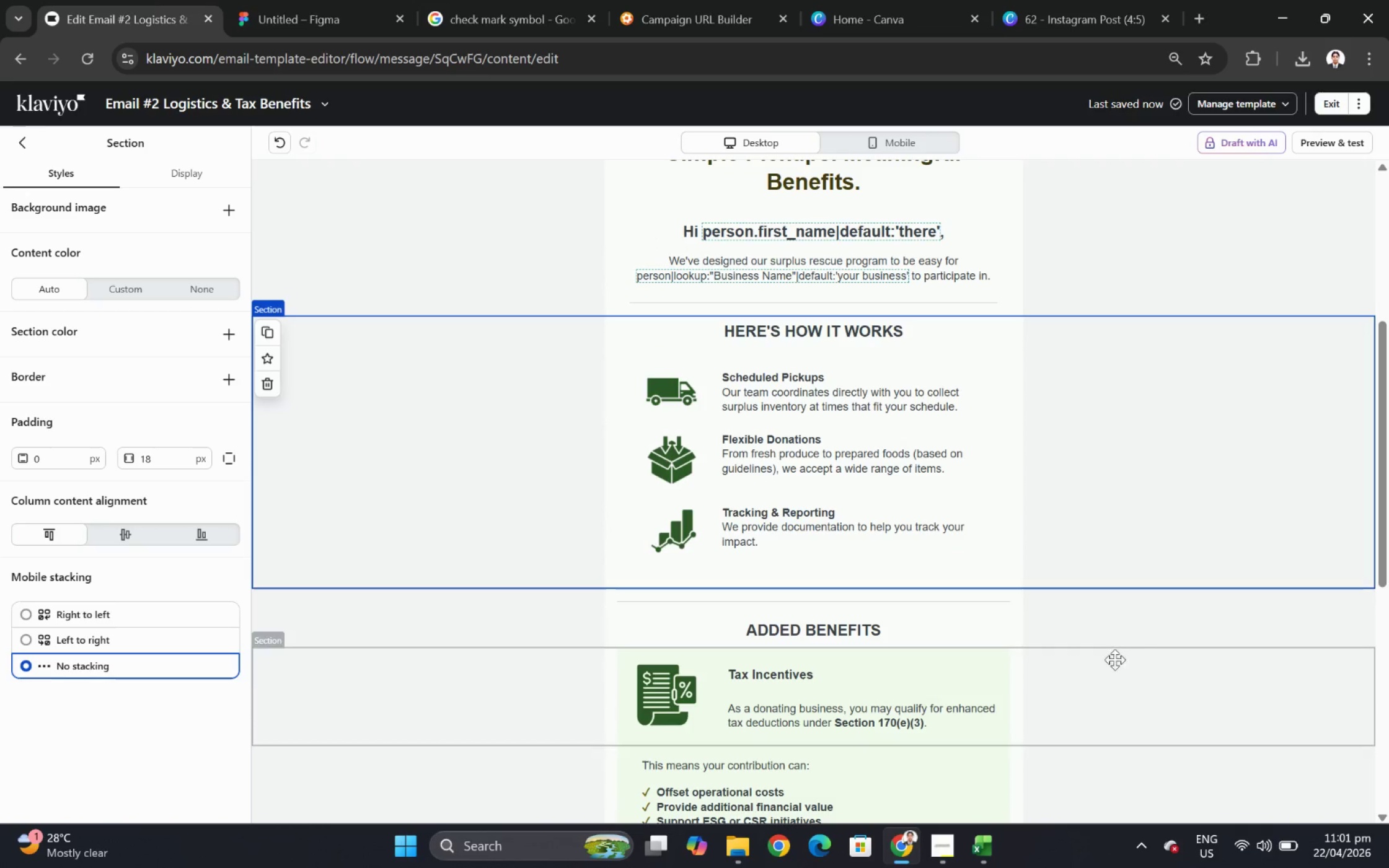 
left_click([1124, 689])
 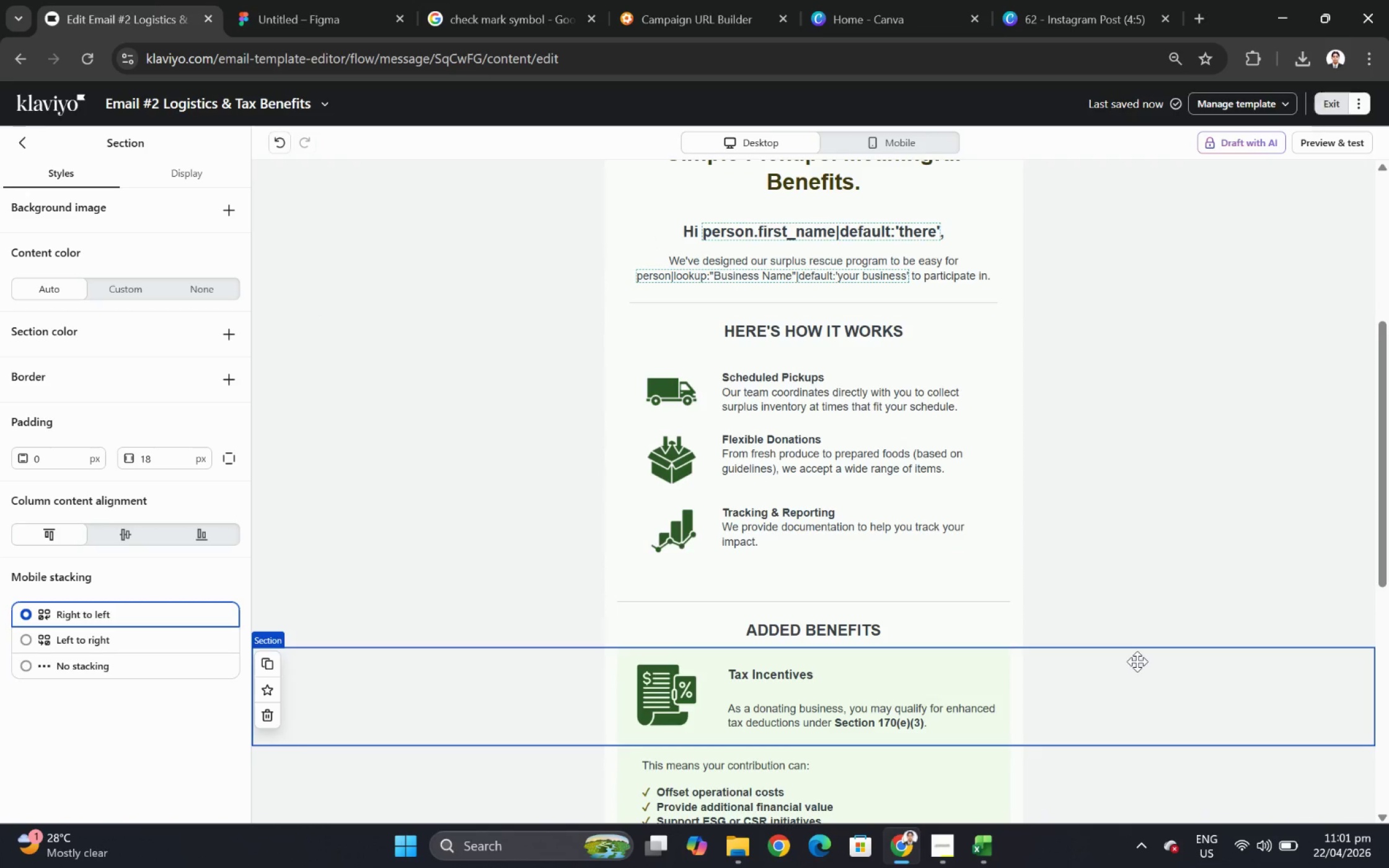 
scroll: coordinate [1137, 661], scroll_direction: up, amount: 3.0
 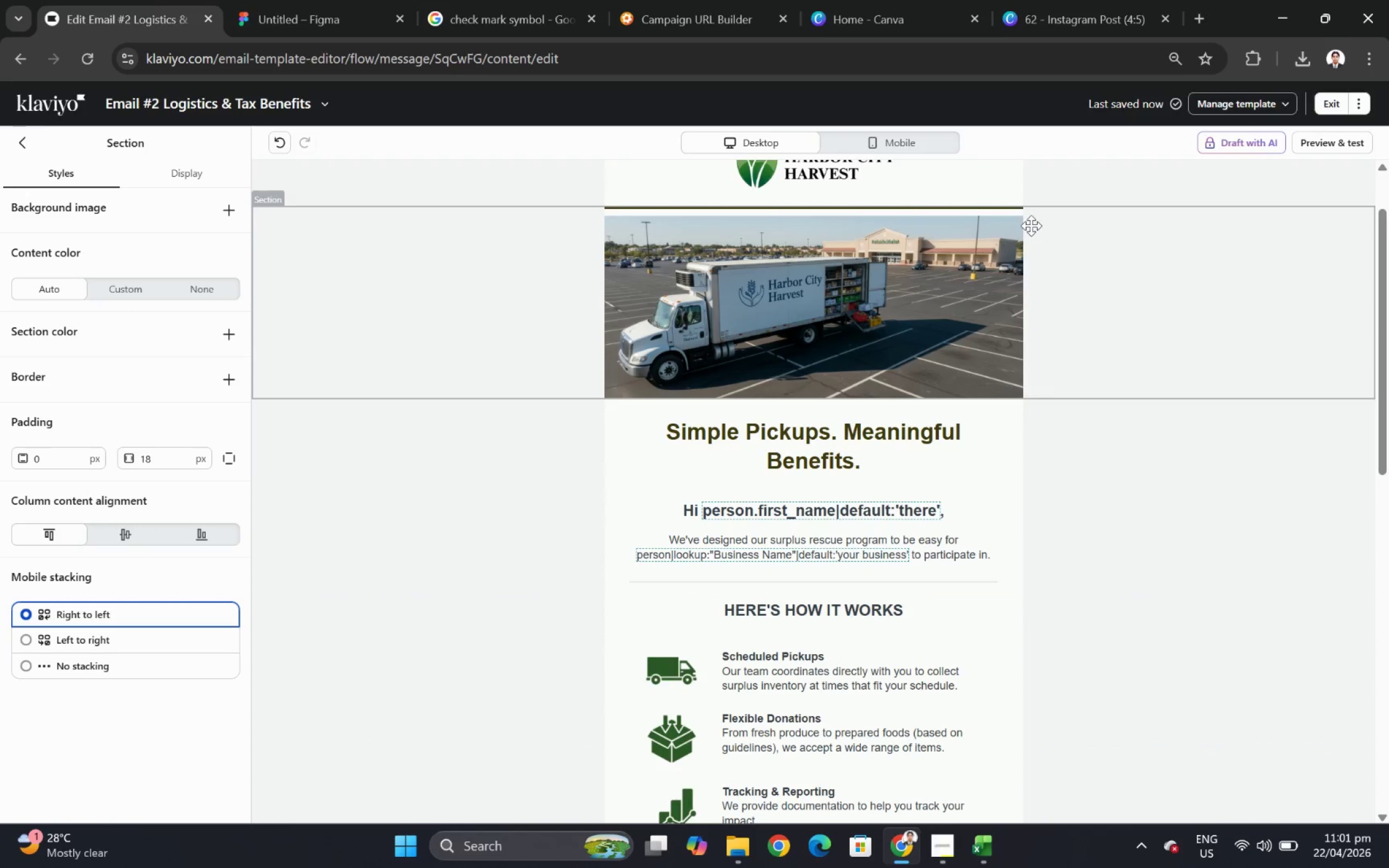 
hold_key(key=ControlLeft, duration=0.5)
scroll: coordinate [1059, 362], scroll_direction: down, amount: 4.0
 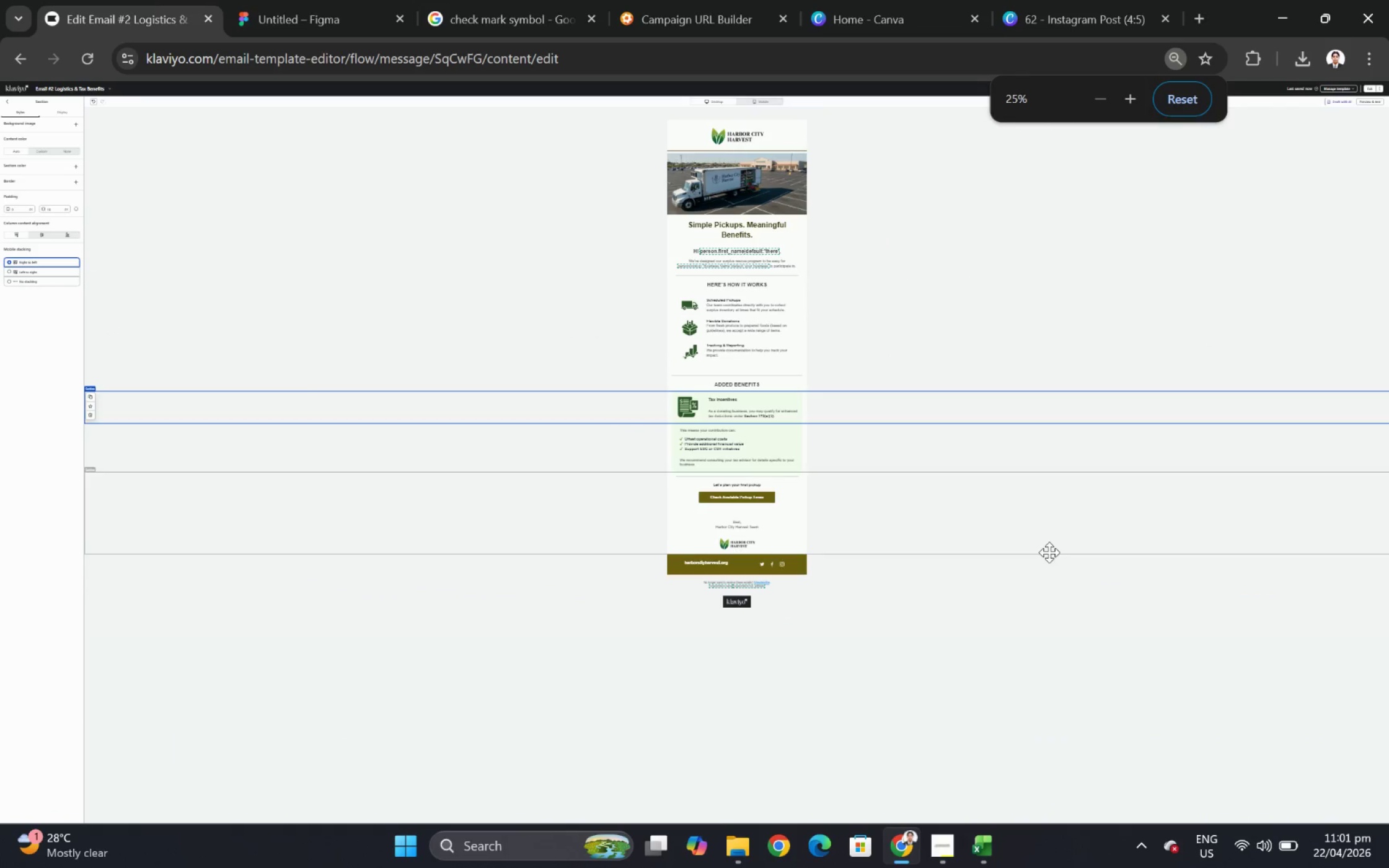 
key(Control+ControlLeft)
 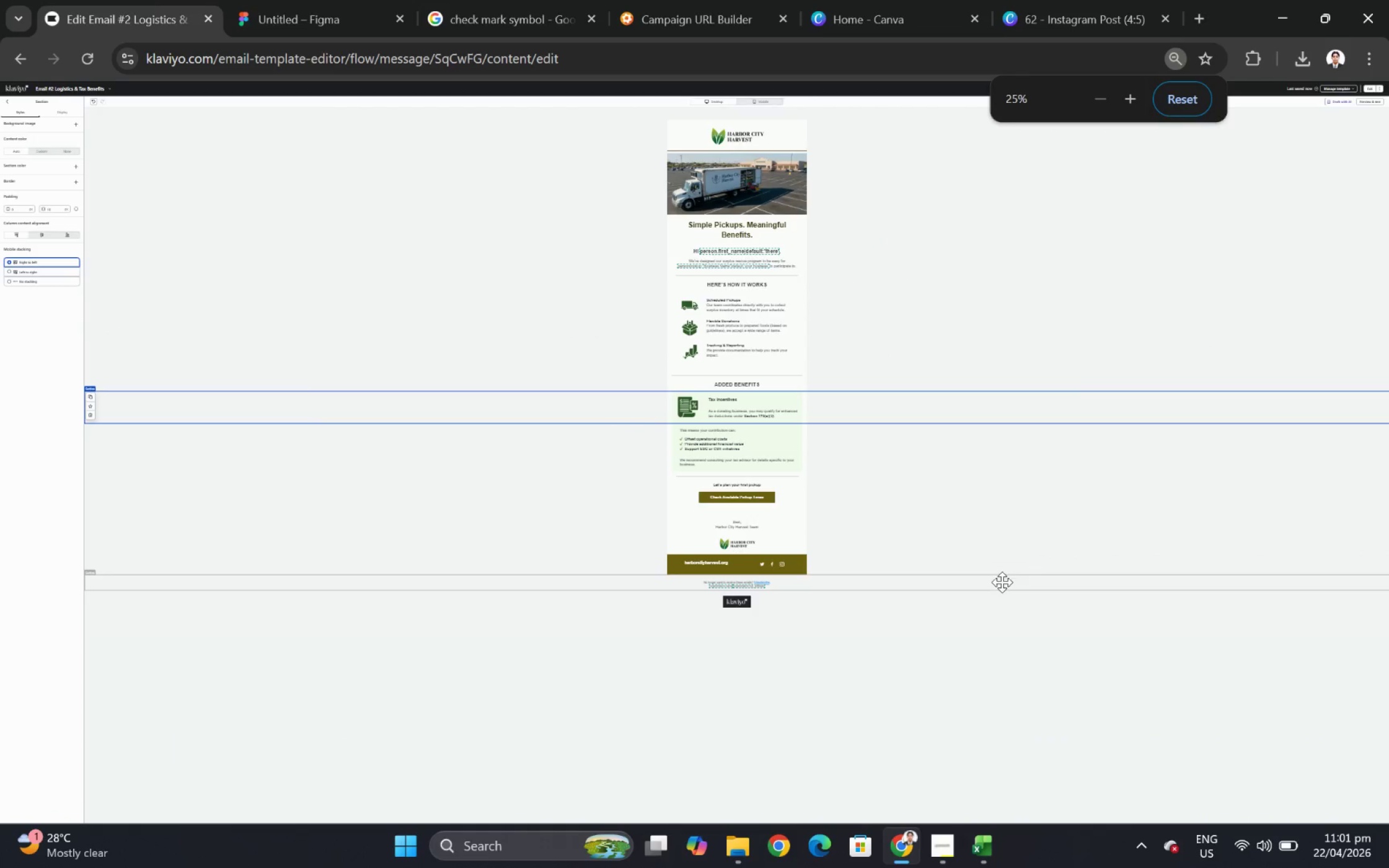 
scroll: coordinate [1001, 583], scroll_direction: up, amount: 2.0
 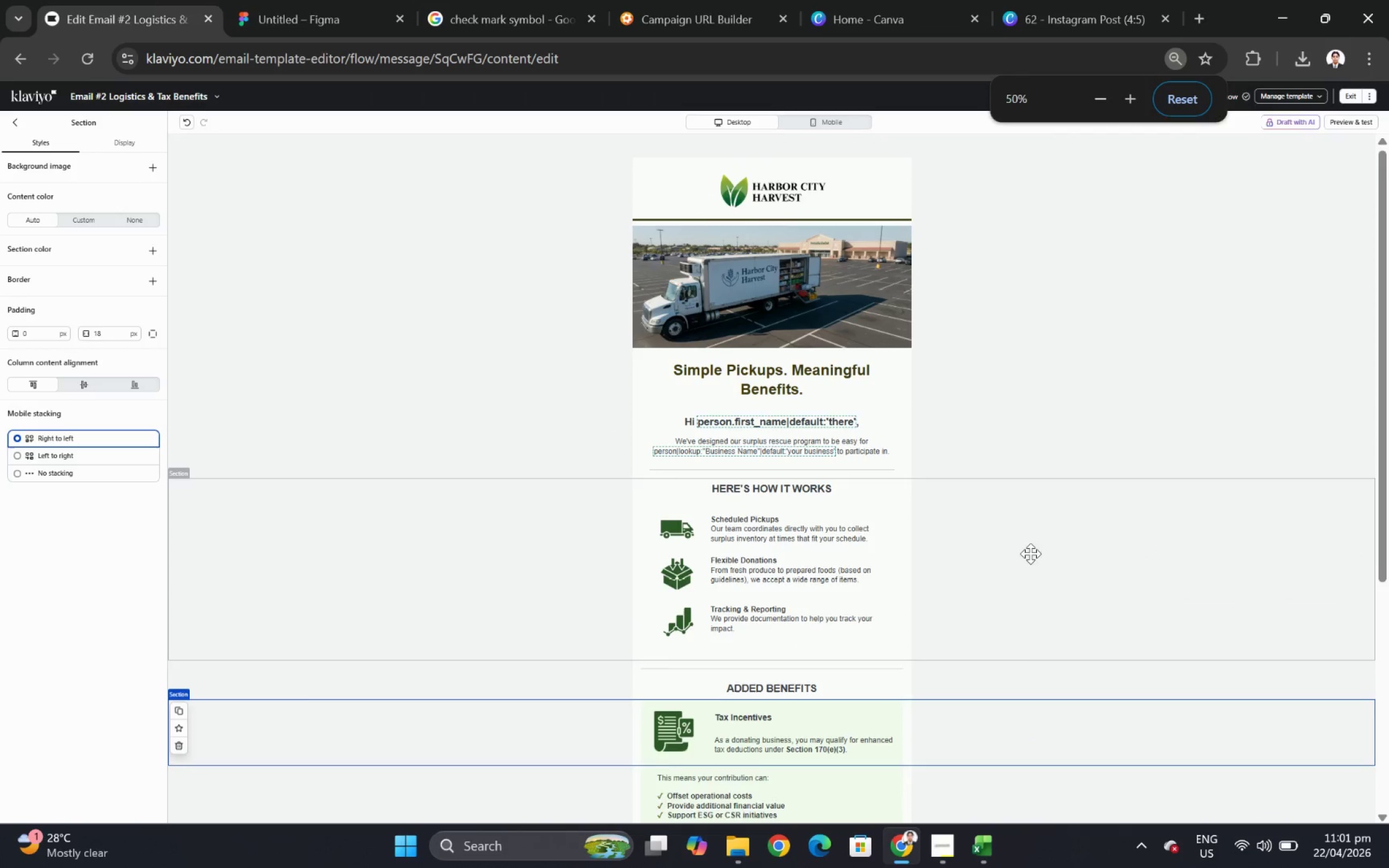 
scroll: coordinate [1039, 506], scroll_direction: down, amount: 2.0
 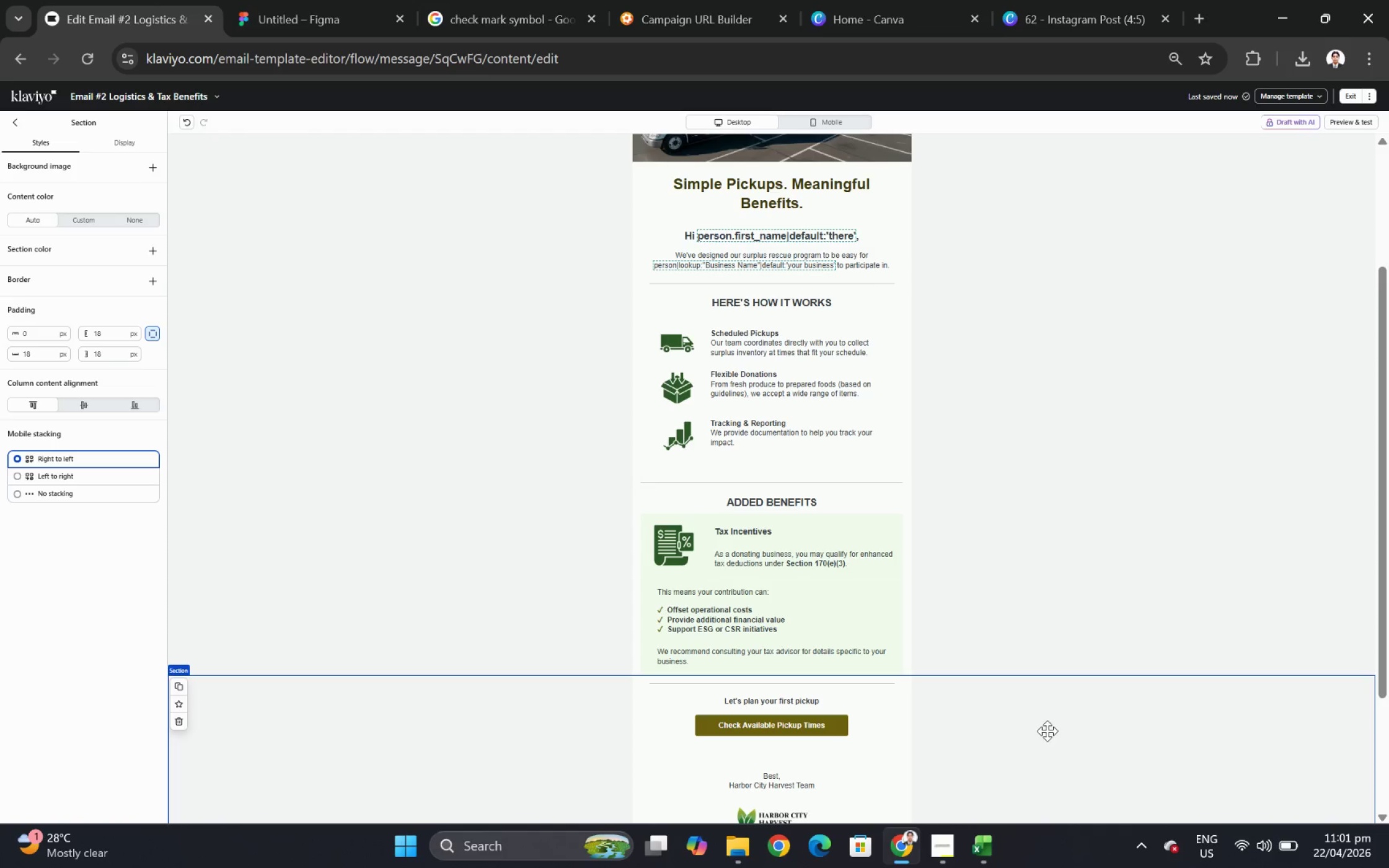 
wait(5.97)
 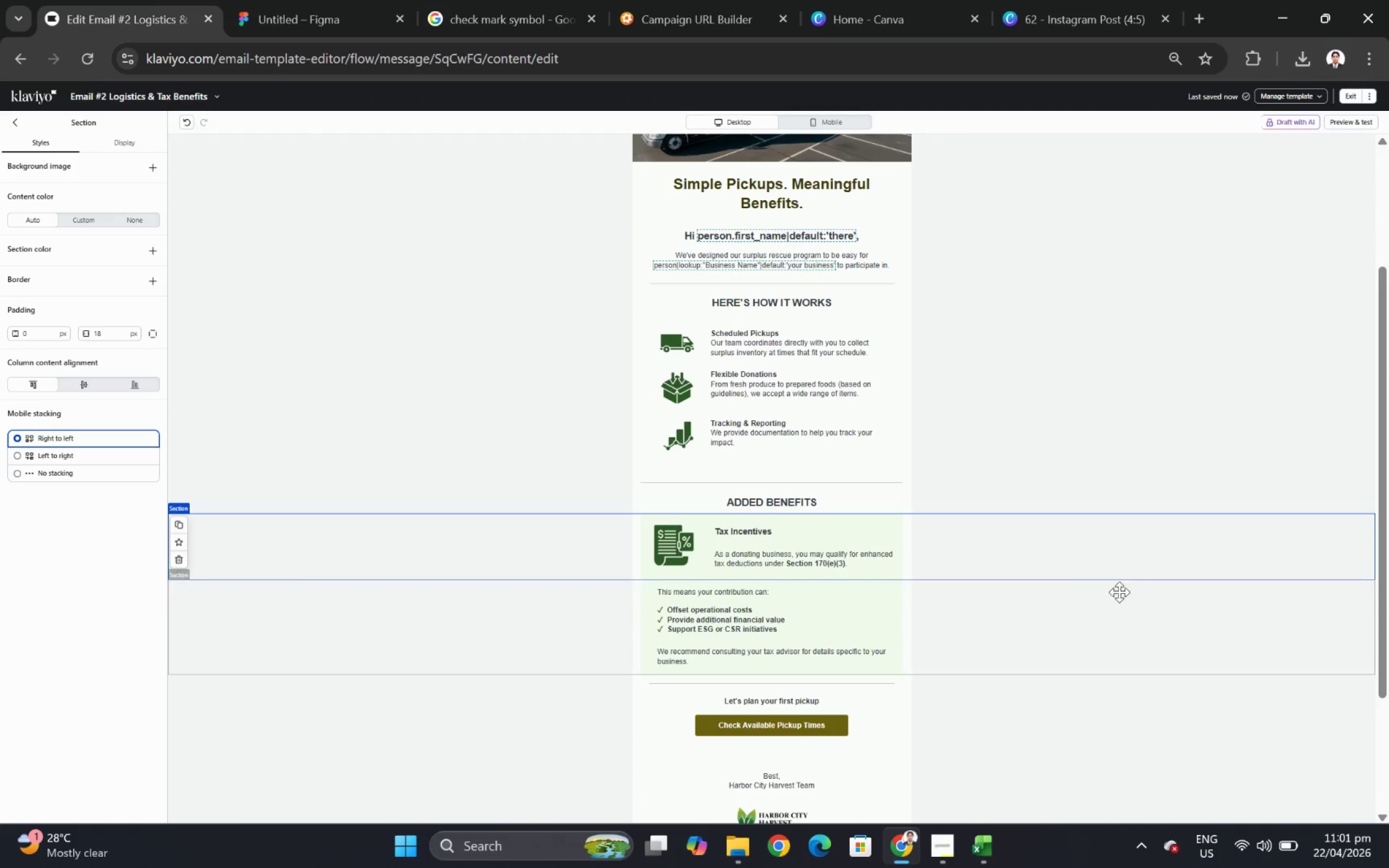 
scroll: coordinate [1024, 438], scroll_direction: up, amount: 3.0
 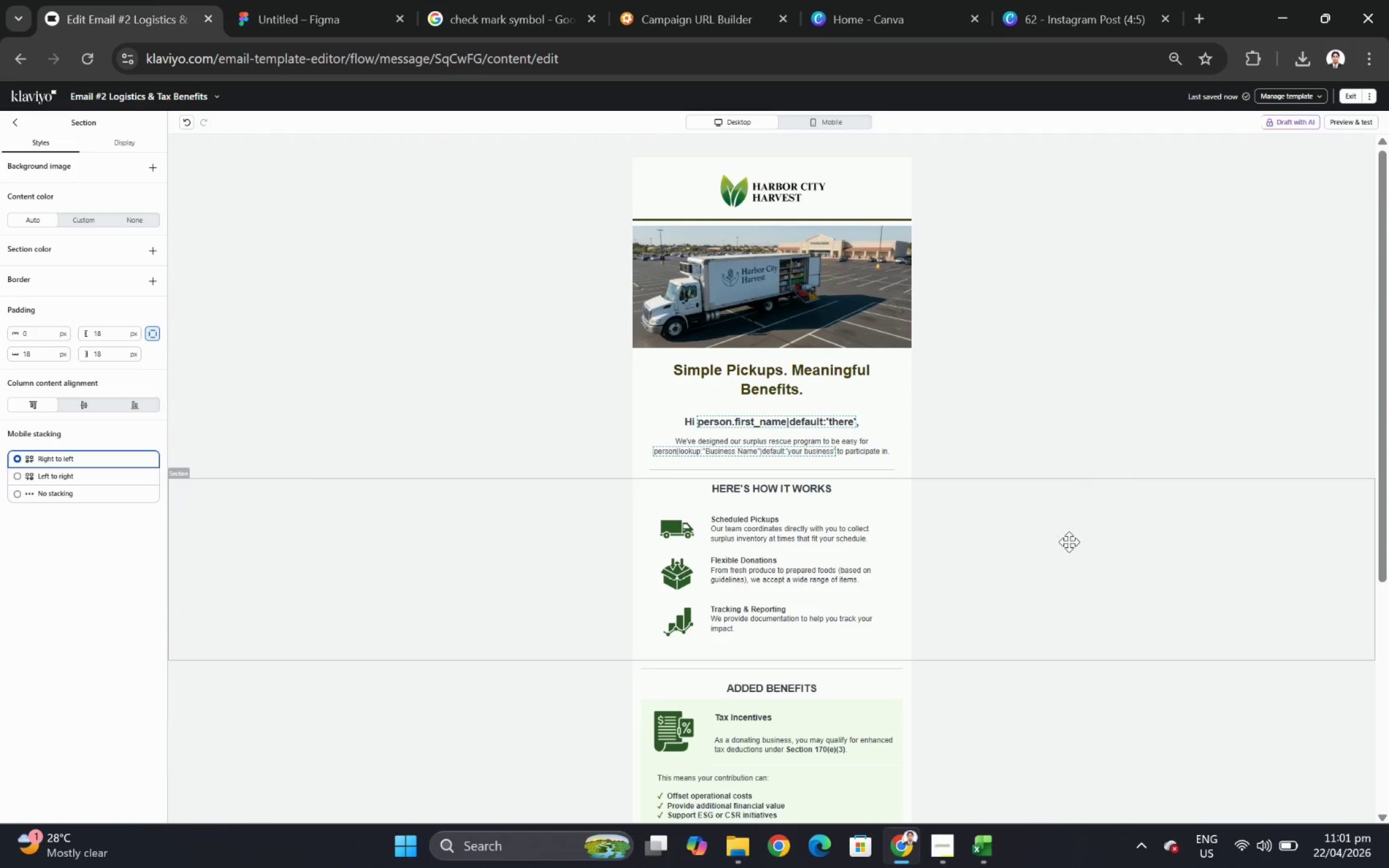 
key(Control+ControlLeft)
 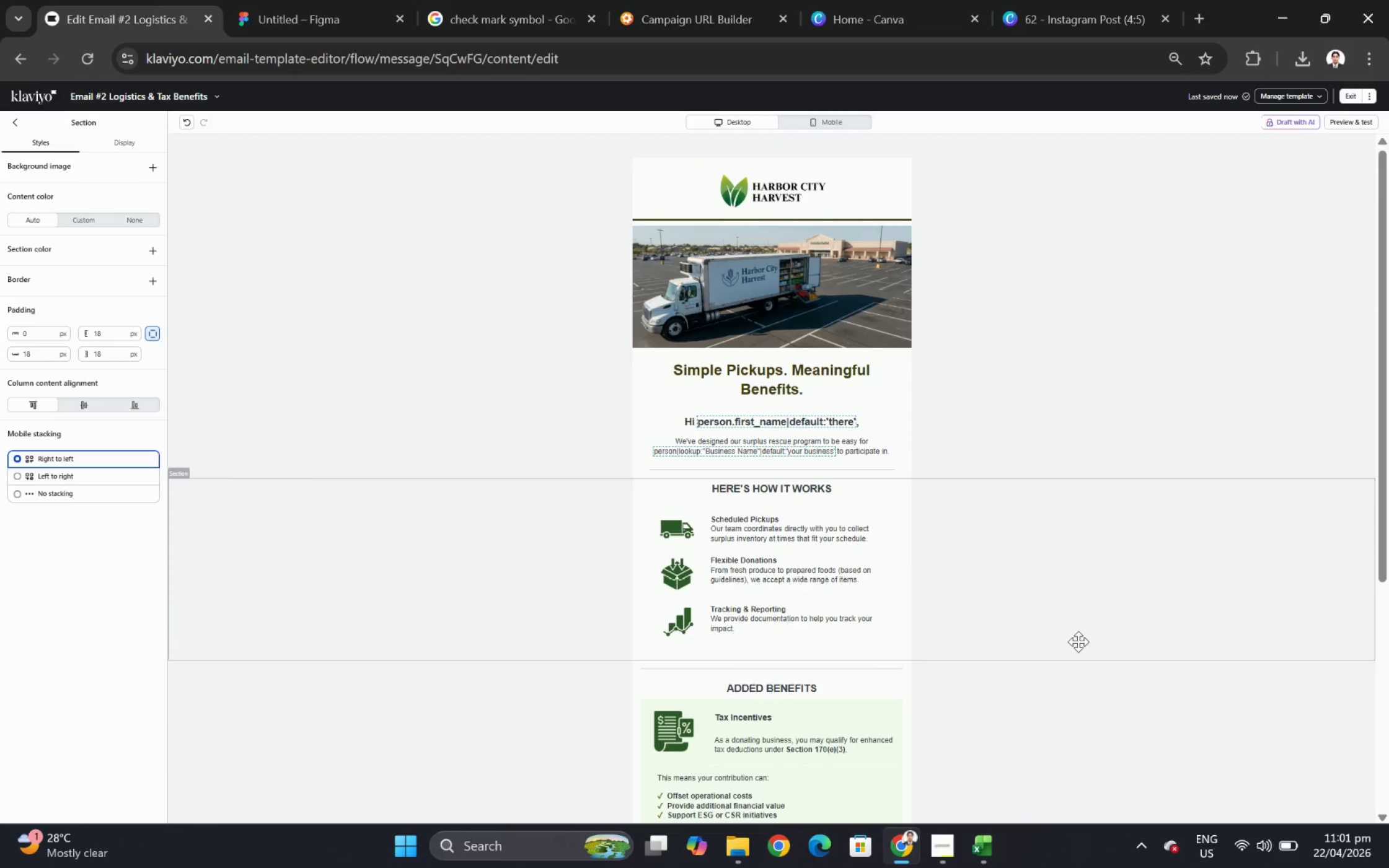 
scroll: coordinate [1088, 626], scroll_direction: down, amount: 2.0
 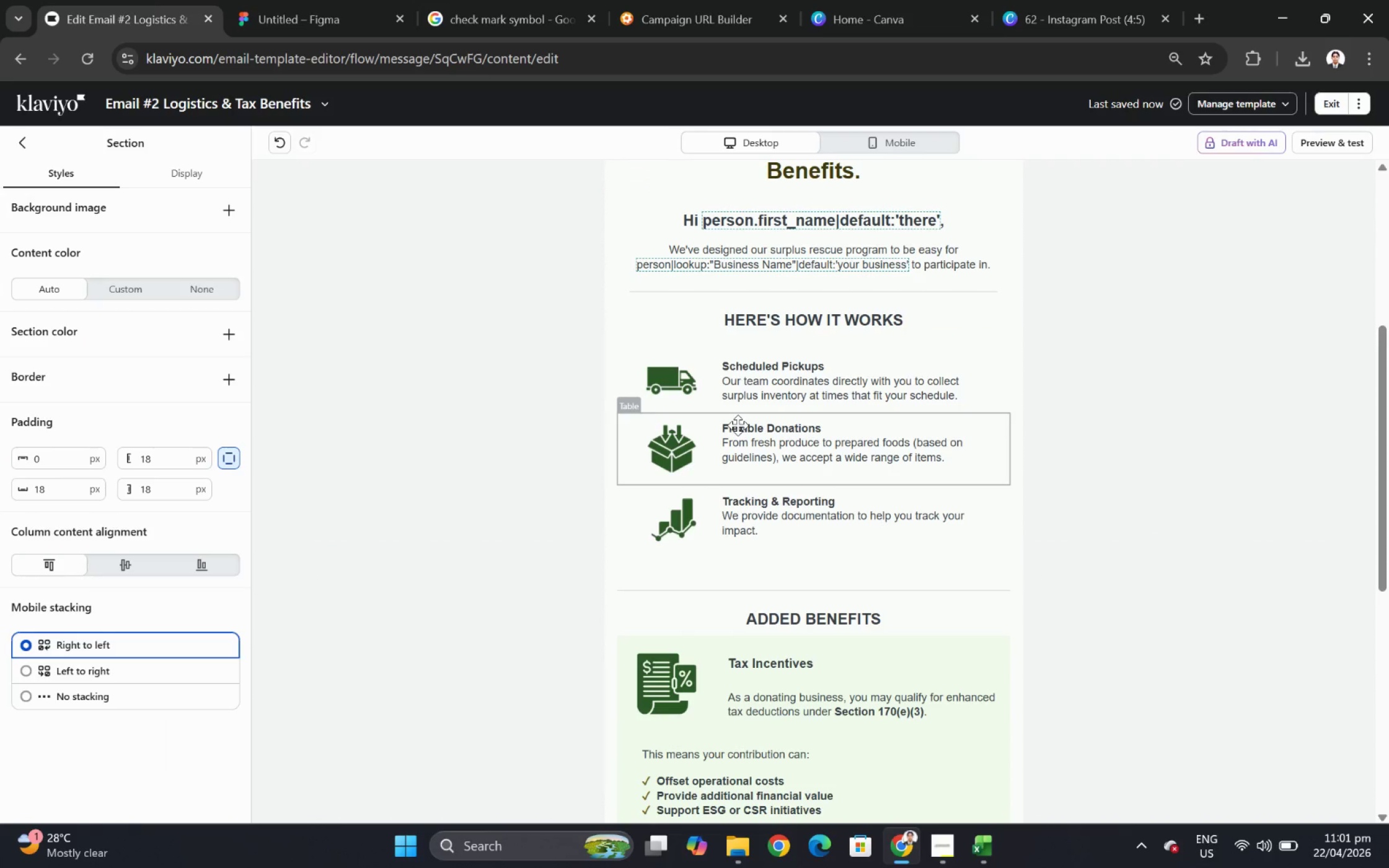 
wait(5.9)
 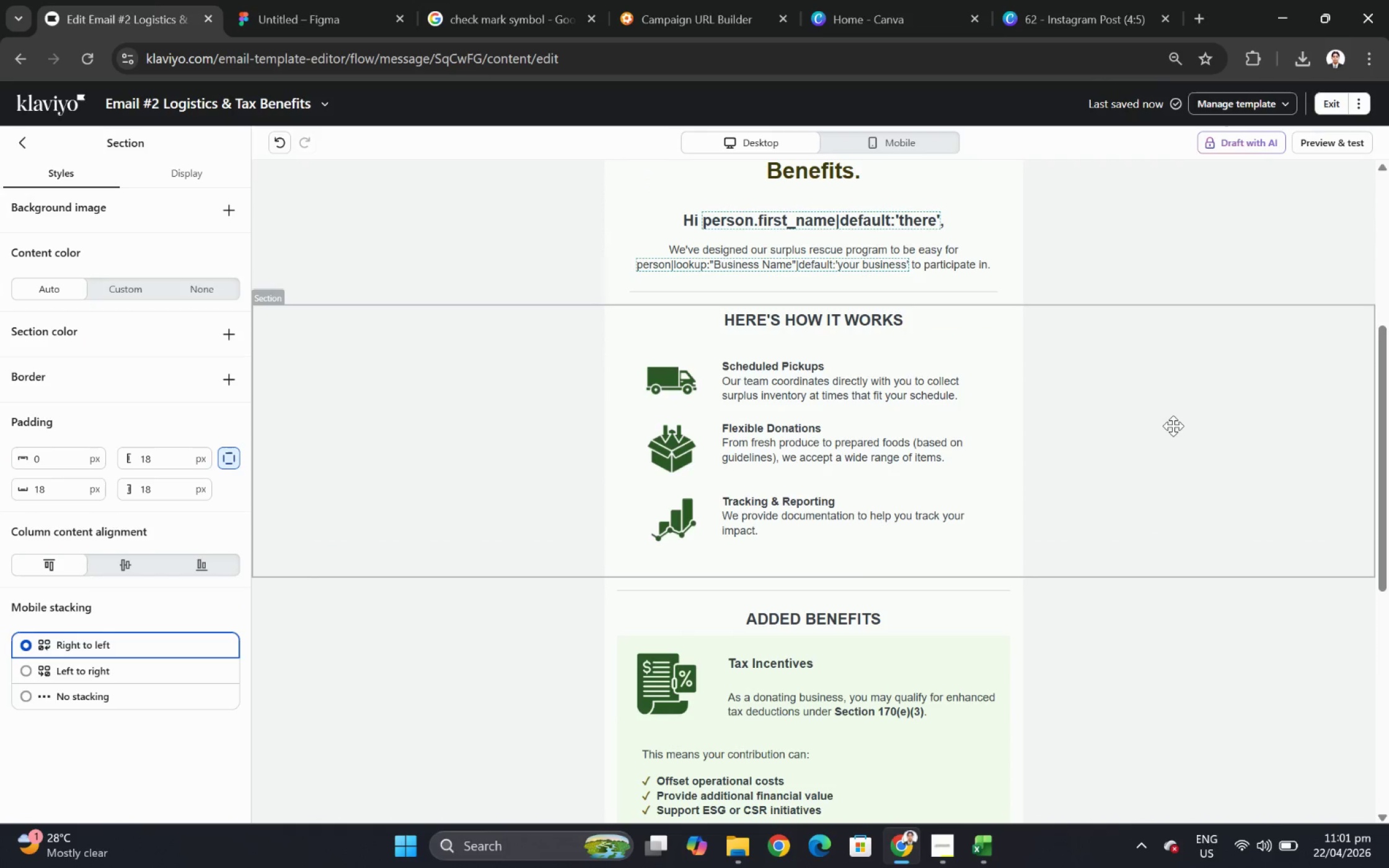 
left_click([804, 437])
 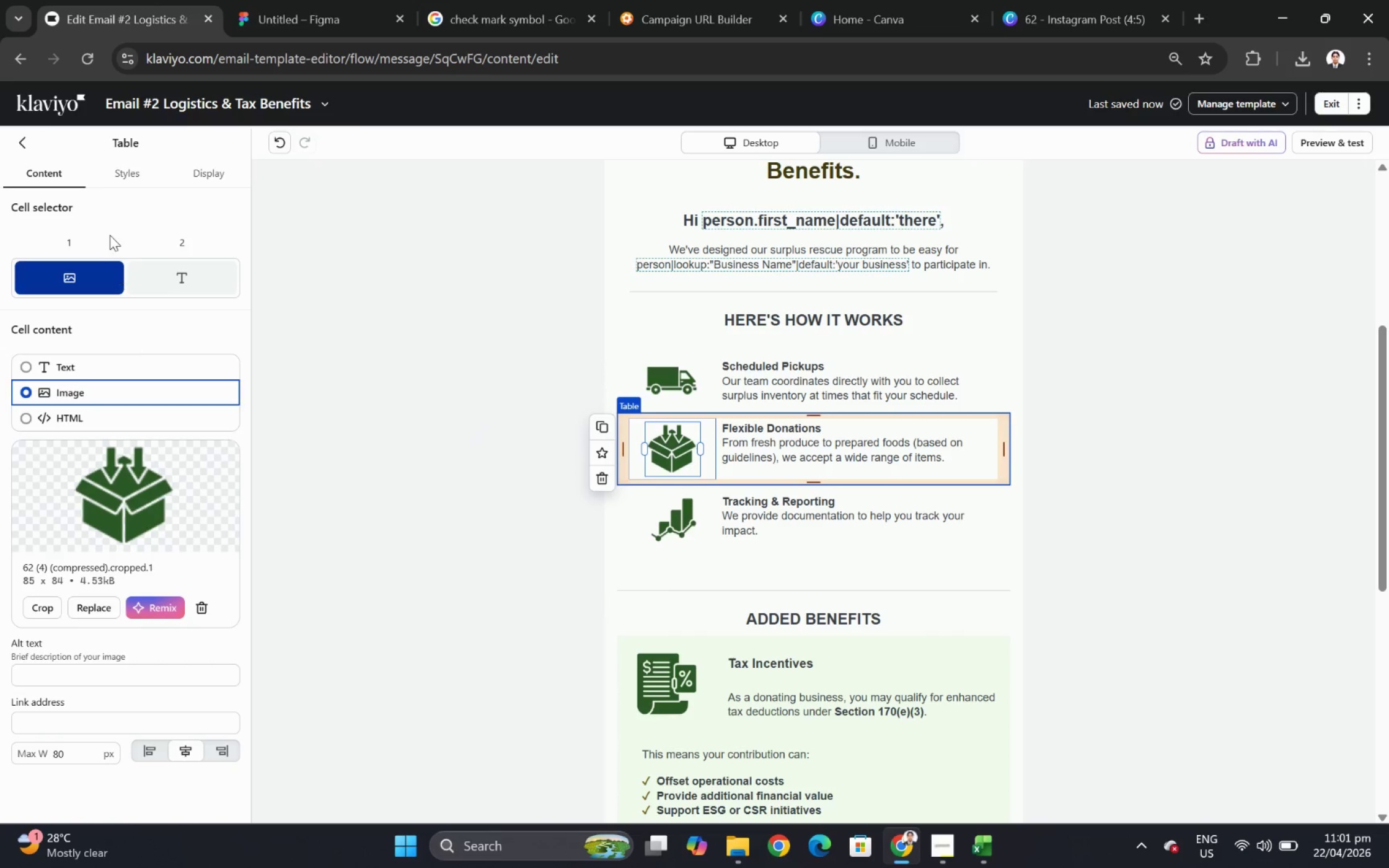 
left_click([124, 177])
 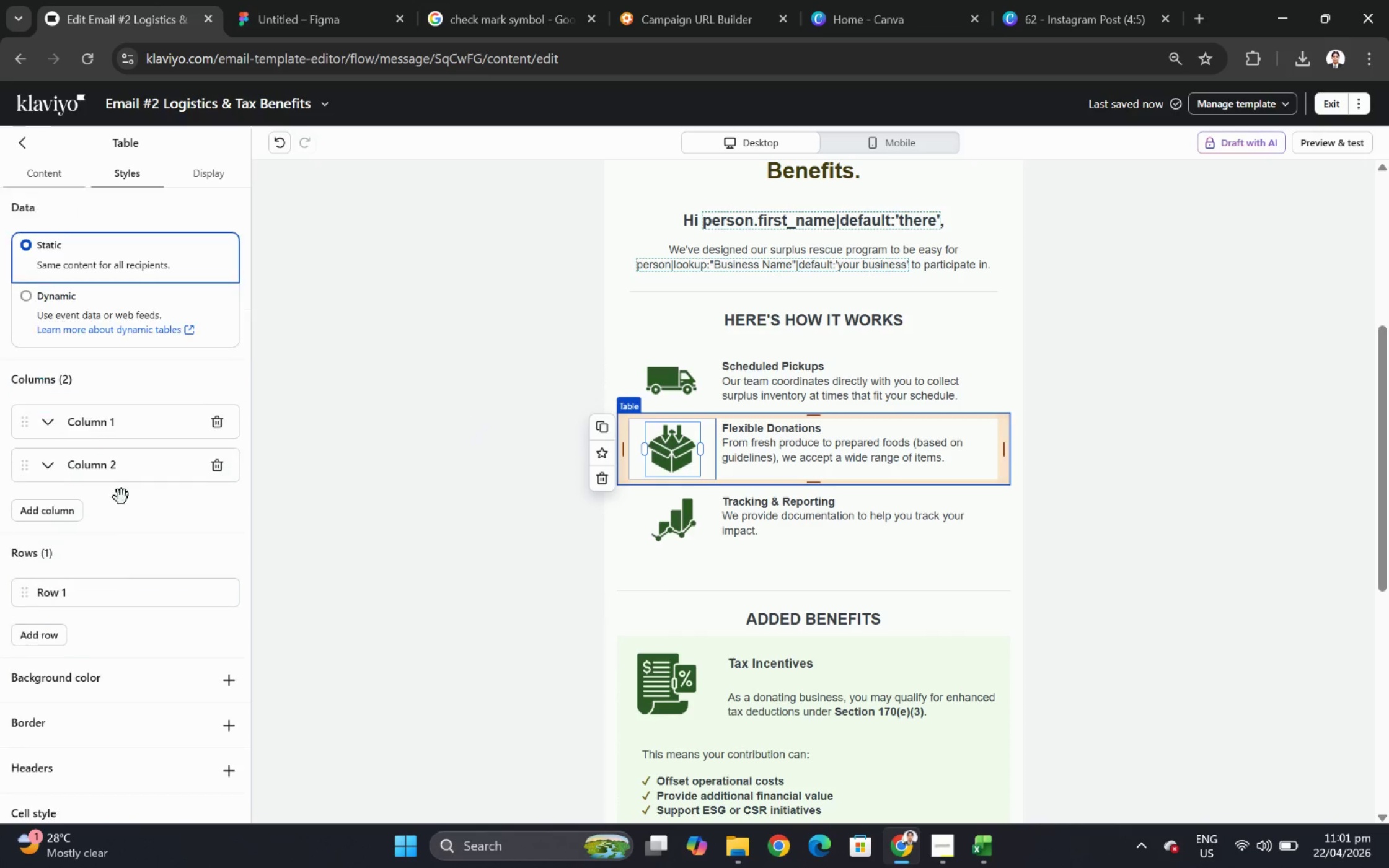 
scroll: coordinate [121, 557], scroll_direction: down, amount: 5.0
 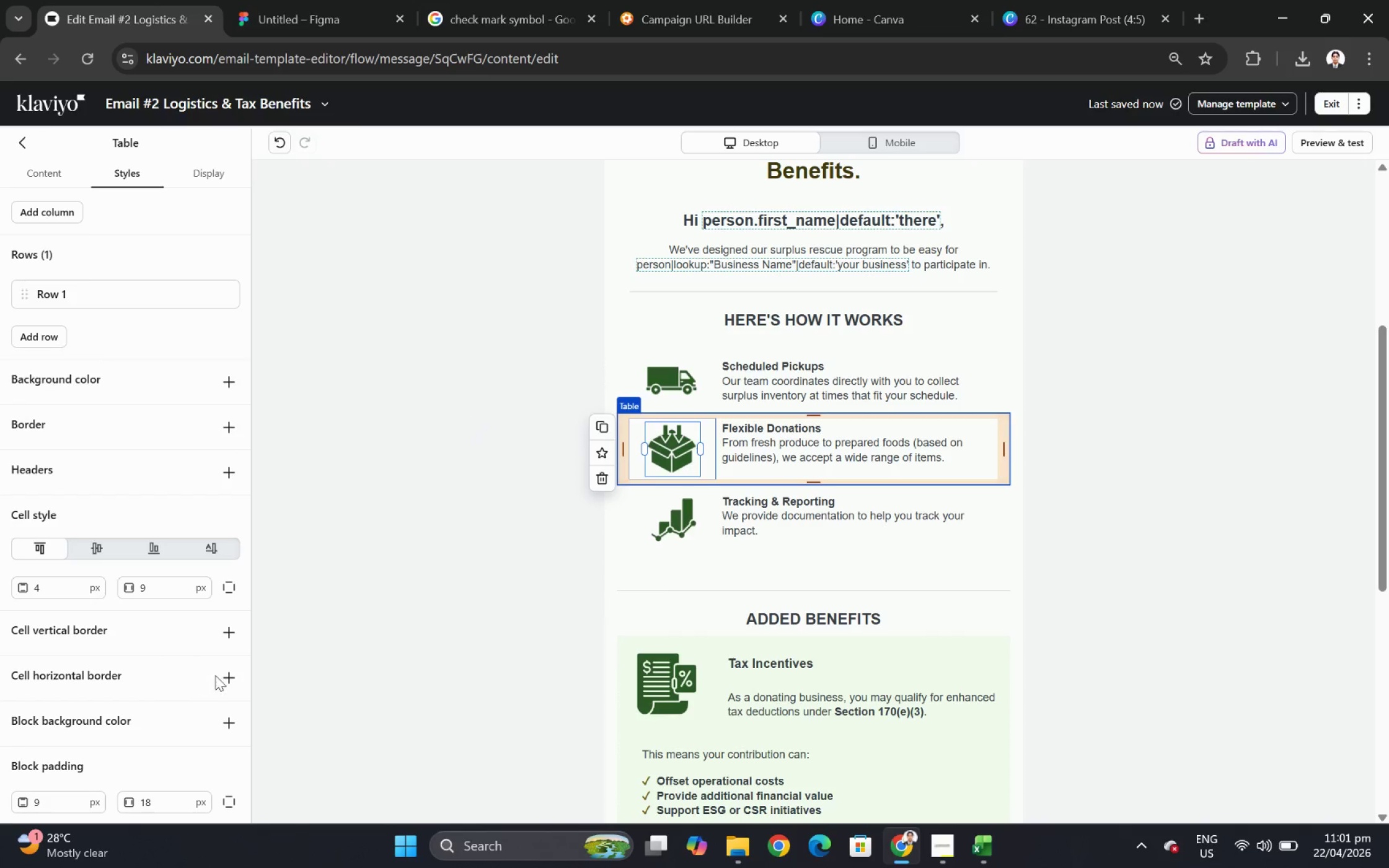 
left_click([219, 672])
 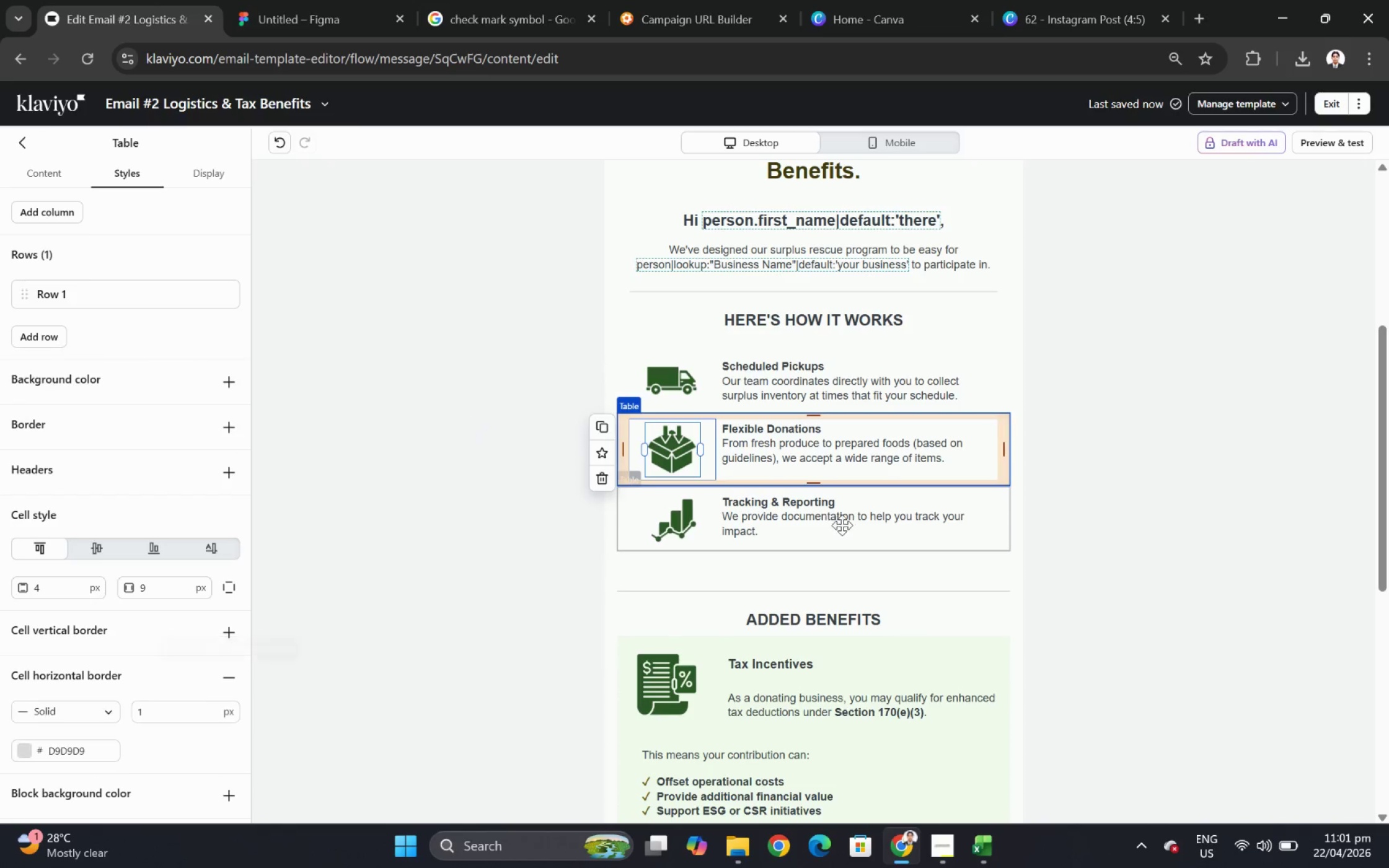 
left_click([847, 523])
 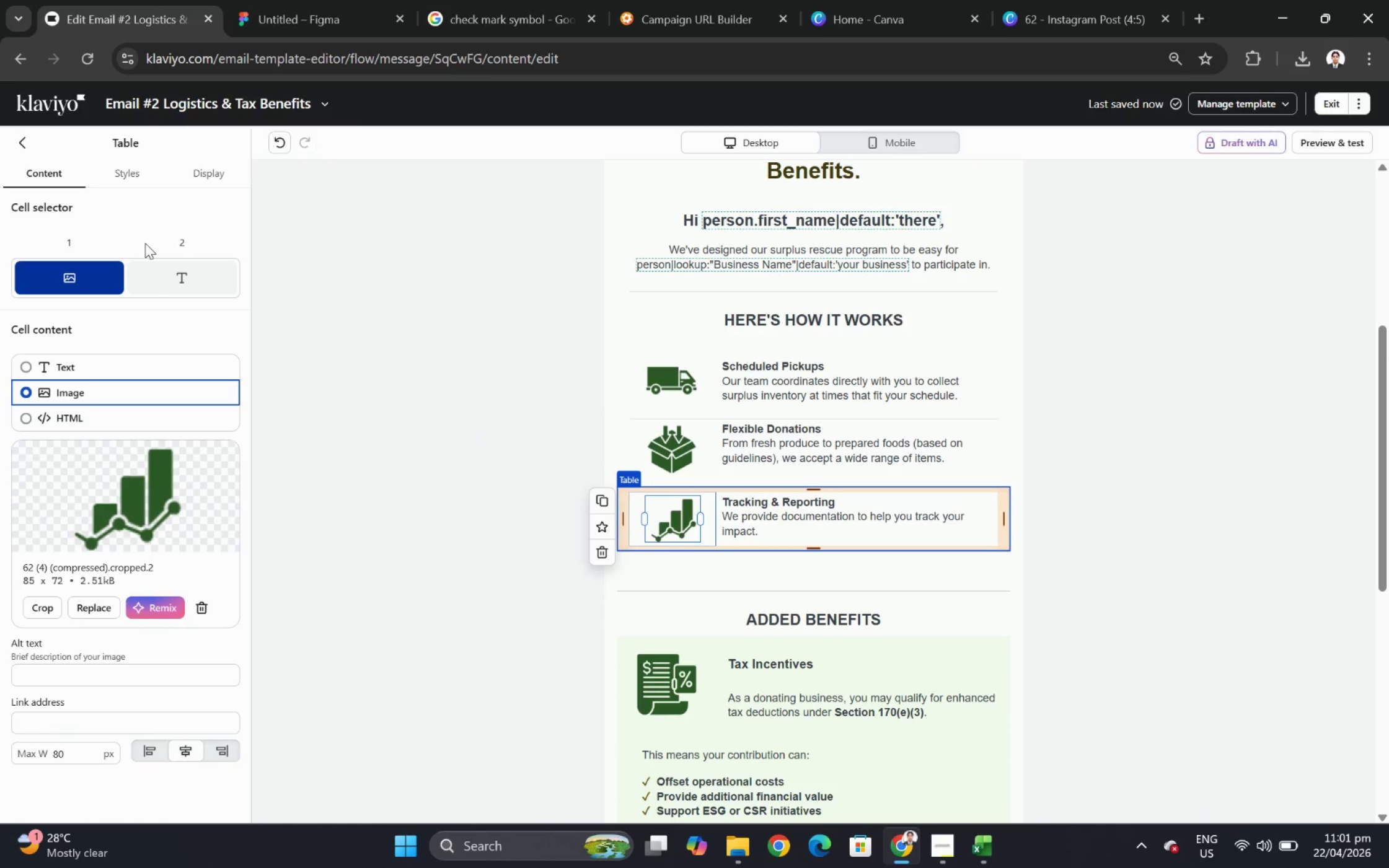 
left_click([153, 170])
 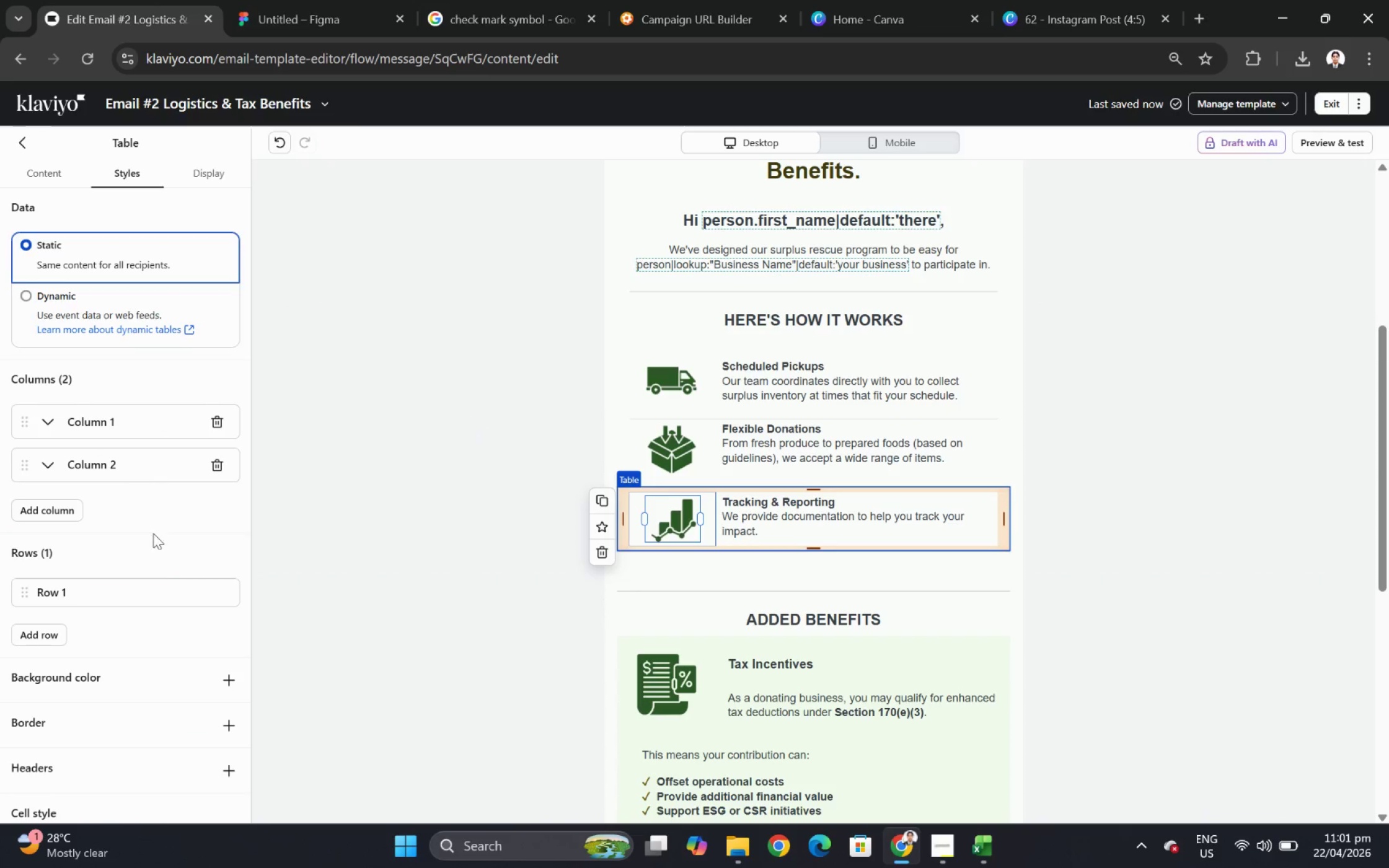 
scroll: coordinate [205, 643], scroll_direction: down, amount: 7.0
 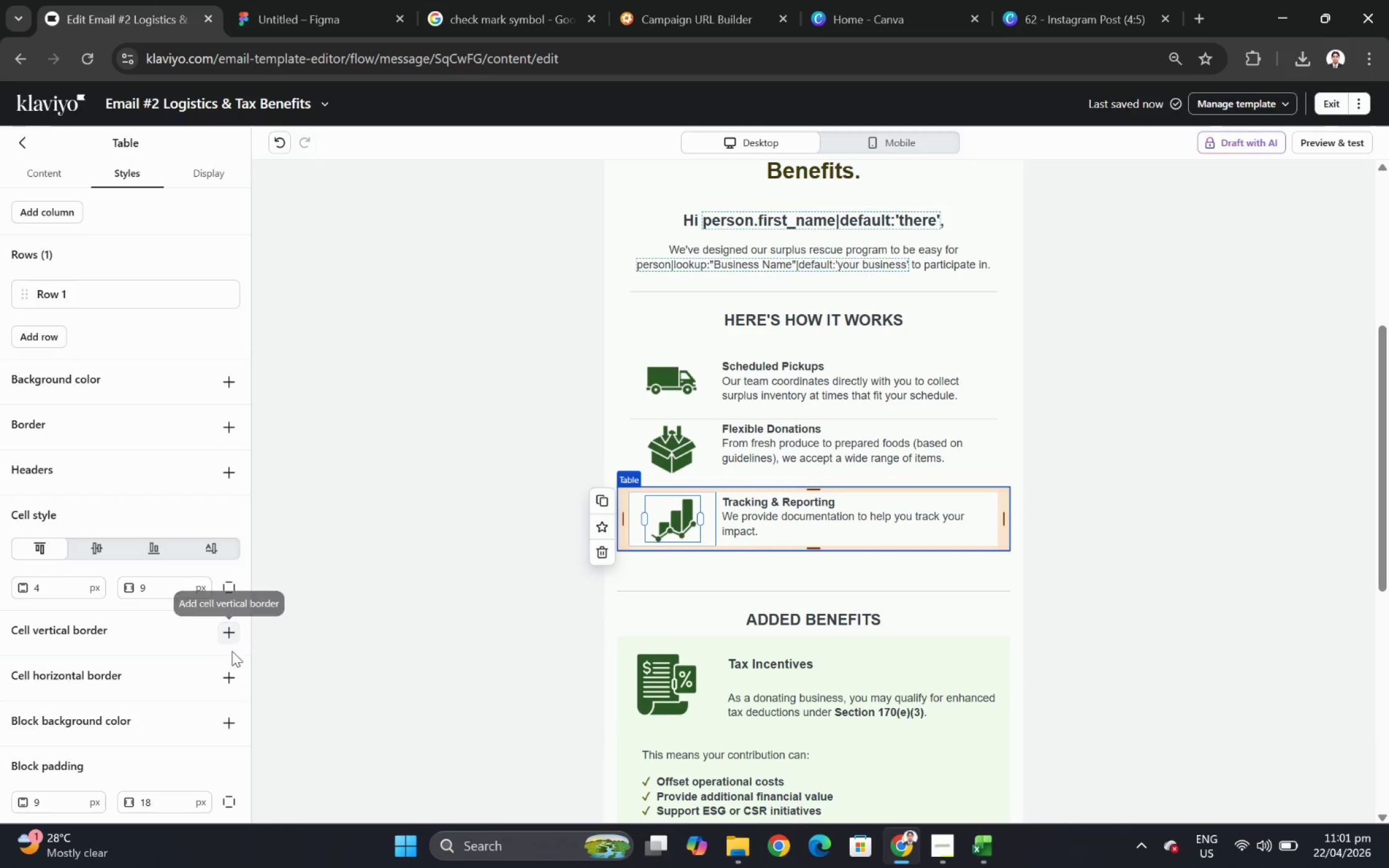 
left_click([236, 673])
 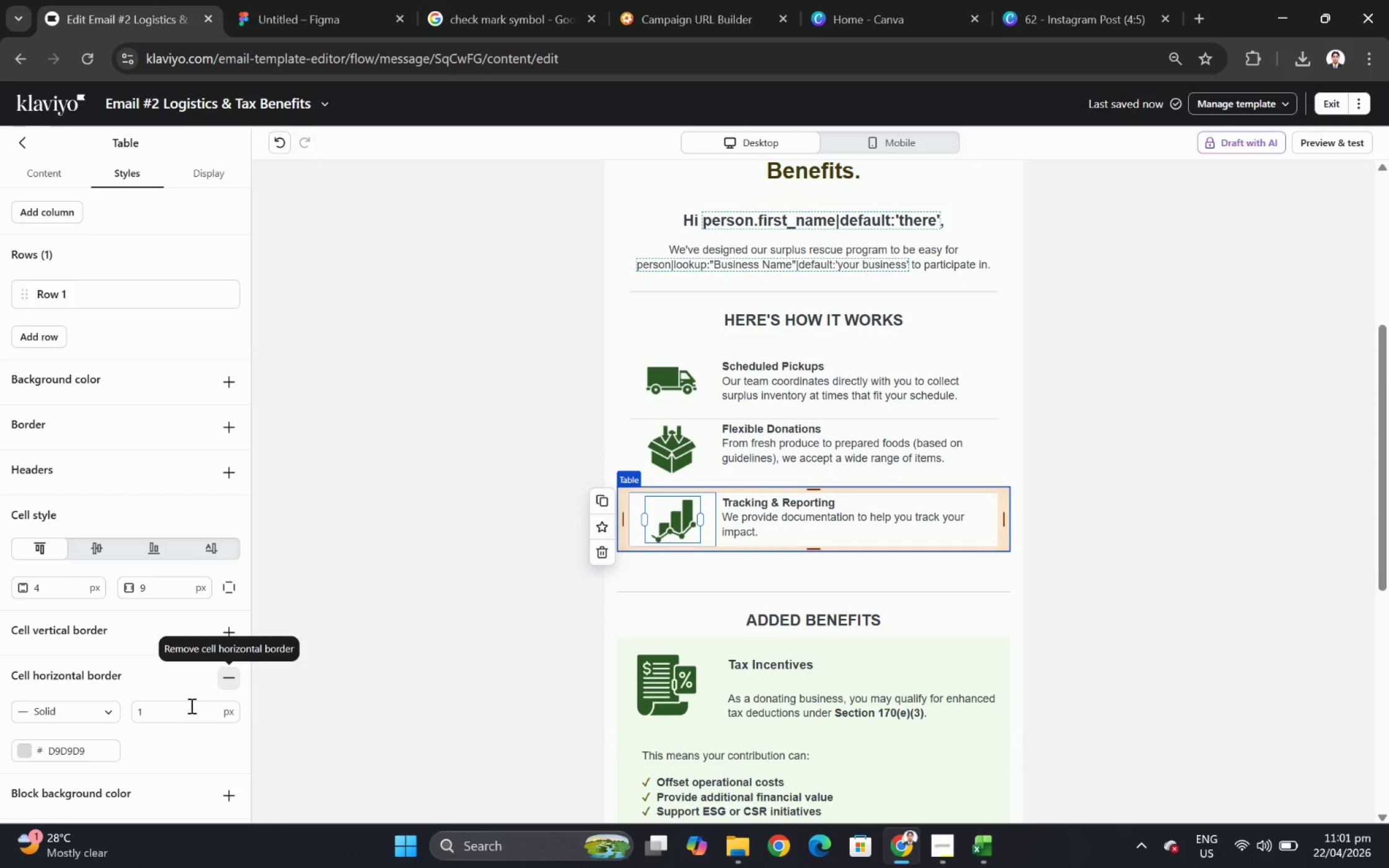 
scroll: coordinate [151, 705], scroll_direction: down, amount: 3.0
 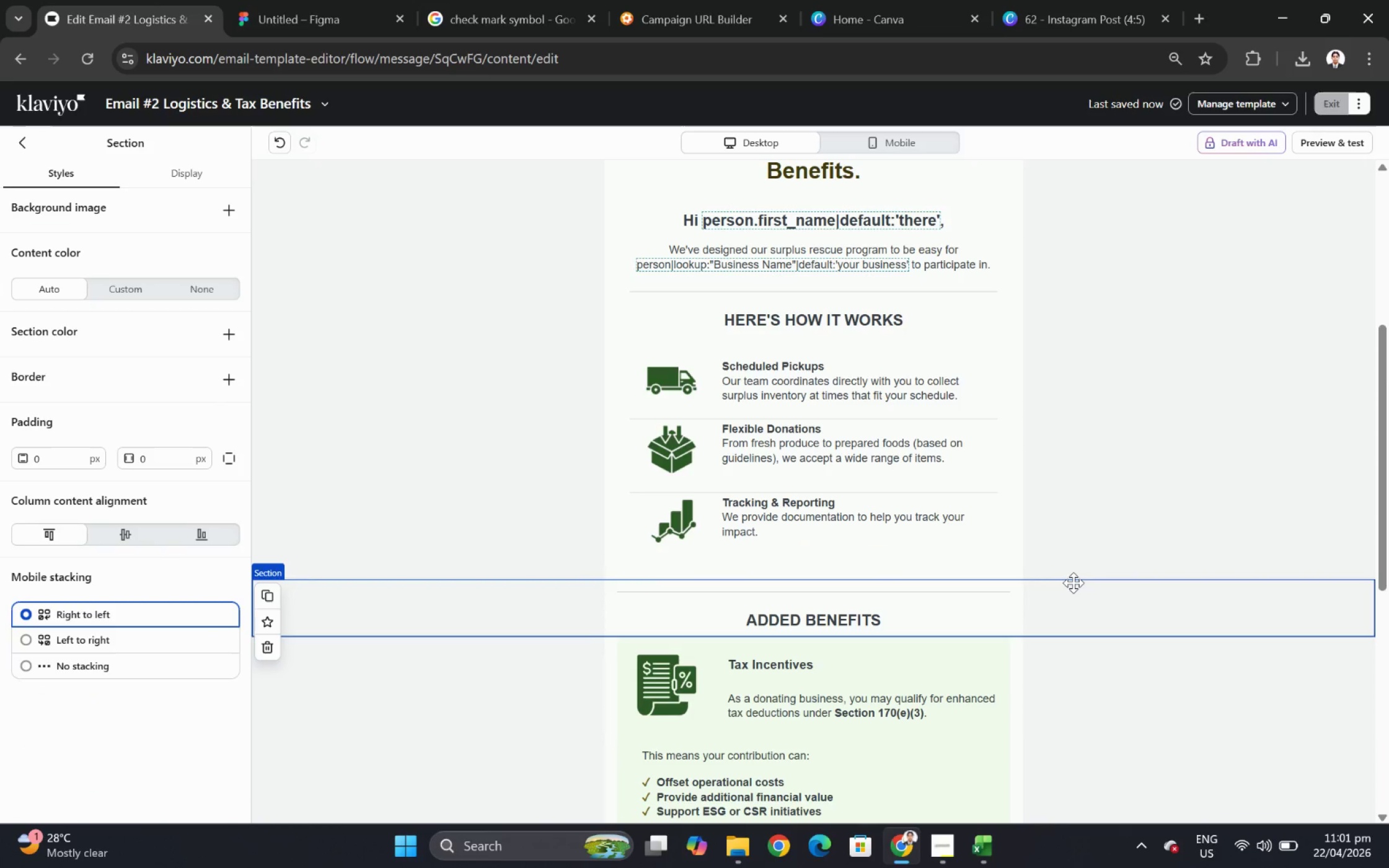 
left_click([899, 534])
 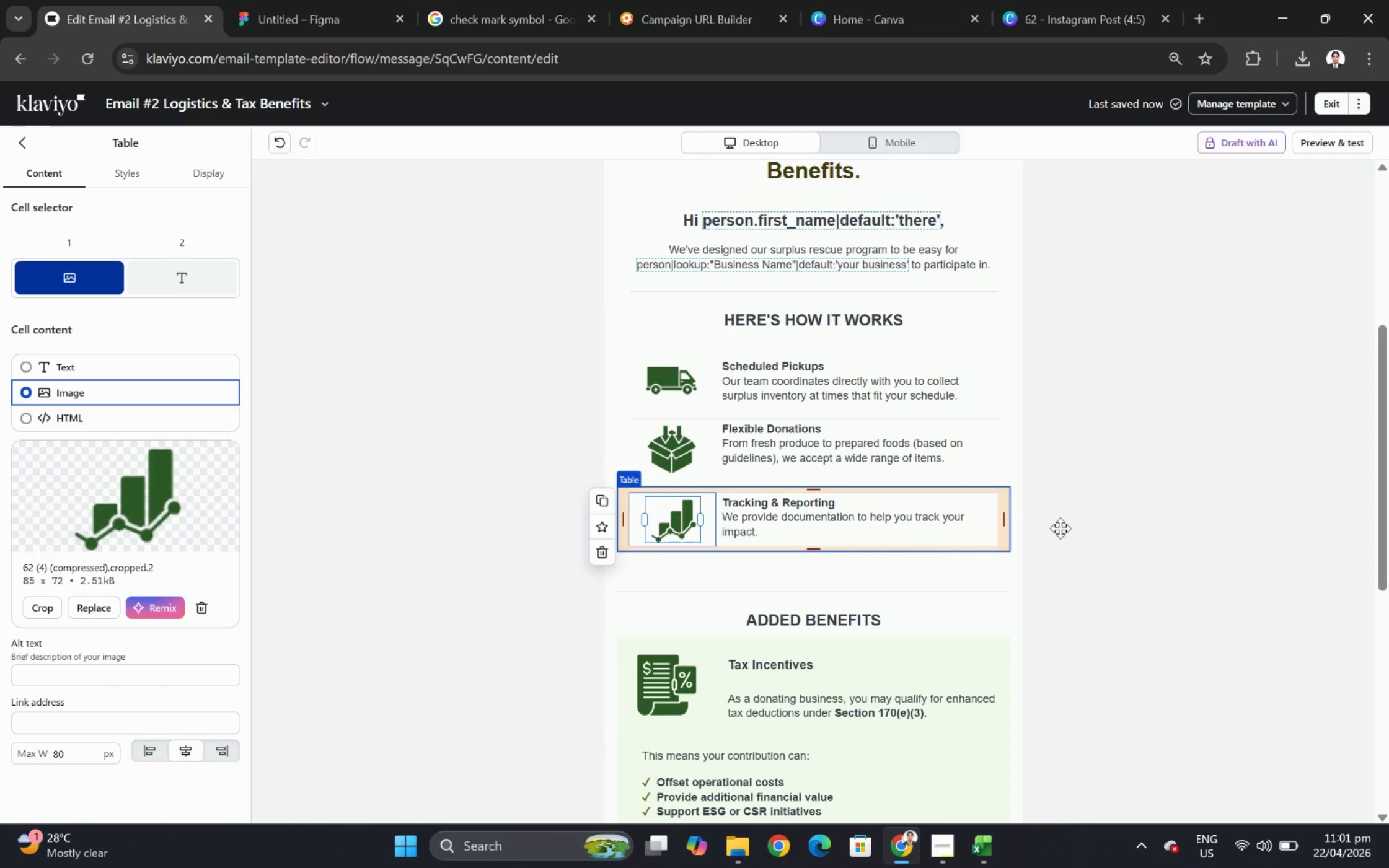 
left_click([1105, 523])
 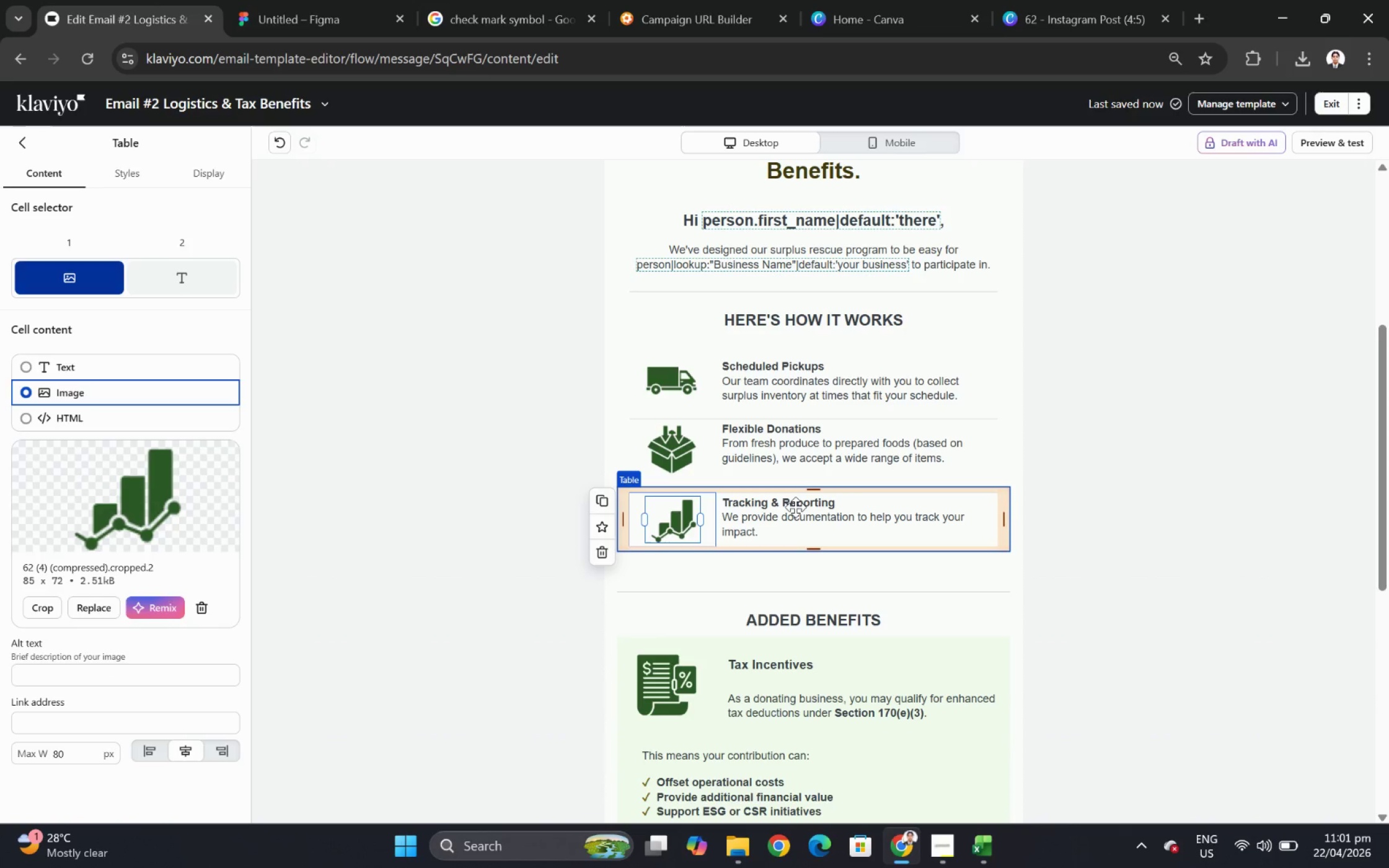 
wait(12.33)
 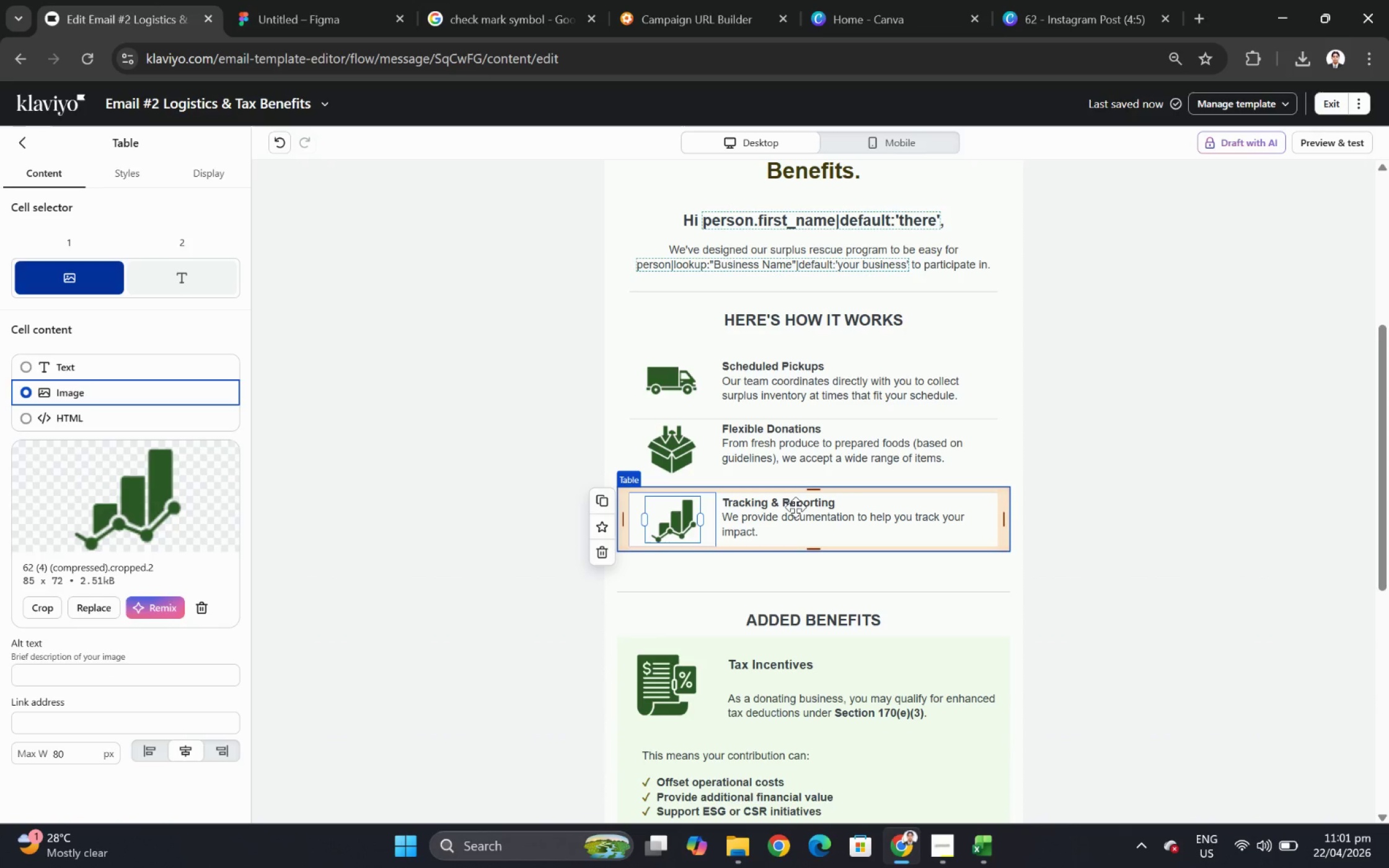 
left_click([126, 169])
 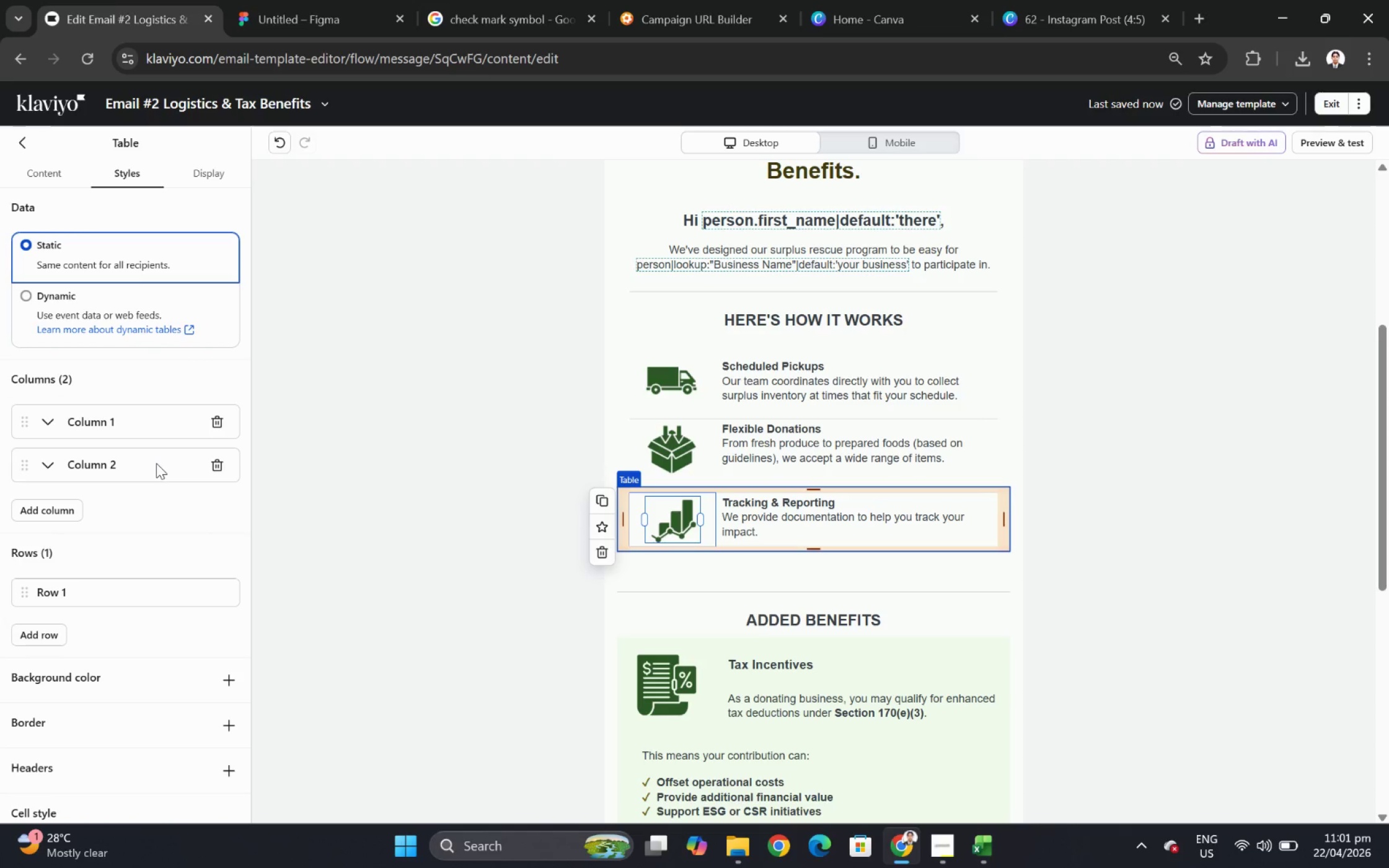 
scroll: coordinate [156, 463], scroll_direction: down, amount: 5.0
 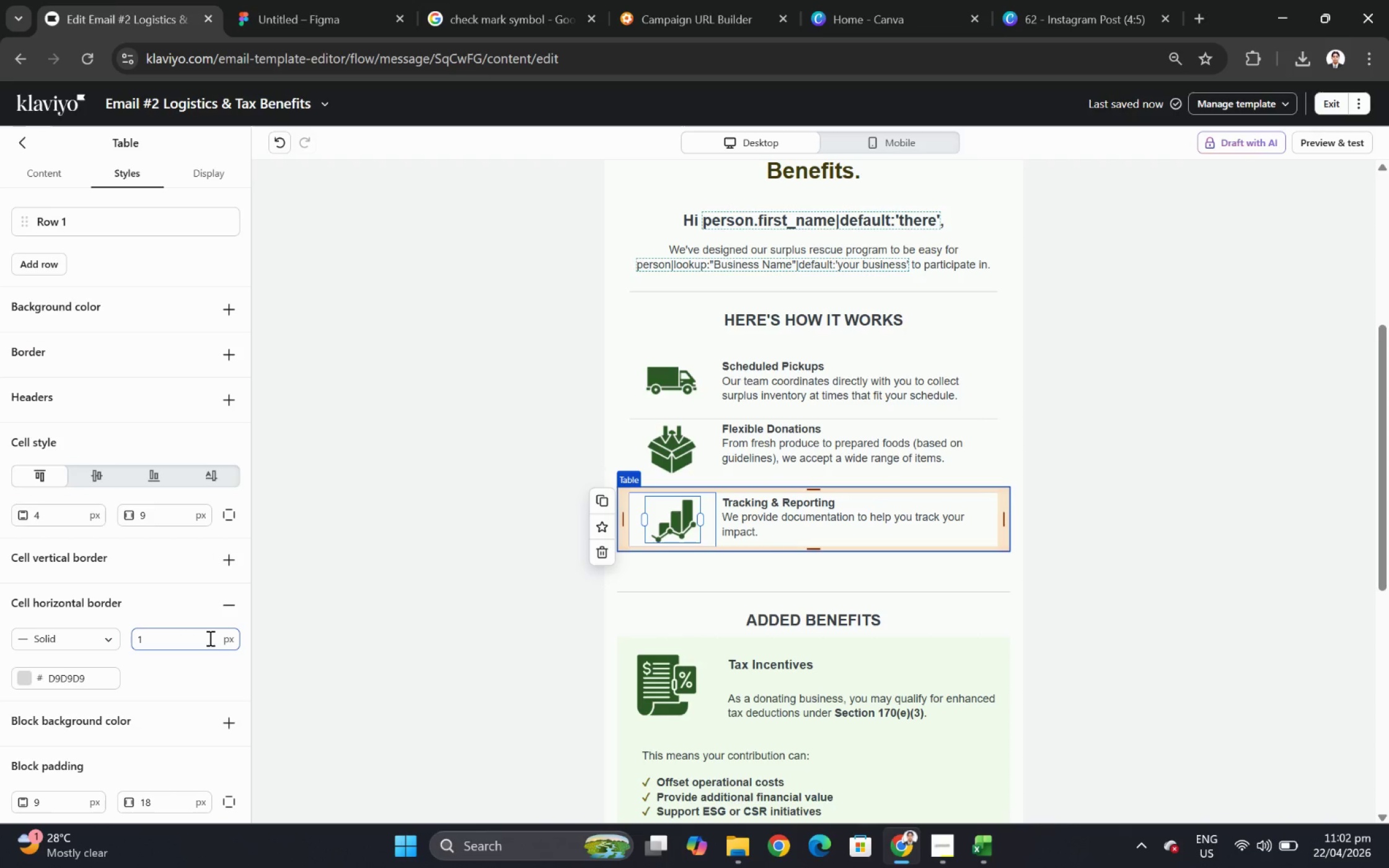 
wait(9.16)
 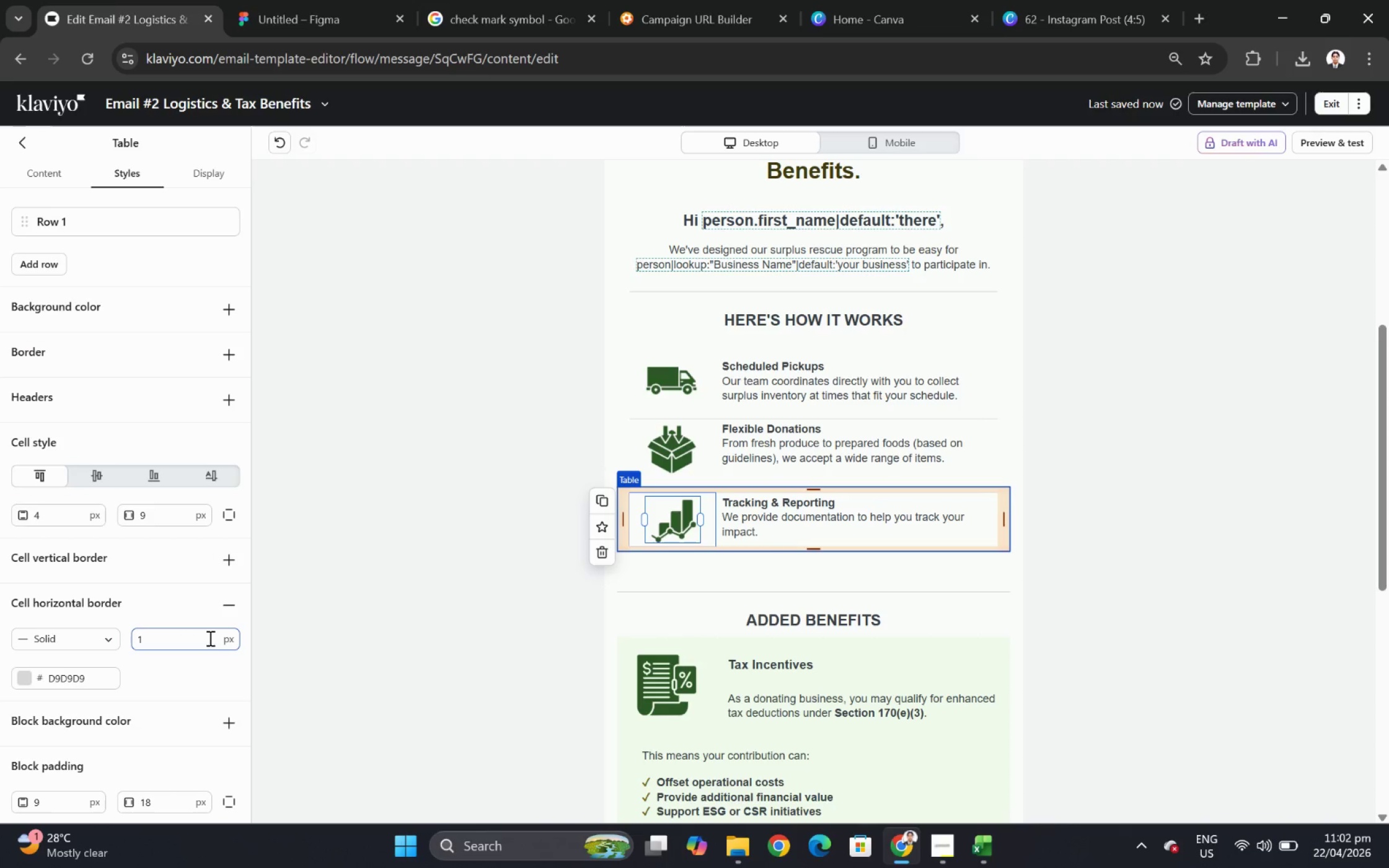 
scroll: coordinate [134, 612], scroll_direction: up, amount: 3.0
 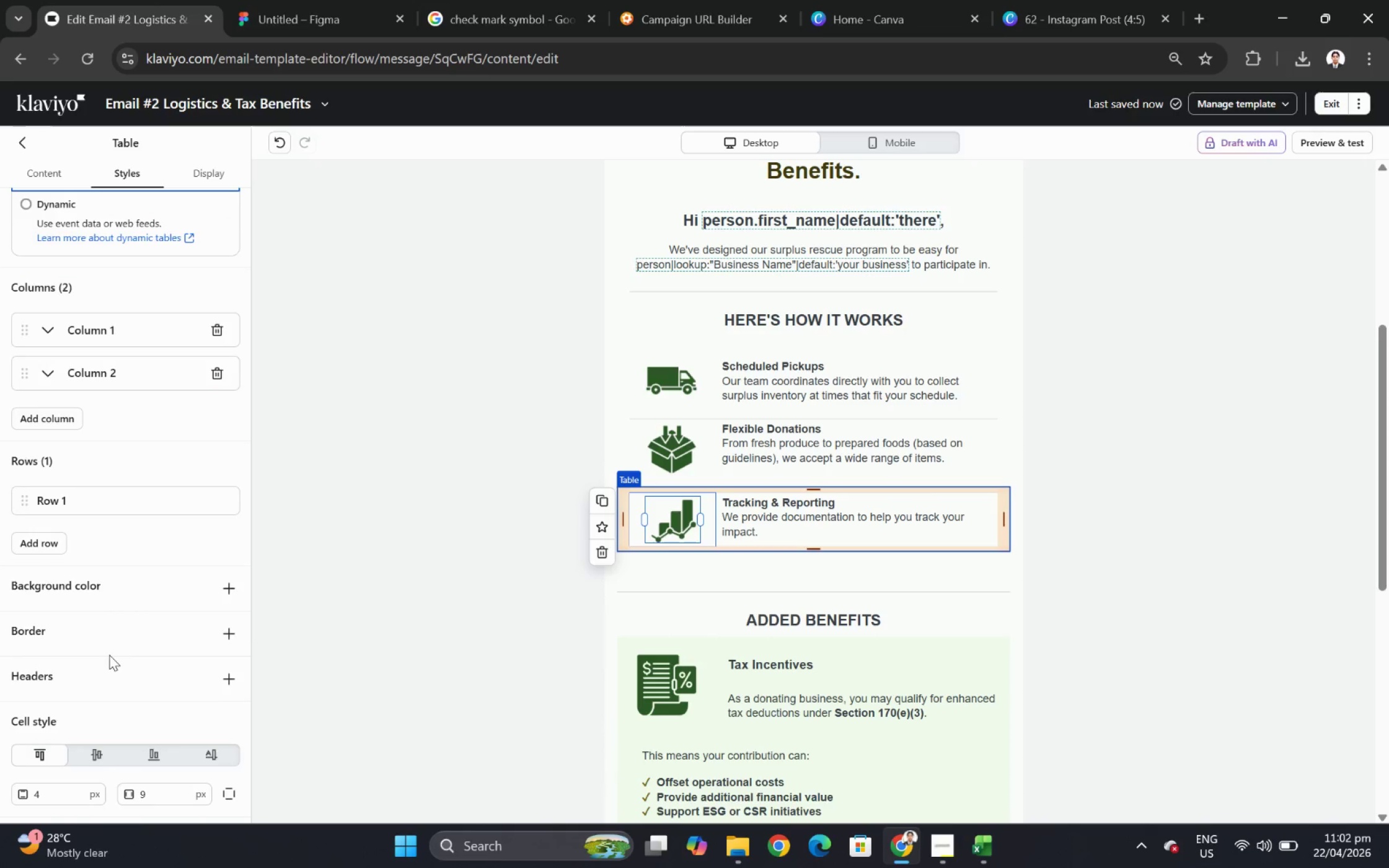 
scroll: coordinate [111, 652], scroll_direction: down, amount: 2.0
 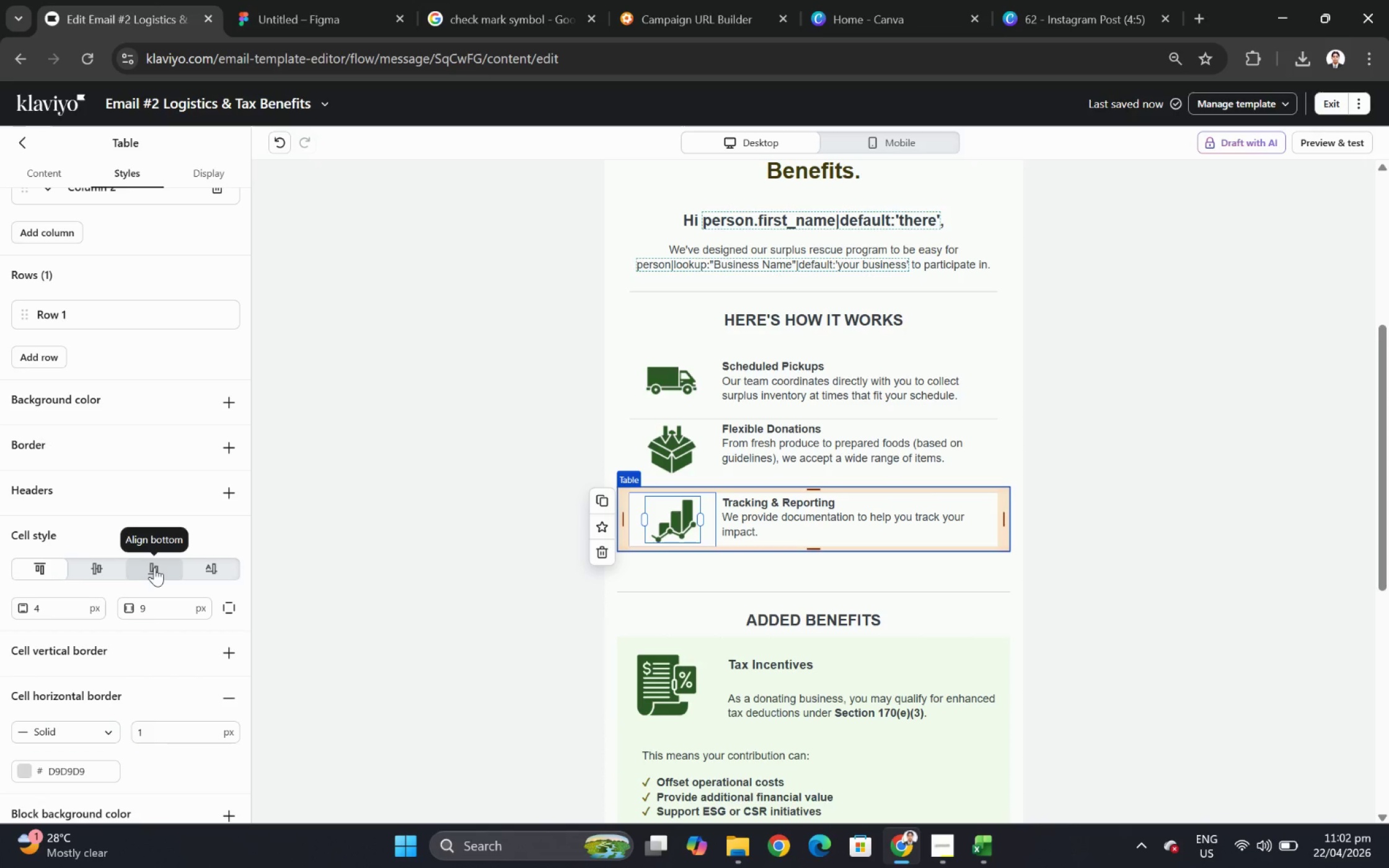 
left_click([154, 567])
 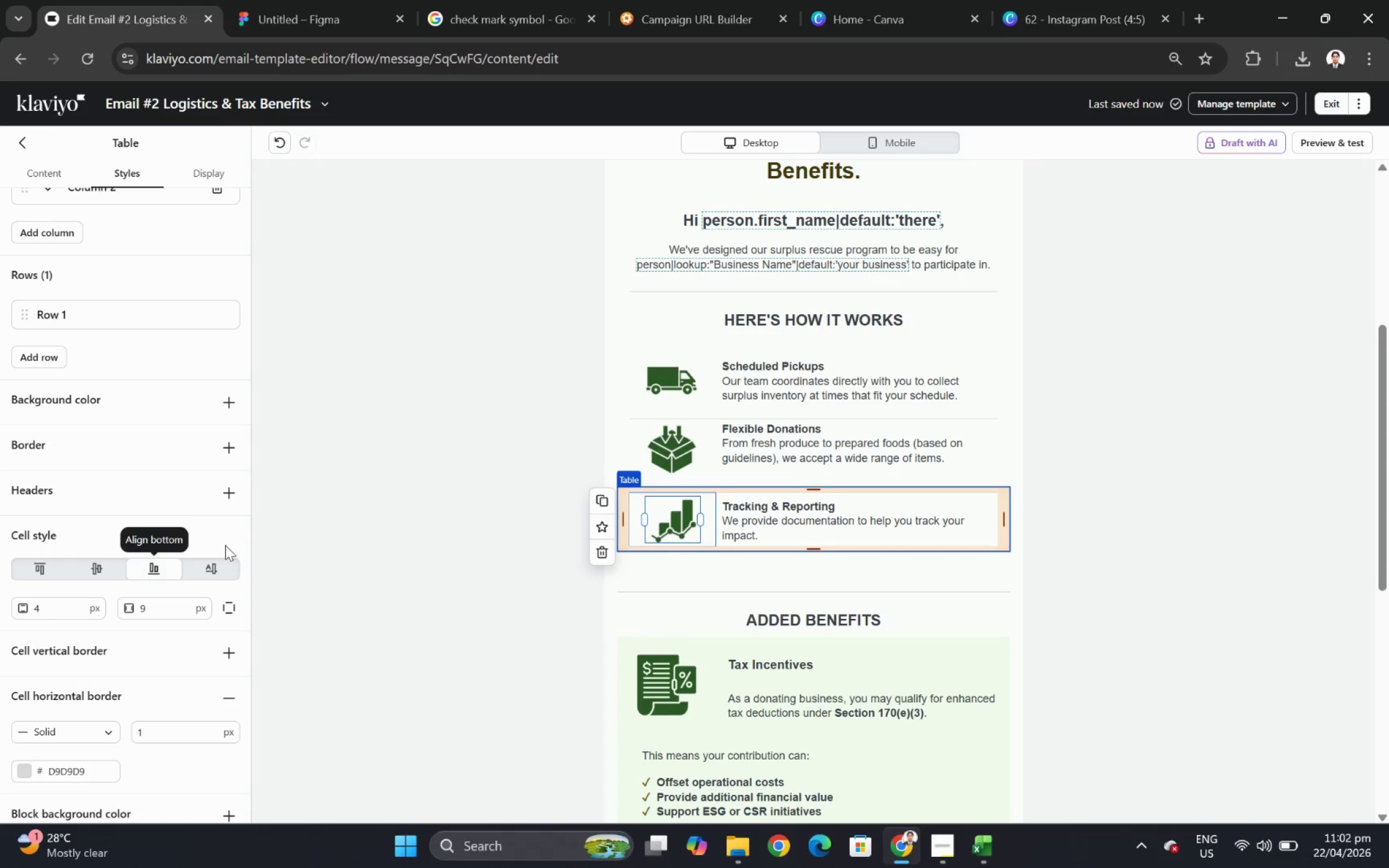 
left_click([738, 463])
 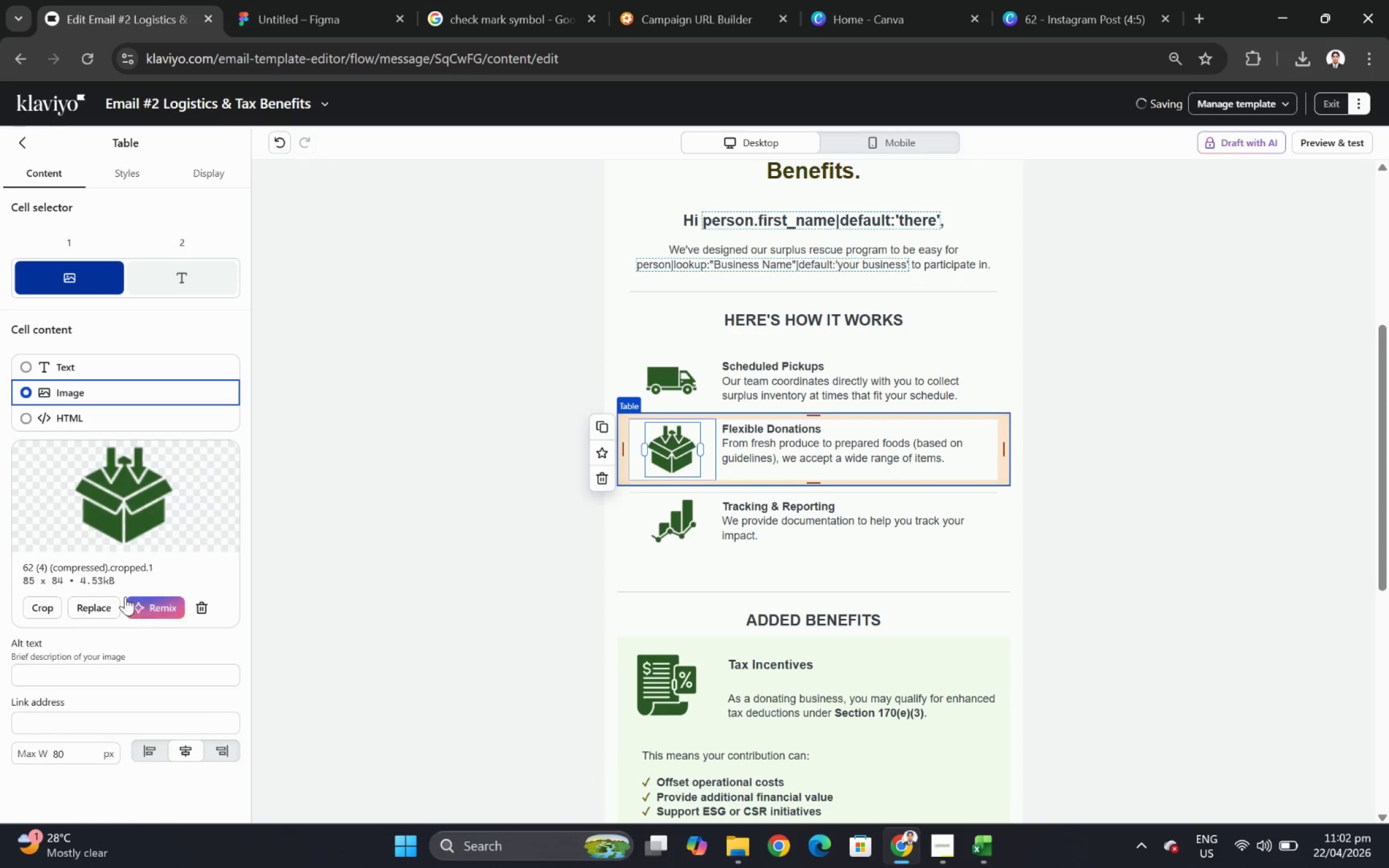 
scroll: coordinate [116, 582], scroll_direction: down, amount: 3.0
 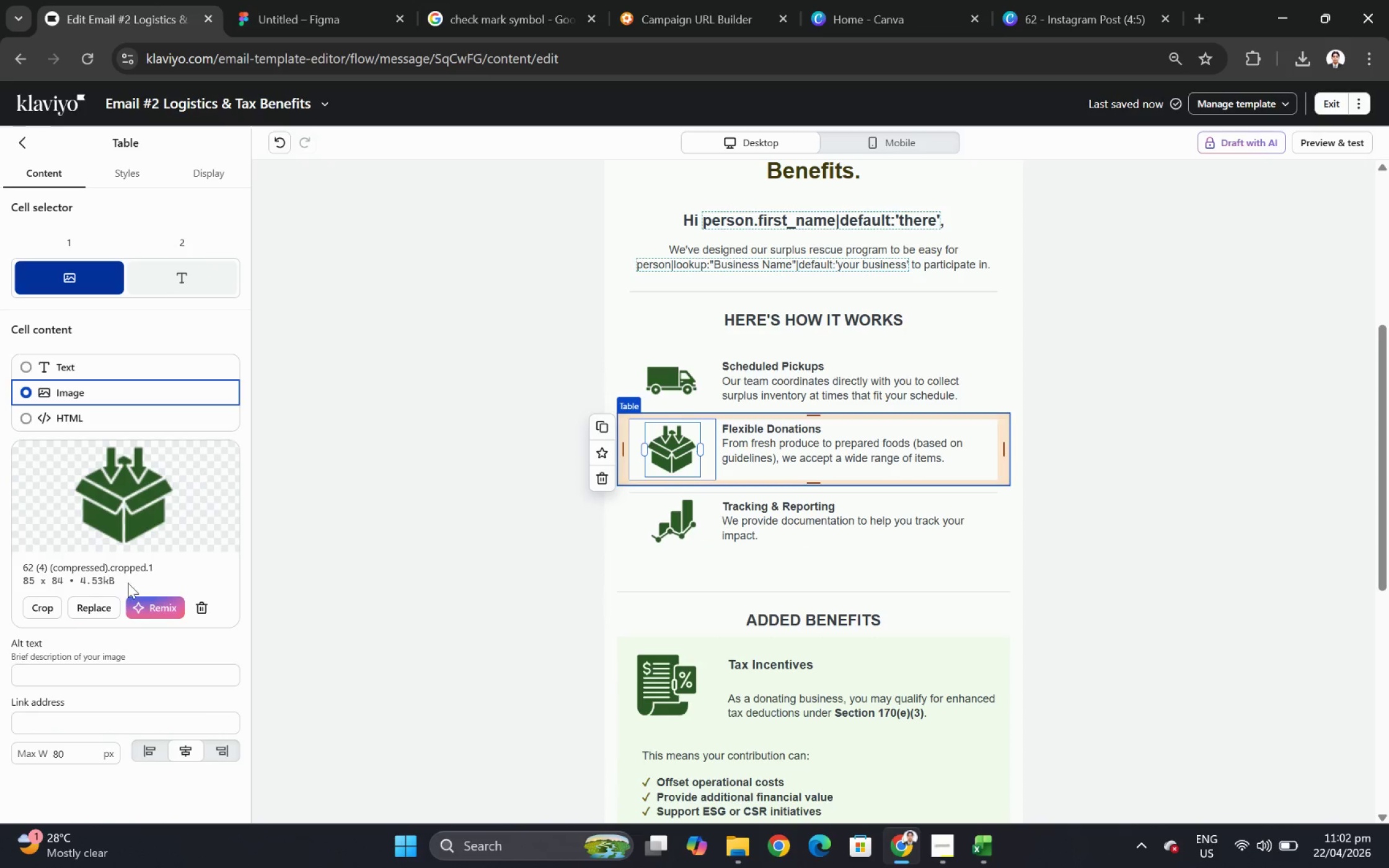 
left_click([143, 177])
 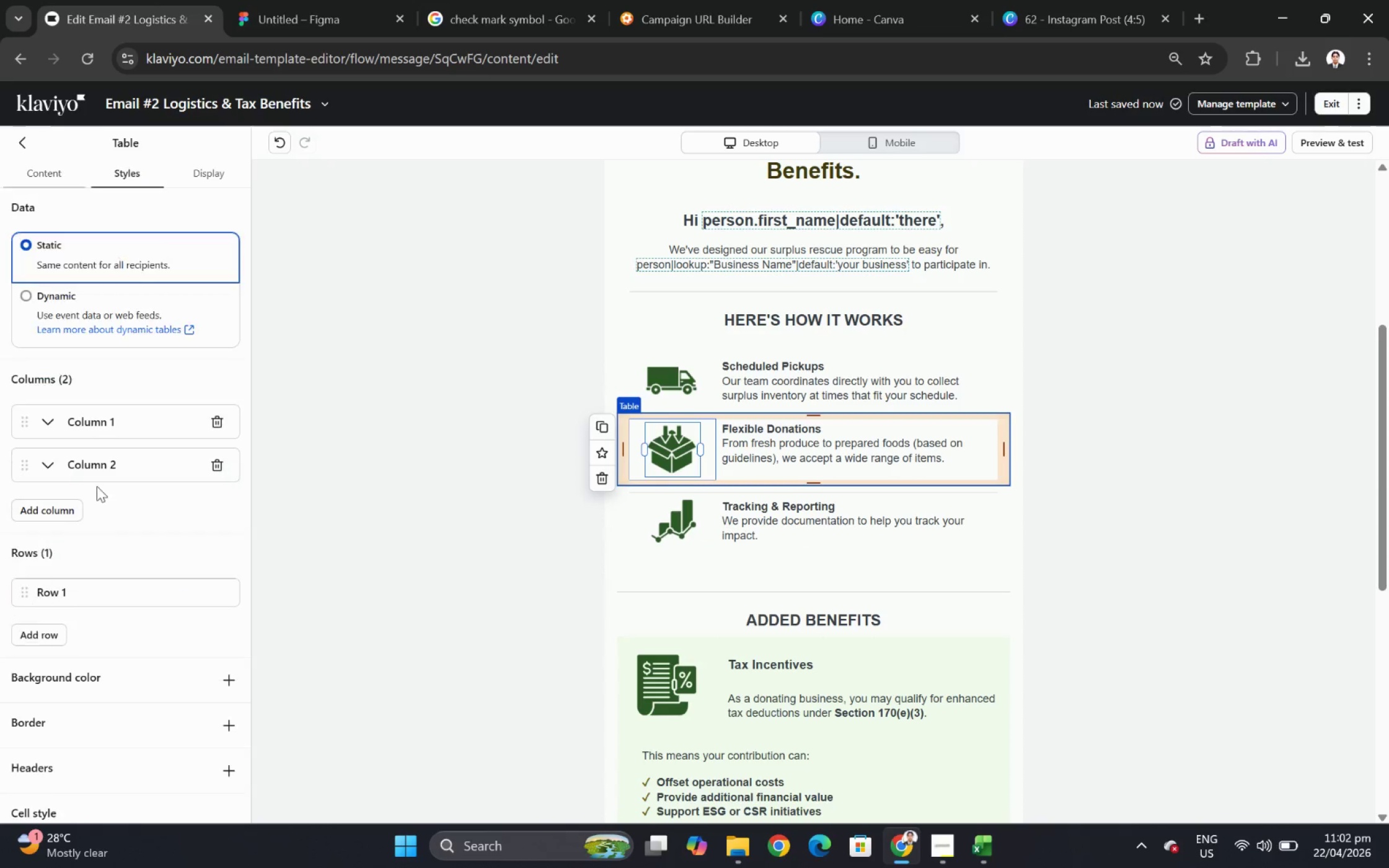 
scroll: coordinate [100, 551], scroll_direction: down, amount: 7.0
 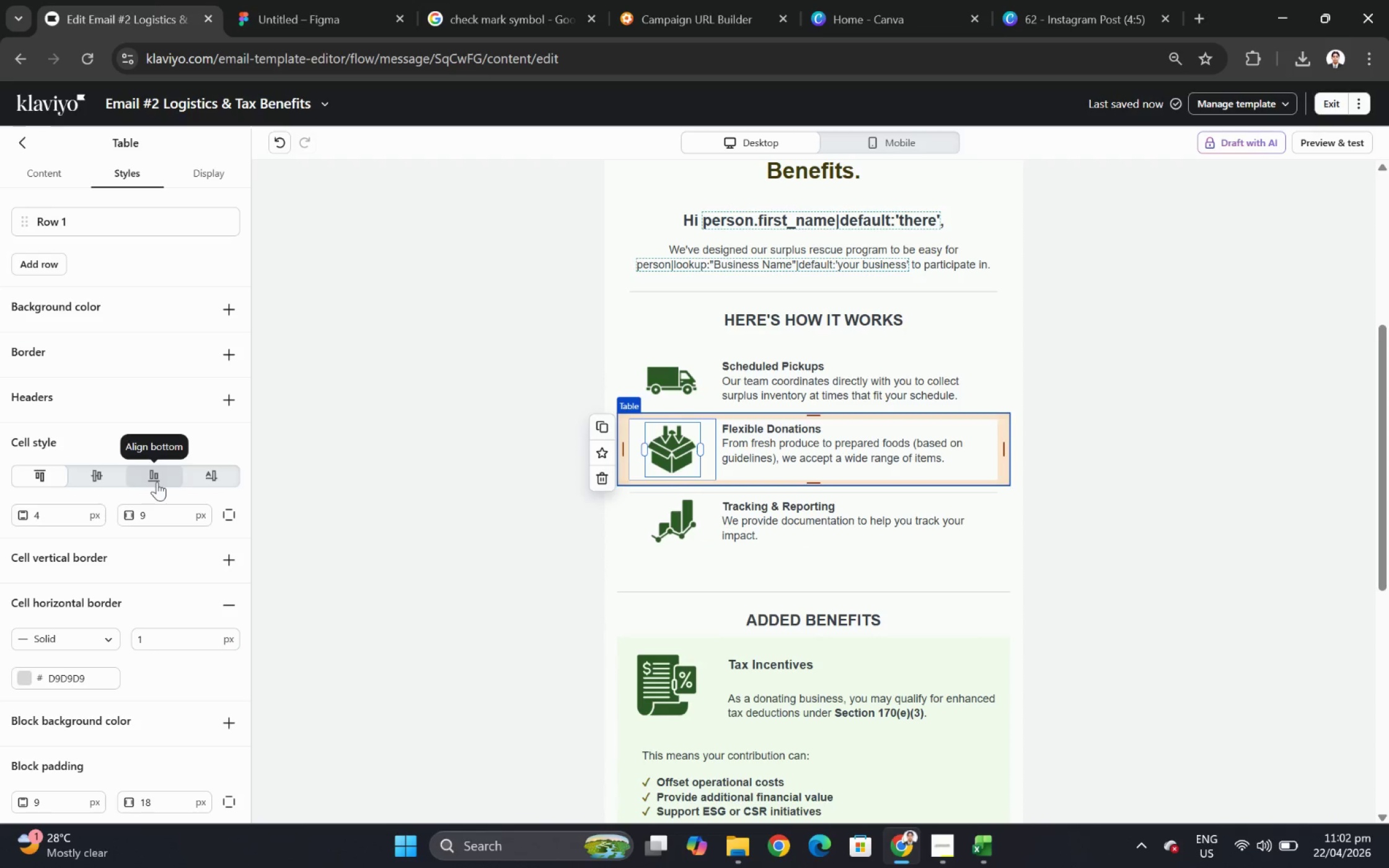 
left_click([157, 481])
 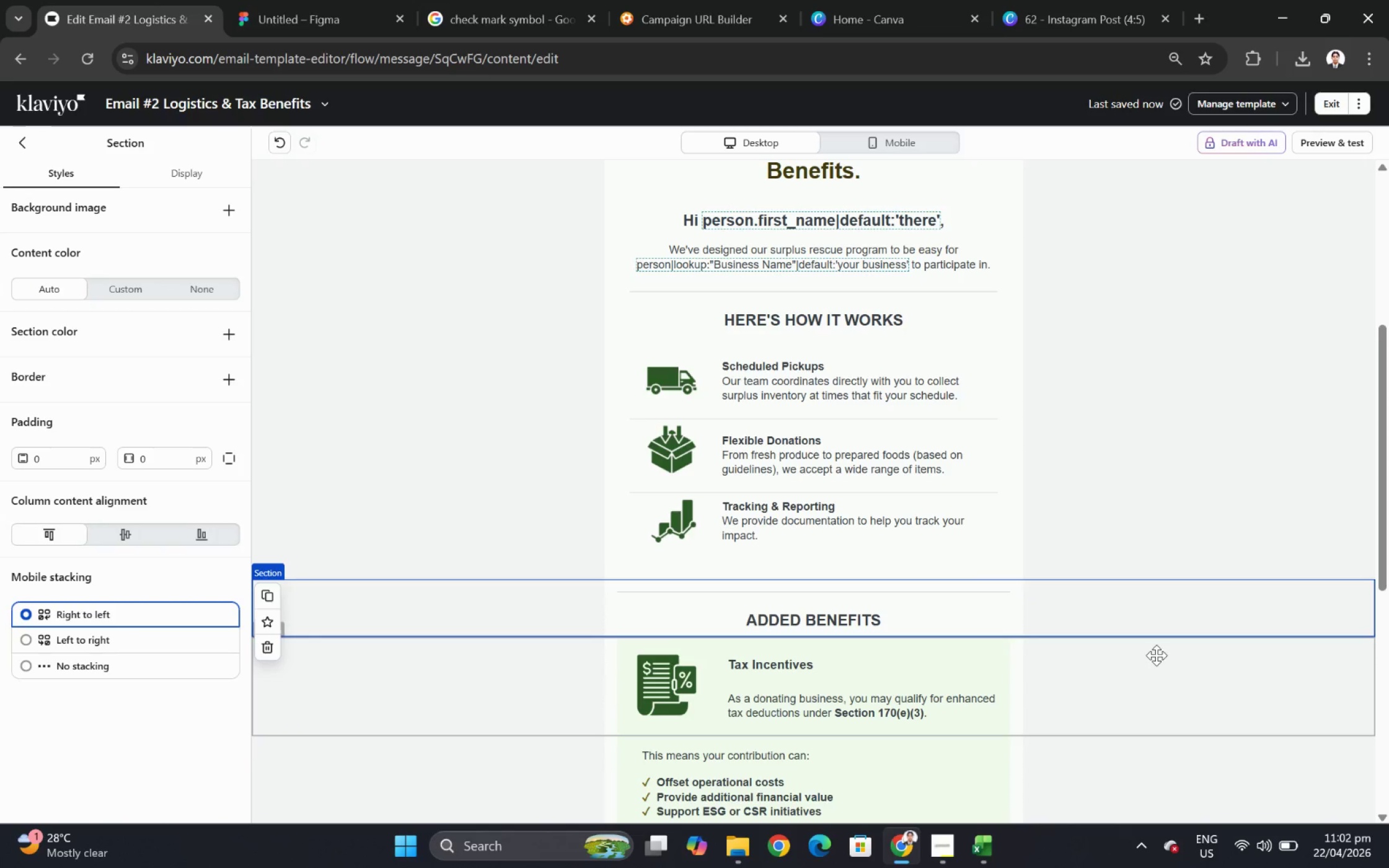 
left_click([862, 375])
 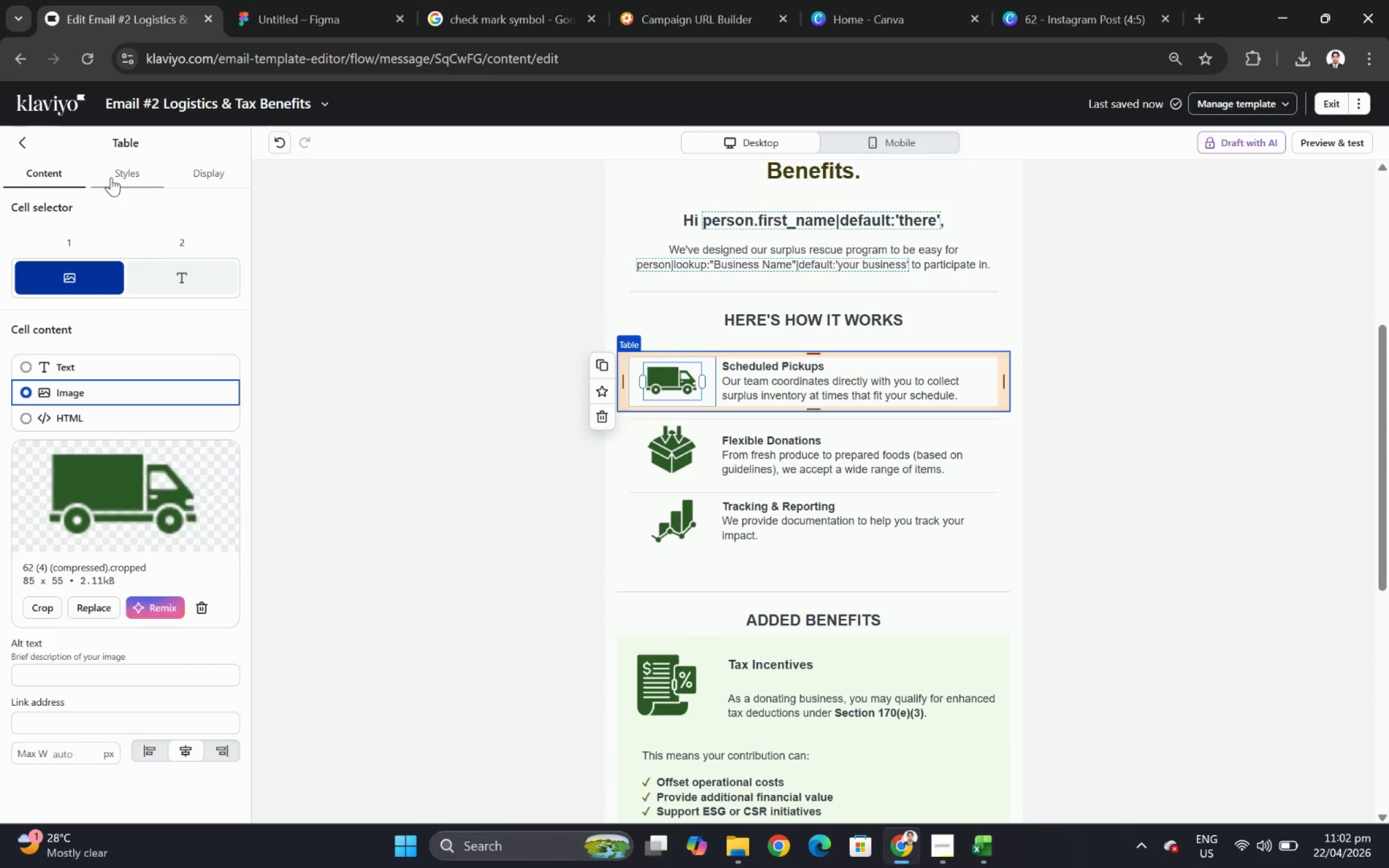 
scroll: coordinate [157, 572], scroll_direction: down, amount: 10.0
 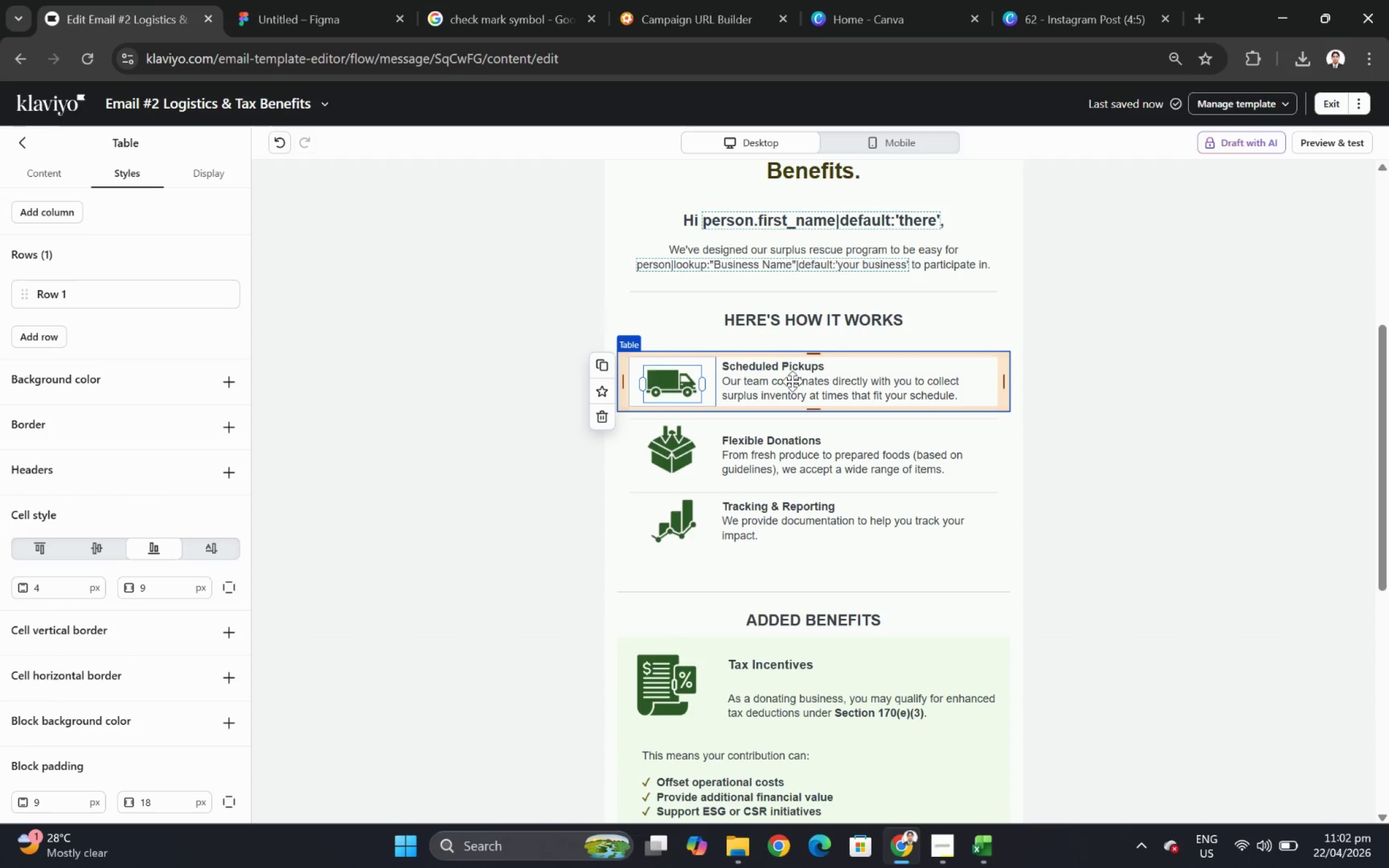 
left_click([792, 381])
 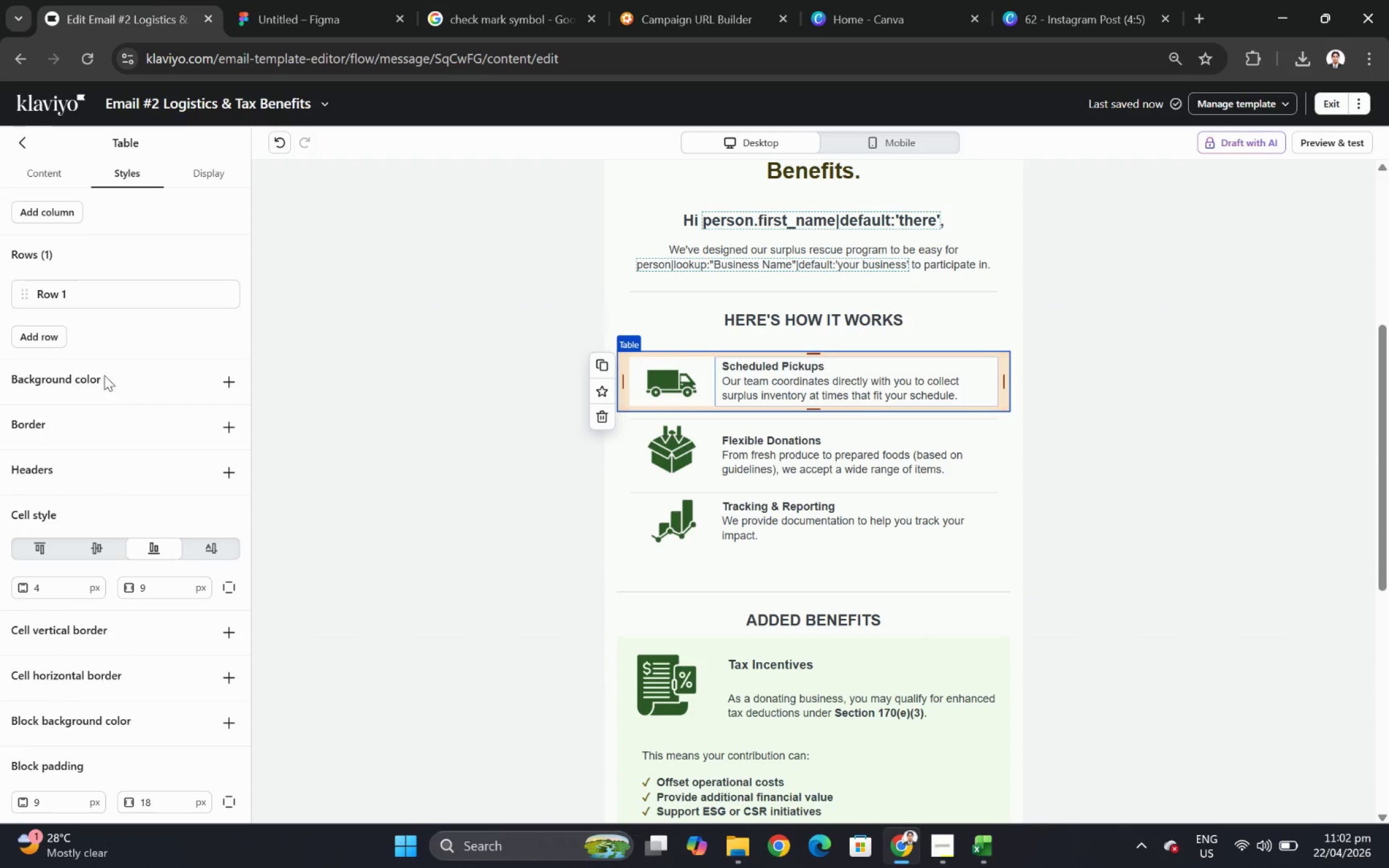 
scroll: coordinate [126, 509], scroll_direction: down, amount: 4.0
 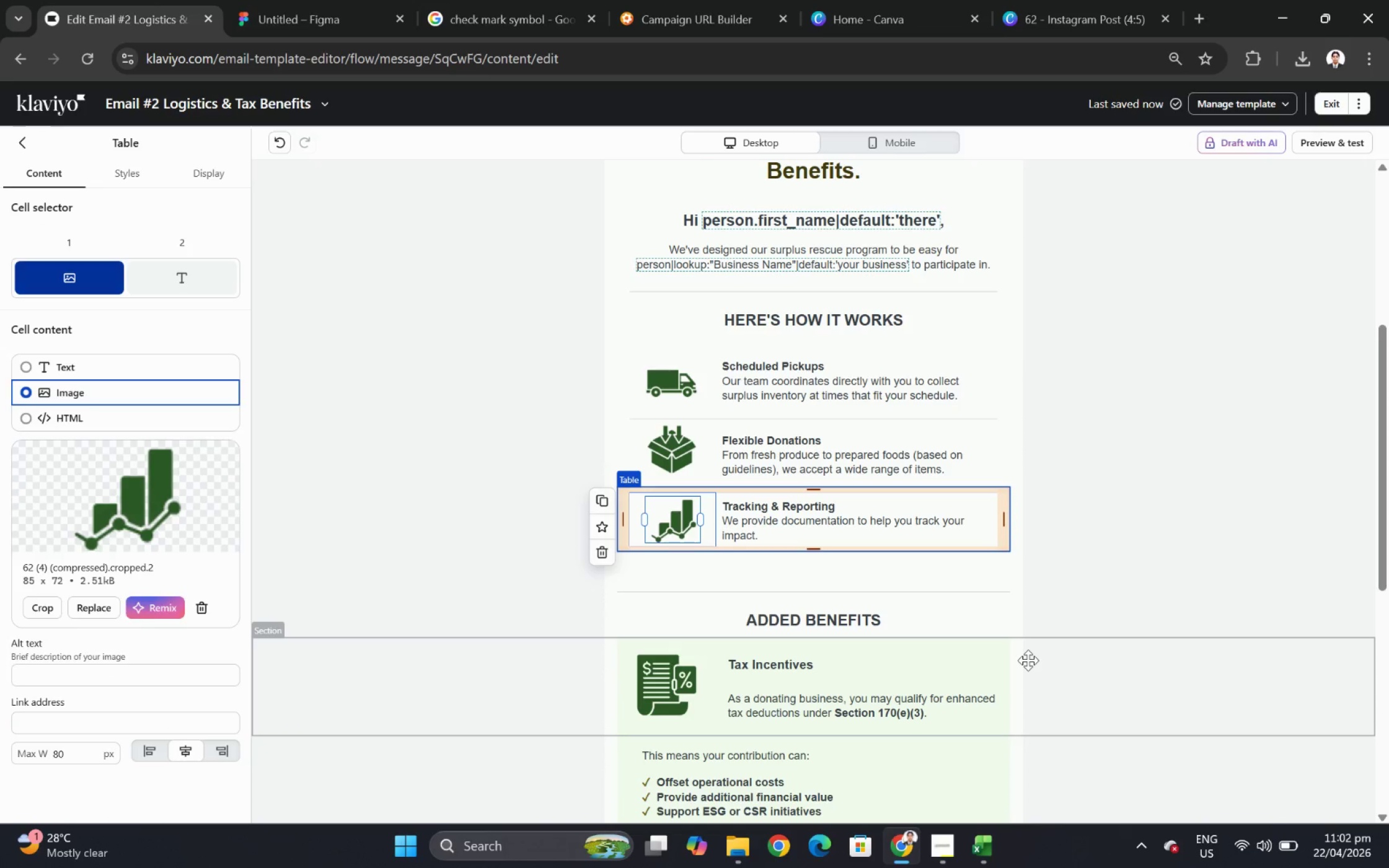 
wait(10.77)
 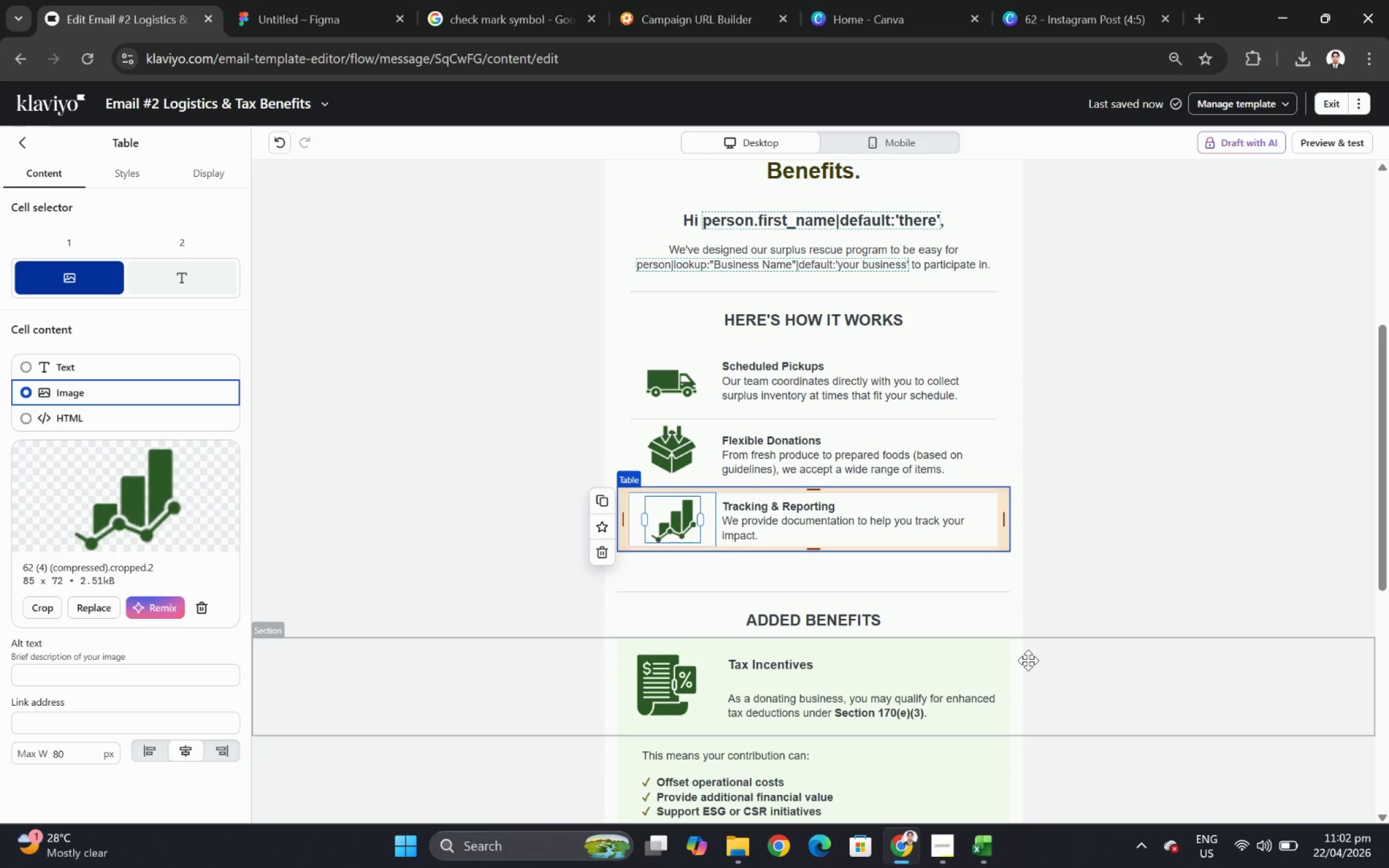 
left_click([676, 450])
 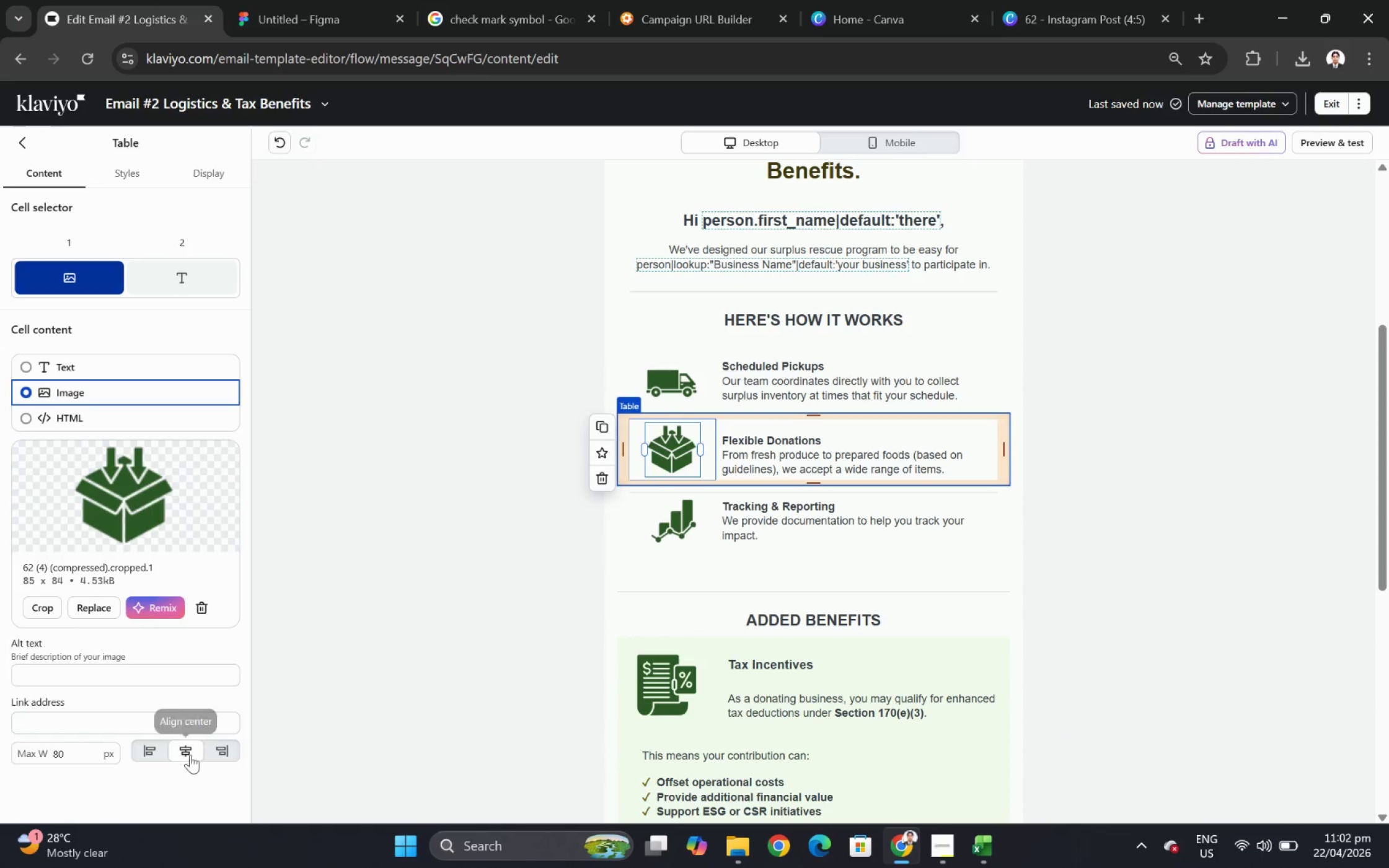 
left_click([232, 755])
 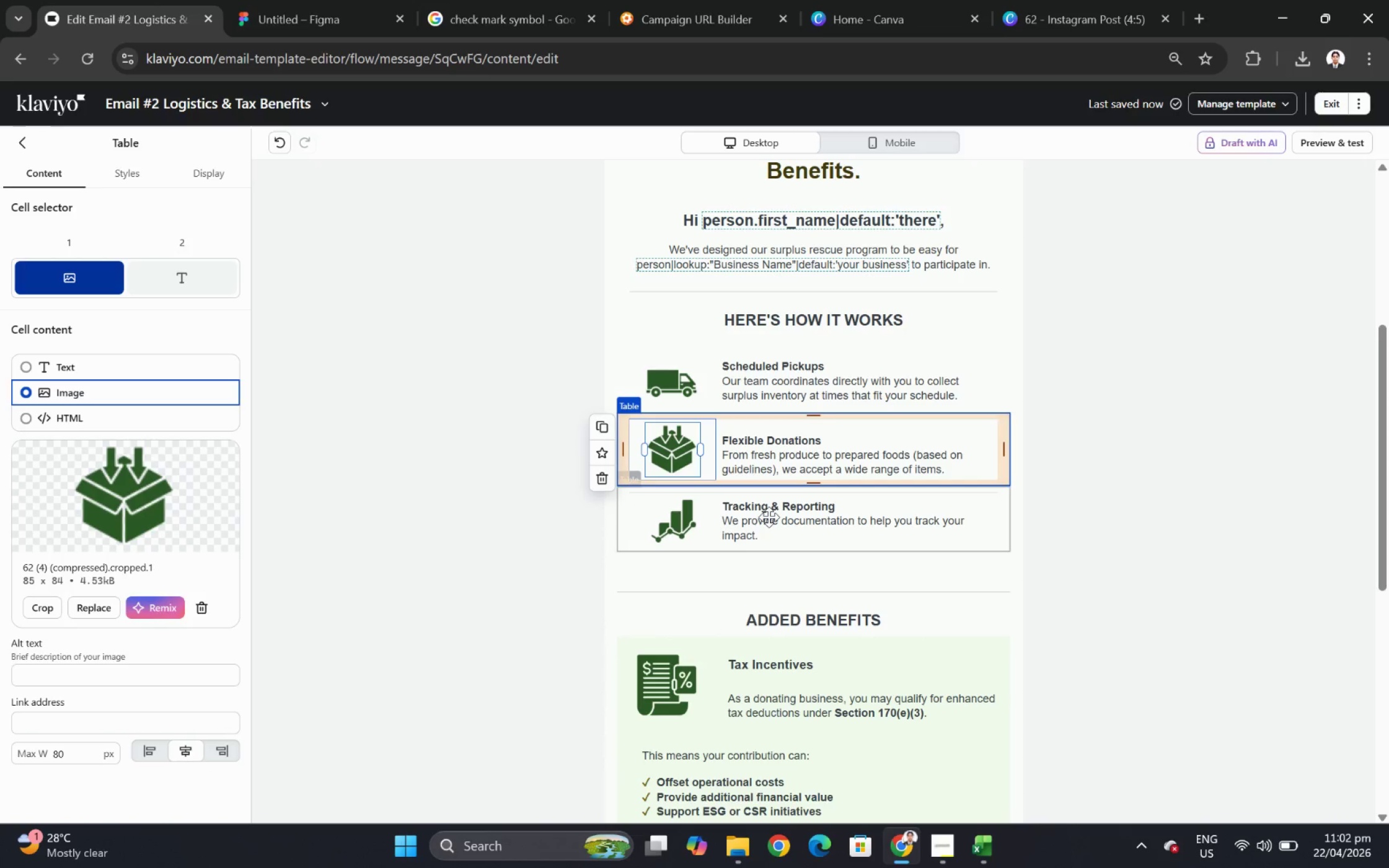 
wait(5.55)
 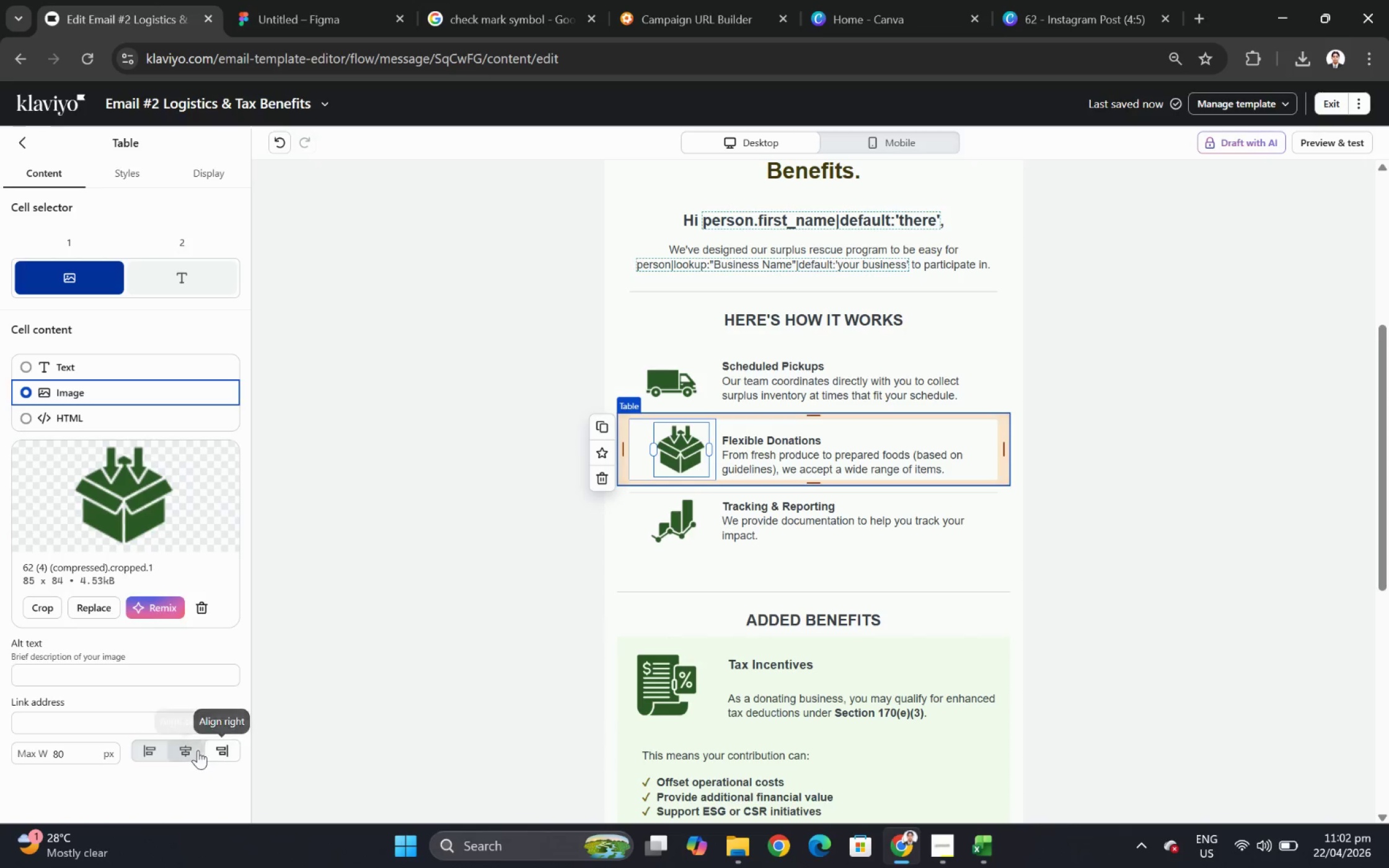 
left_click([676, 520])
 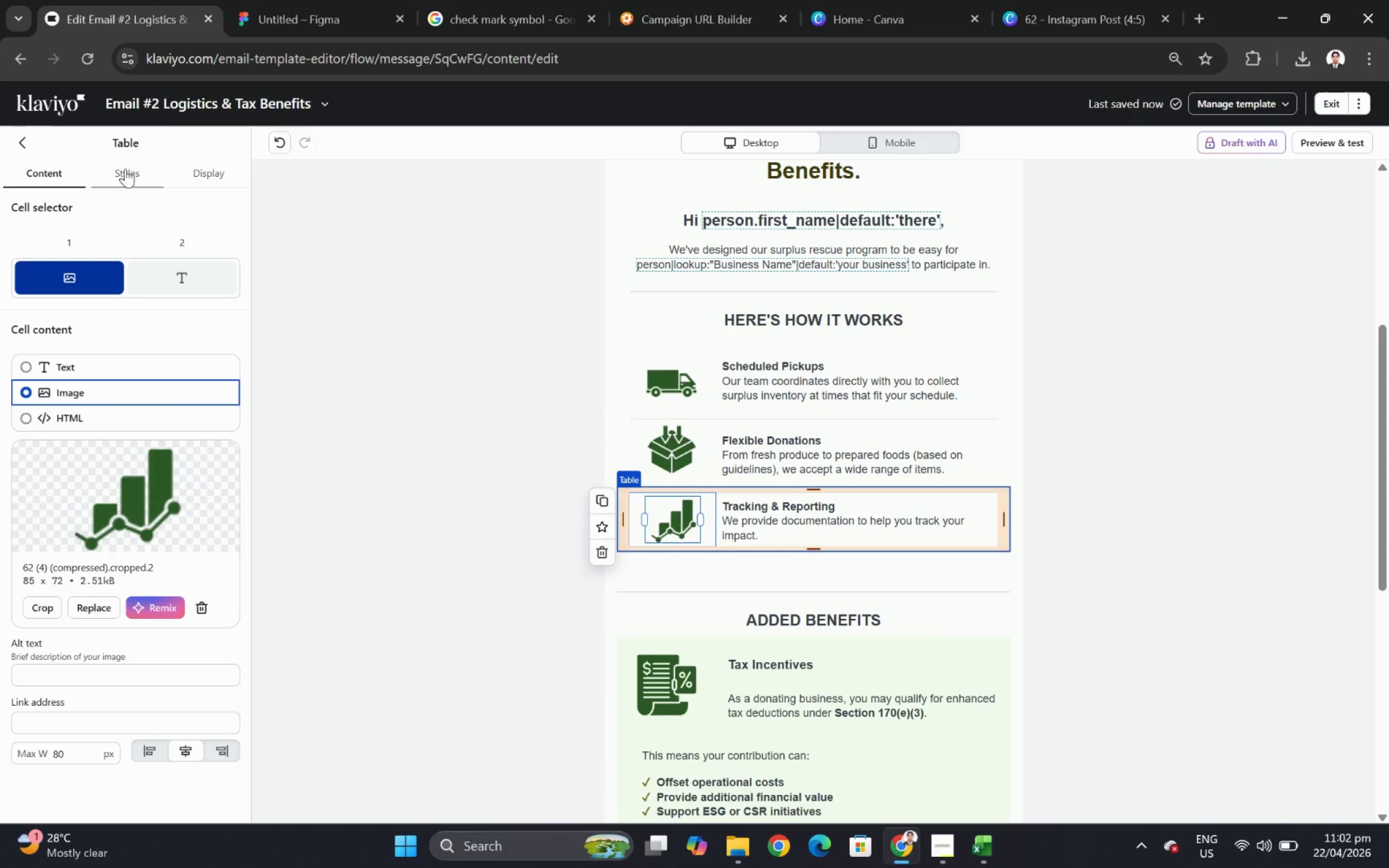 
left_click([136, 174])
 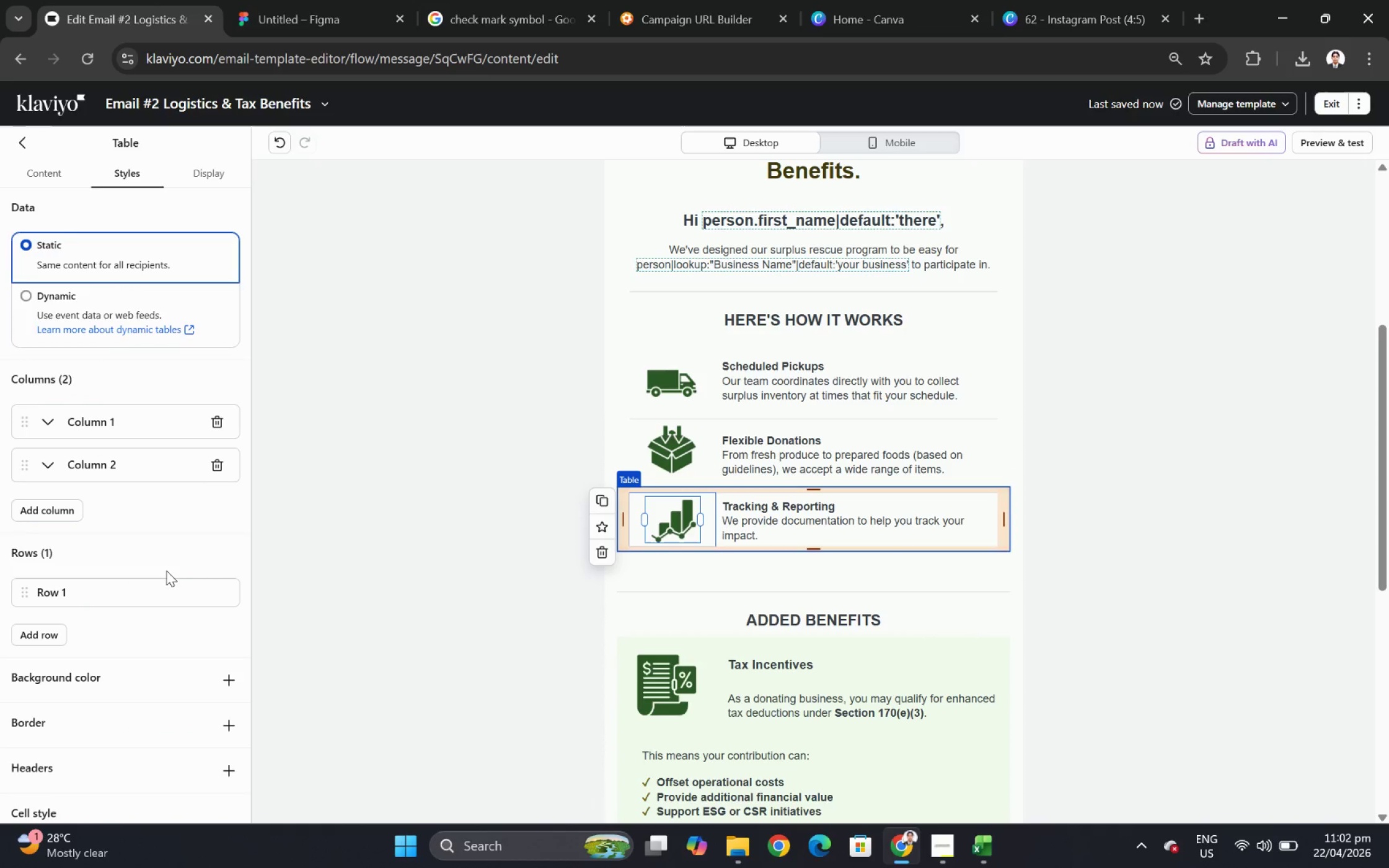 
scroll: coordinate [175, 587], scroll_direction: down, amount: 8.0
 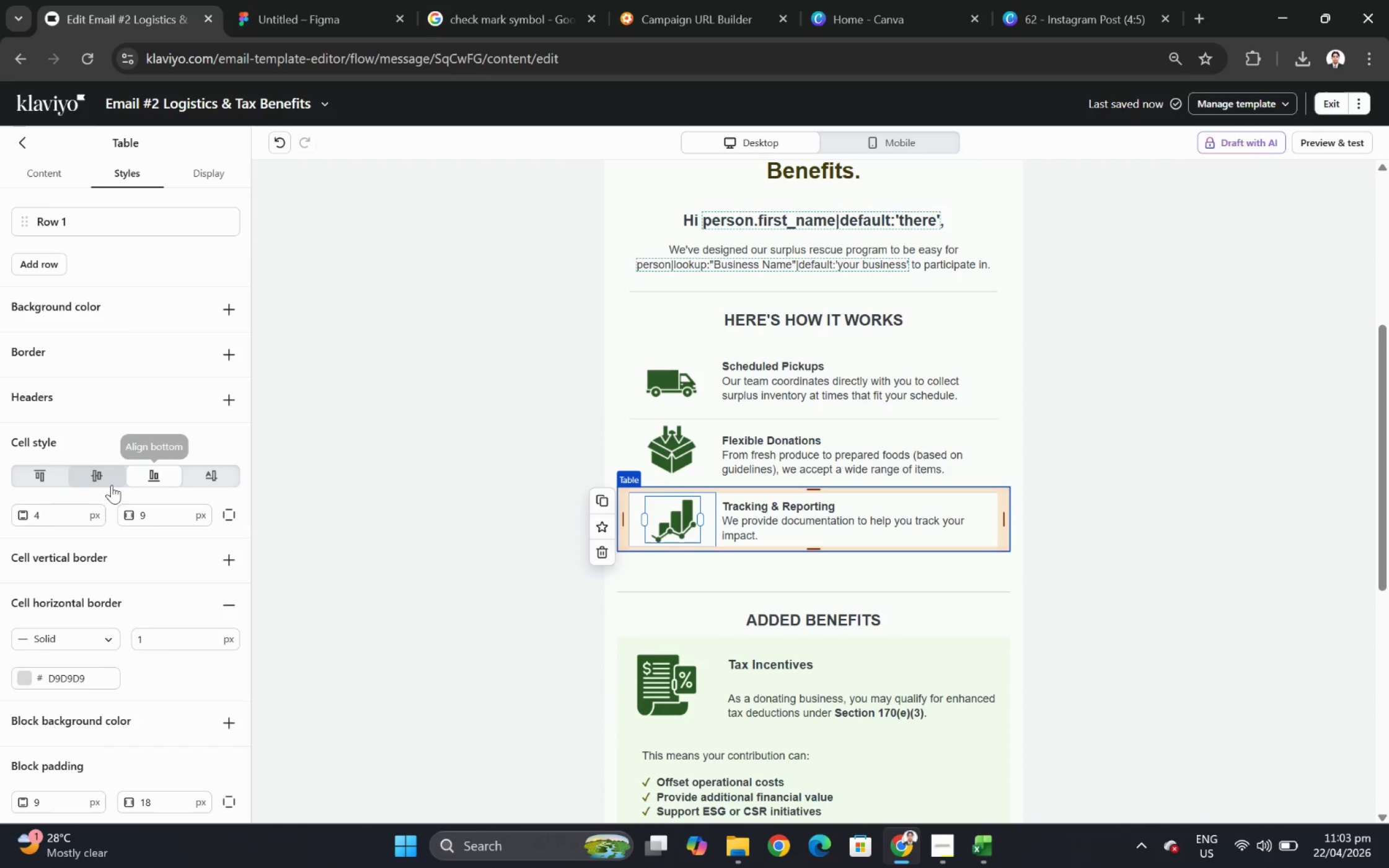 
left_click([104, 471])
 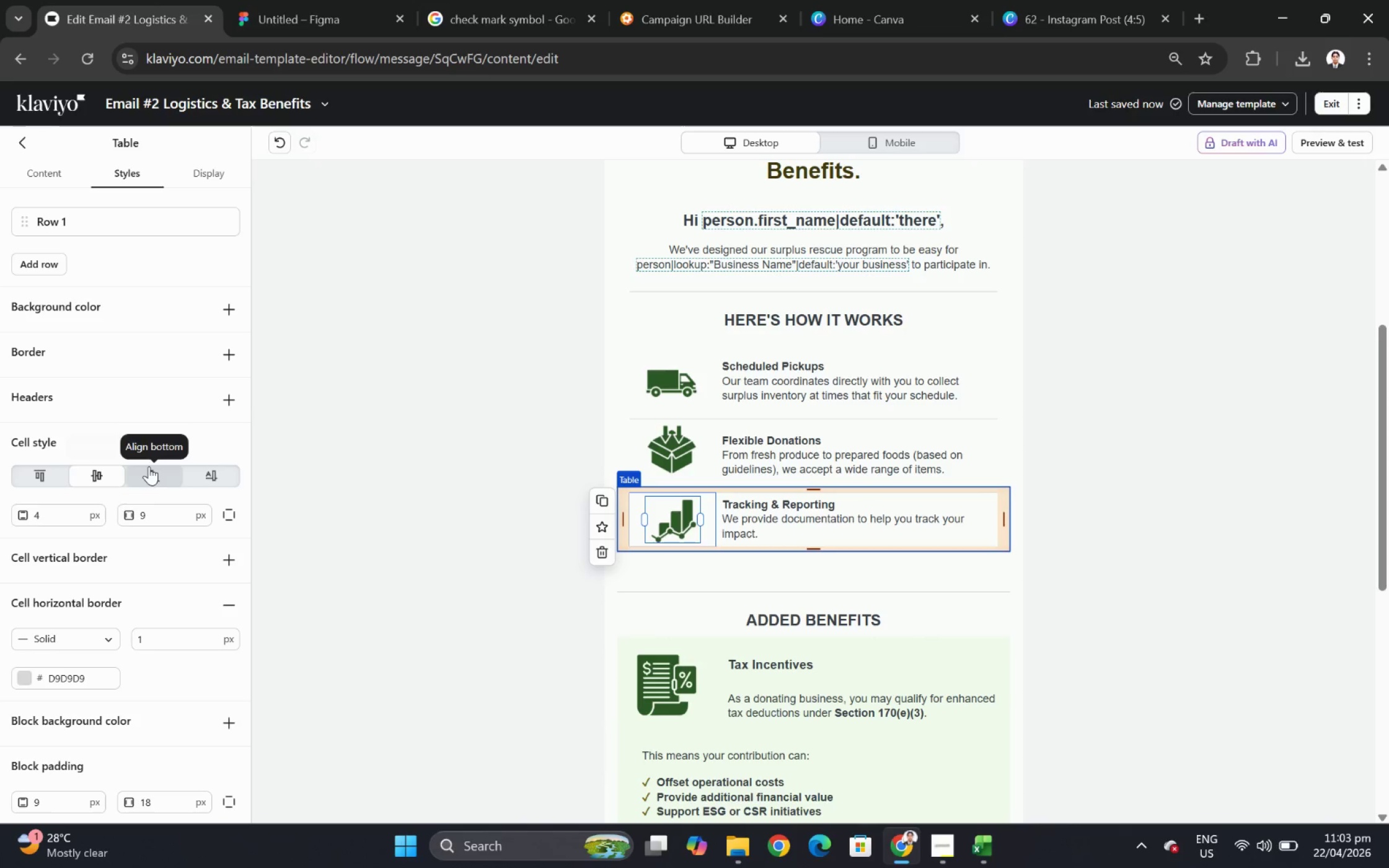 
left_click([150, 466])
 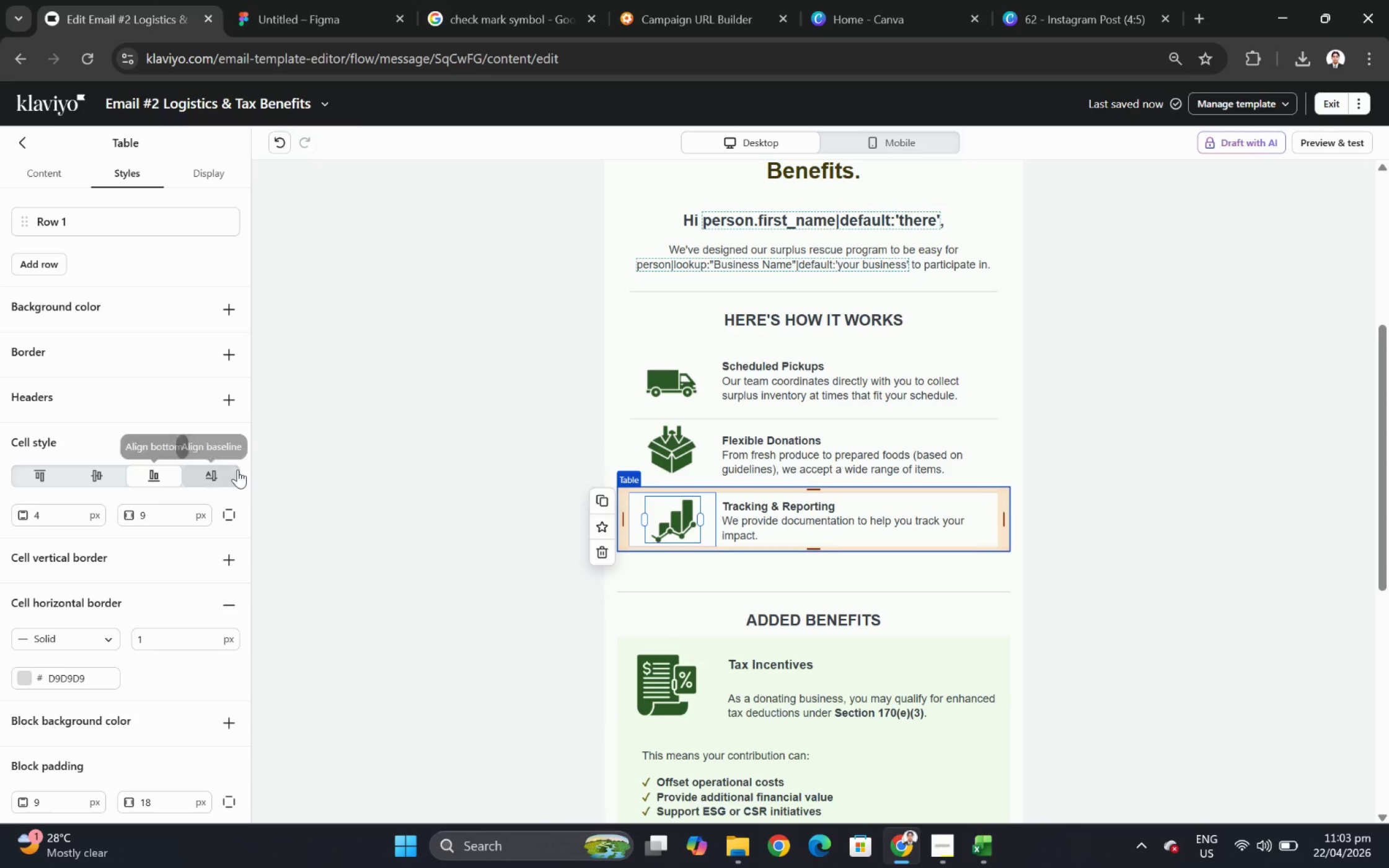 
left_click([233, 469])
 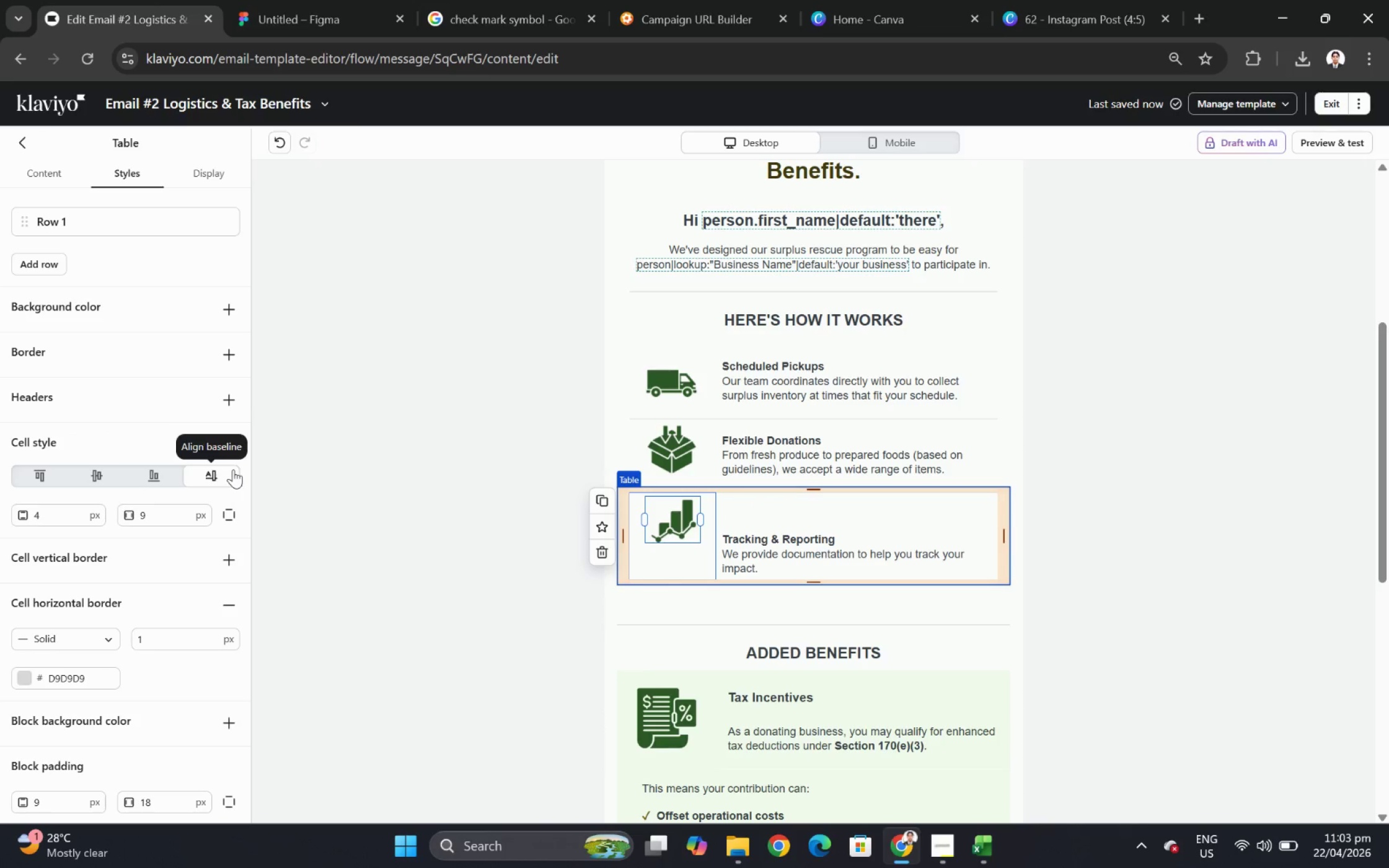 
left_click([174, 470])
 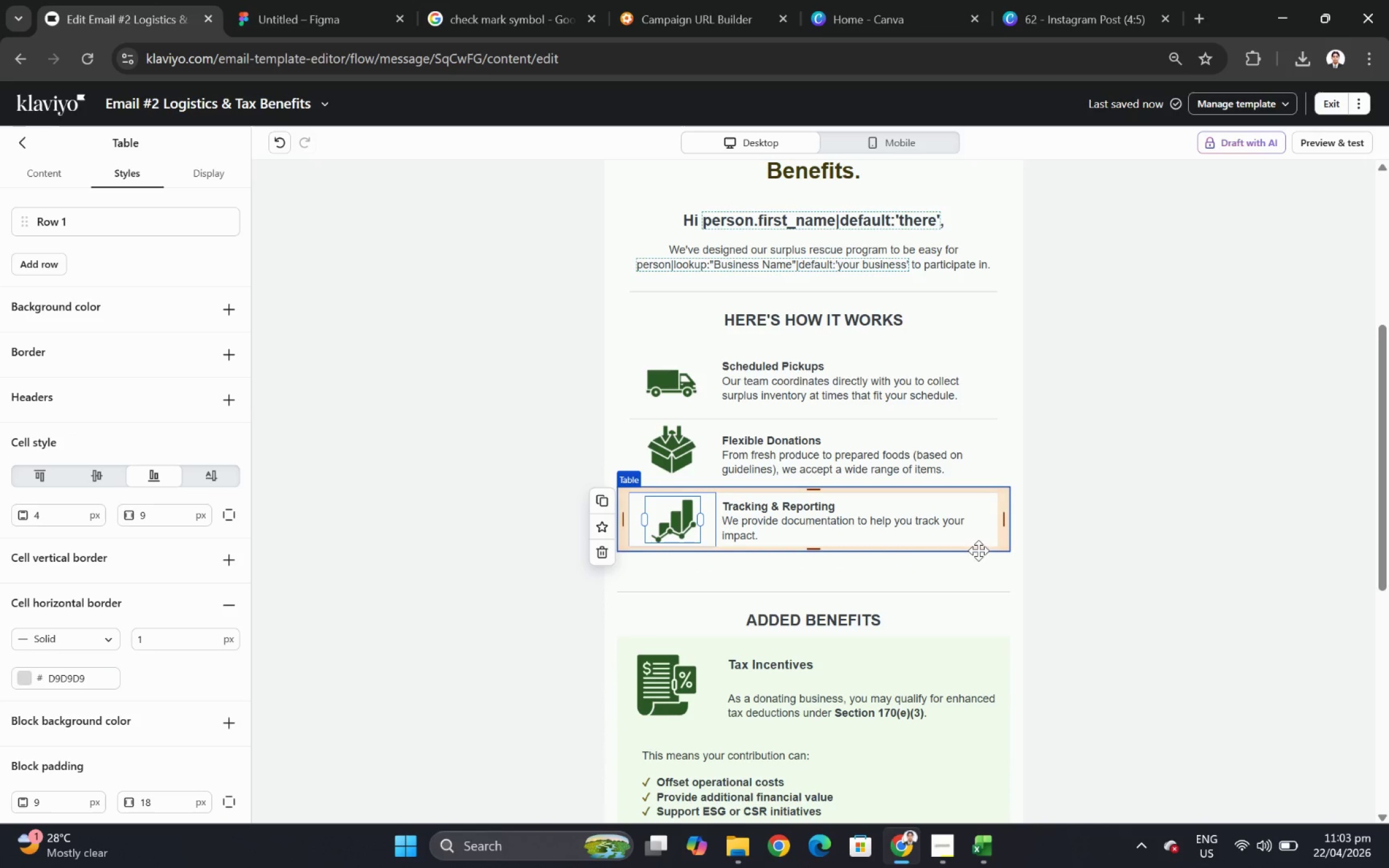 
left_click([1030, 632])
 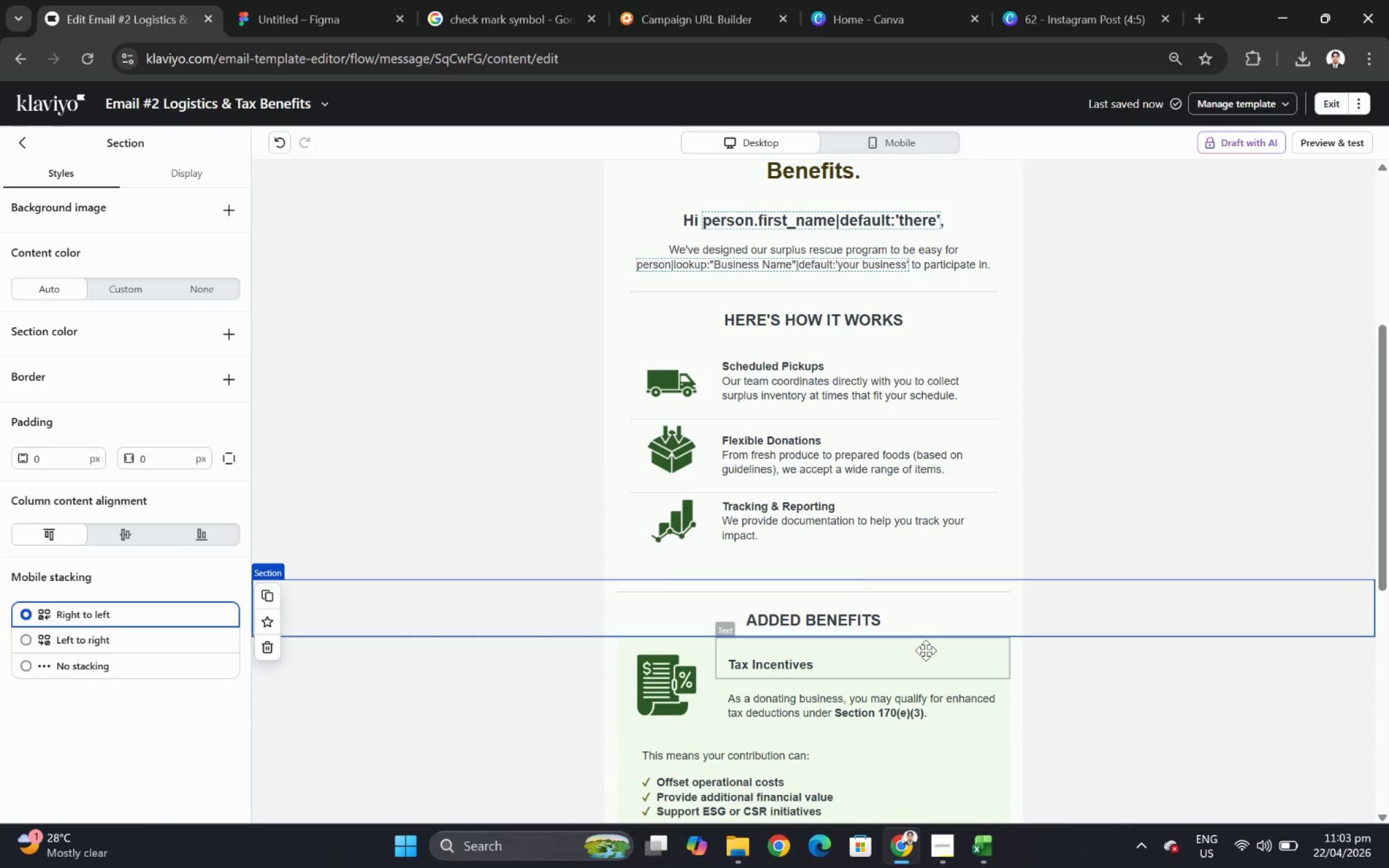 
wait(7.8)
 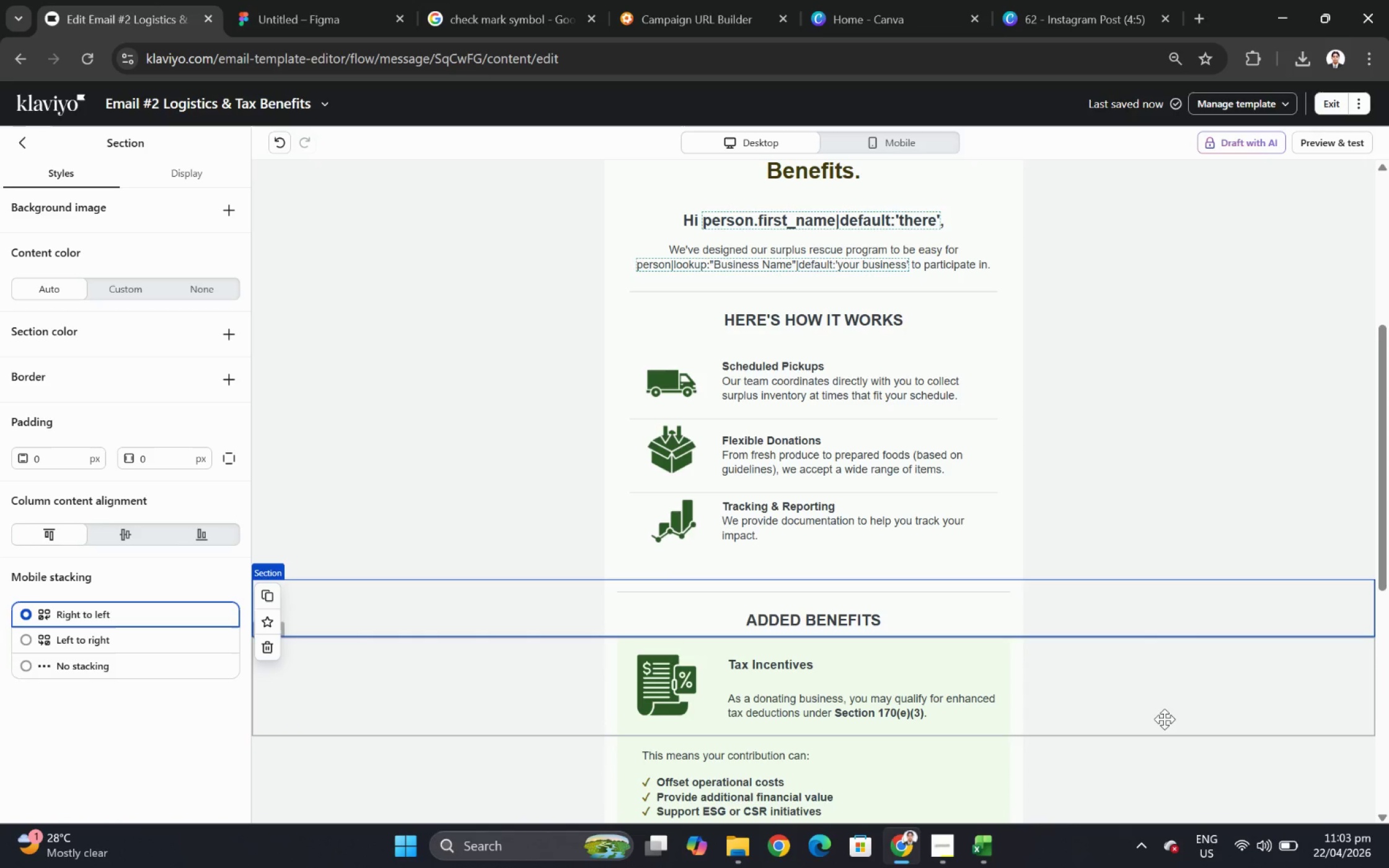 
left_click([804, 454])
 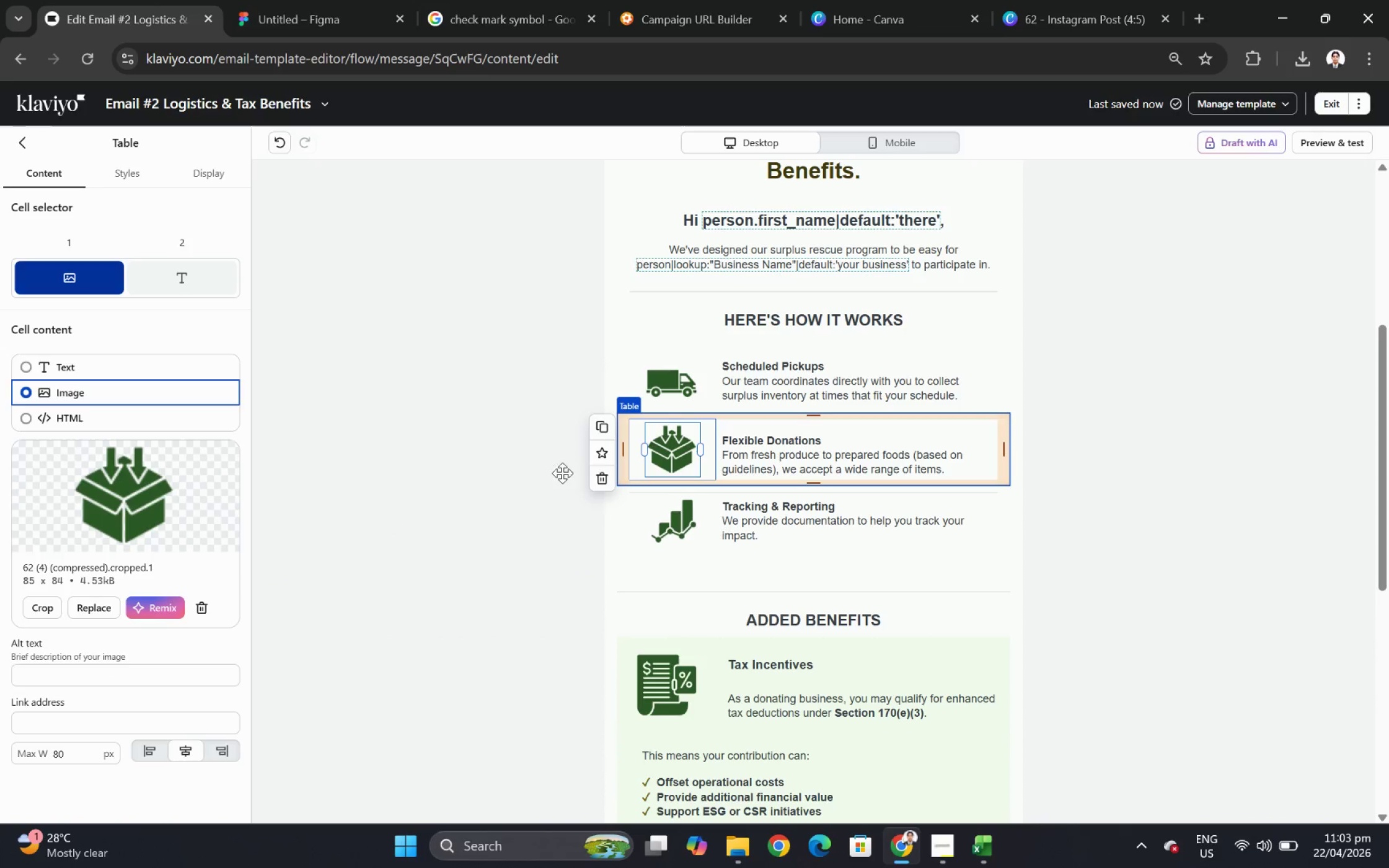 
left_click([684, 525])
 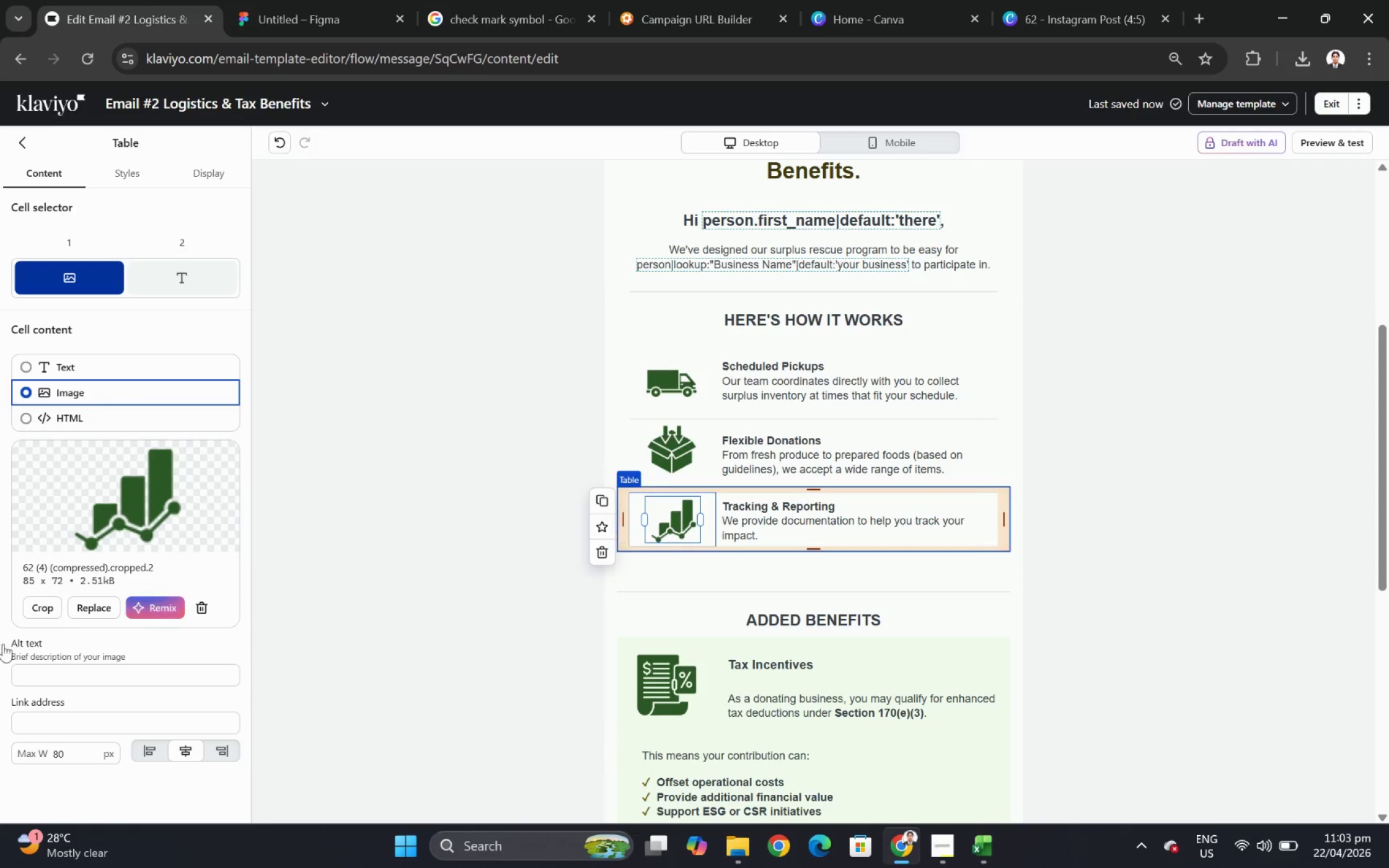 
scroll: coordinate [119, 628], scroll_direction: down, amount: 4.0
 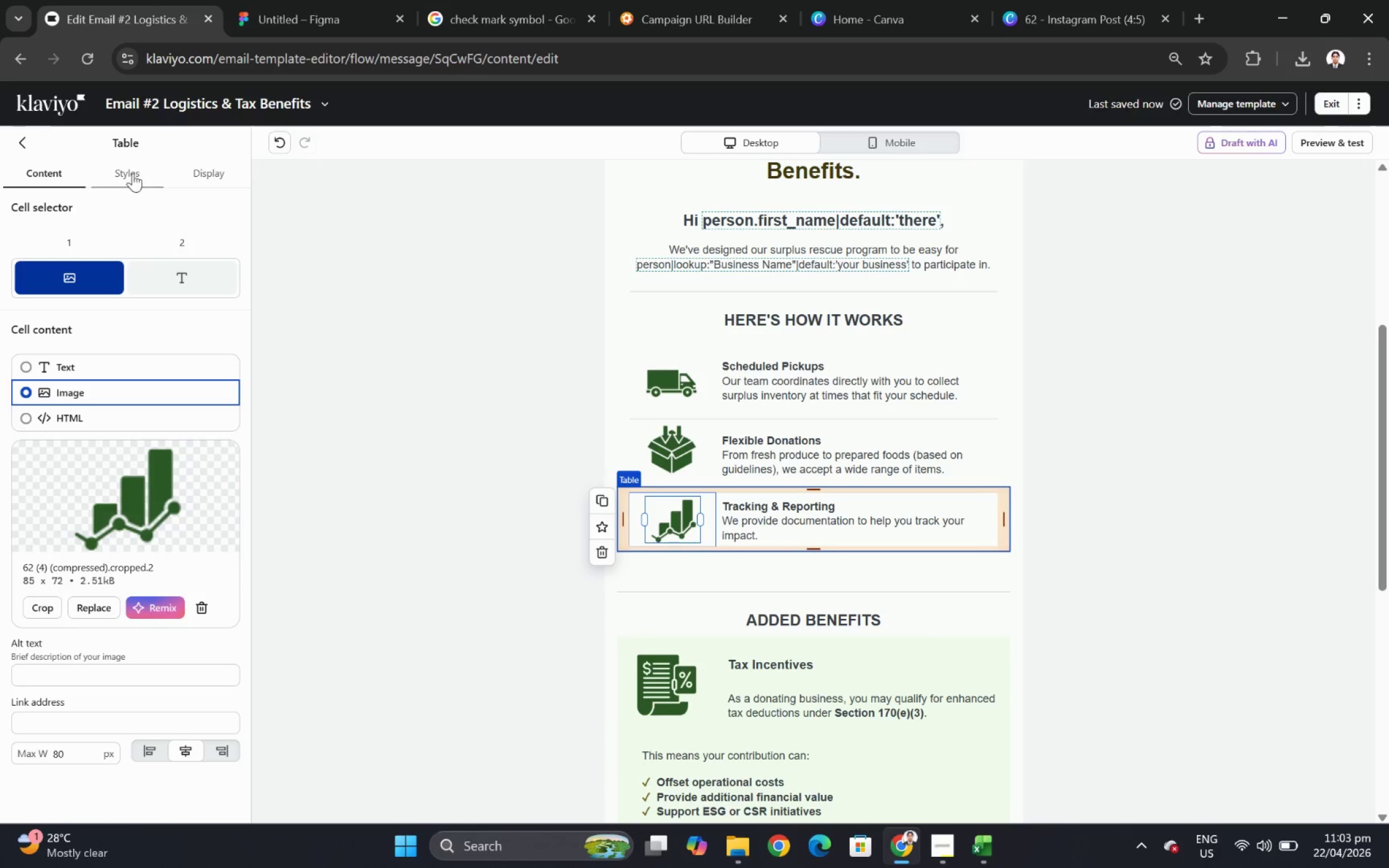 
left_click([133, 166])
 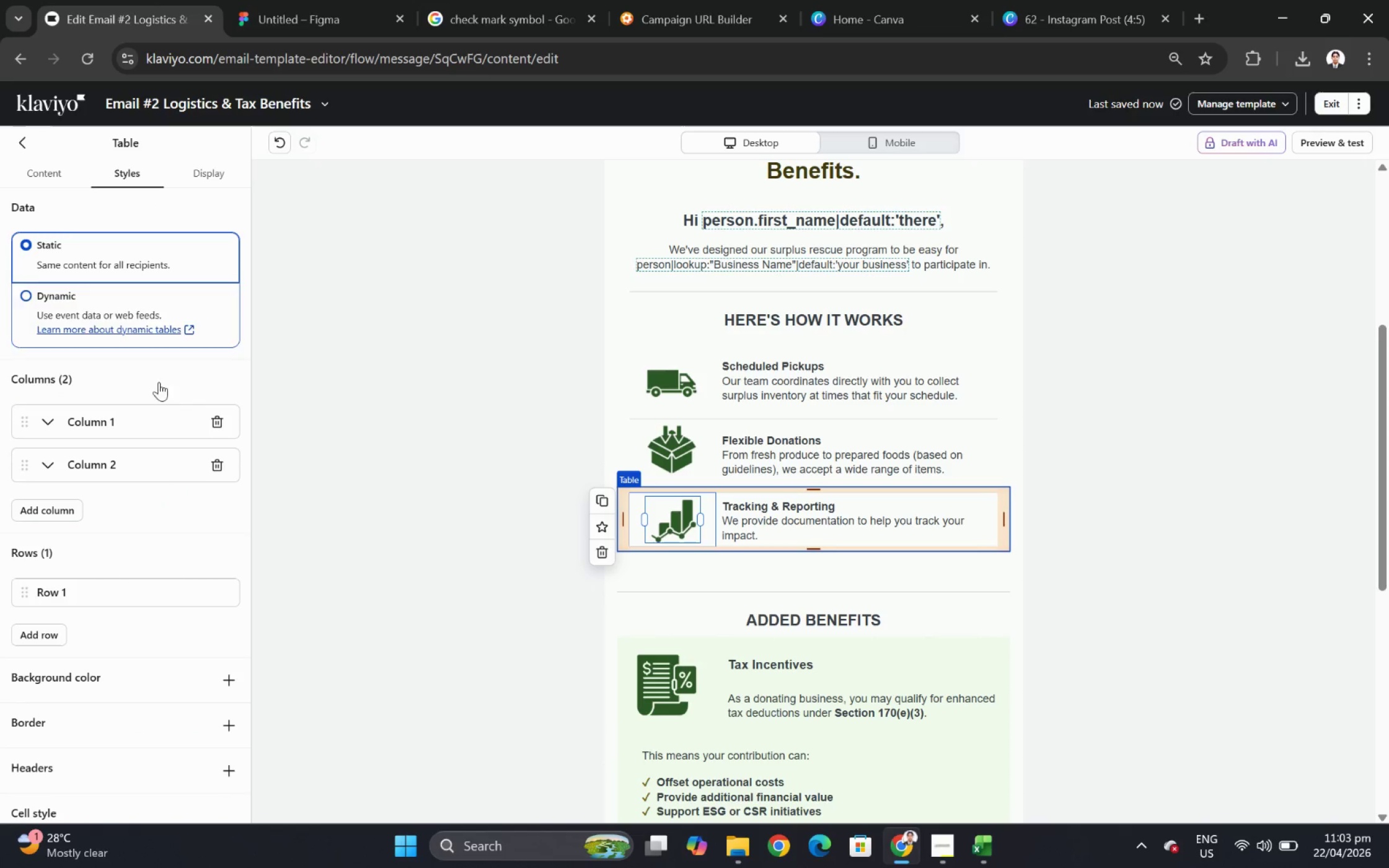 
scroll: coordinate [133, 477], scroll_direction: down, amount: 5.0
 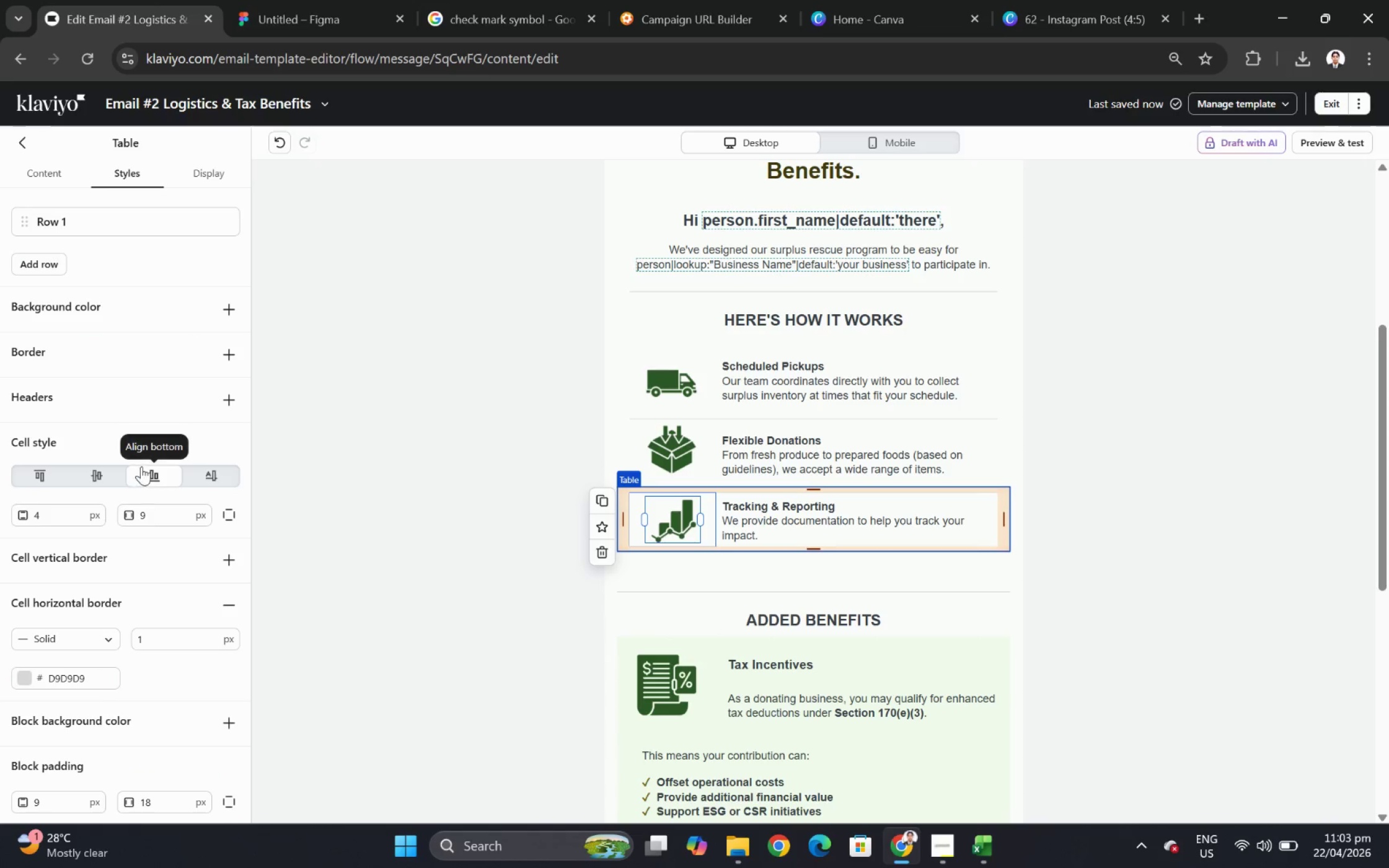 
scroll: coordinate [144, 460], scroll_direction: up, amount: 2.0
 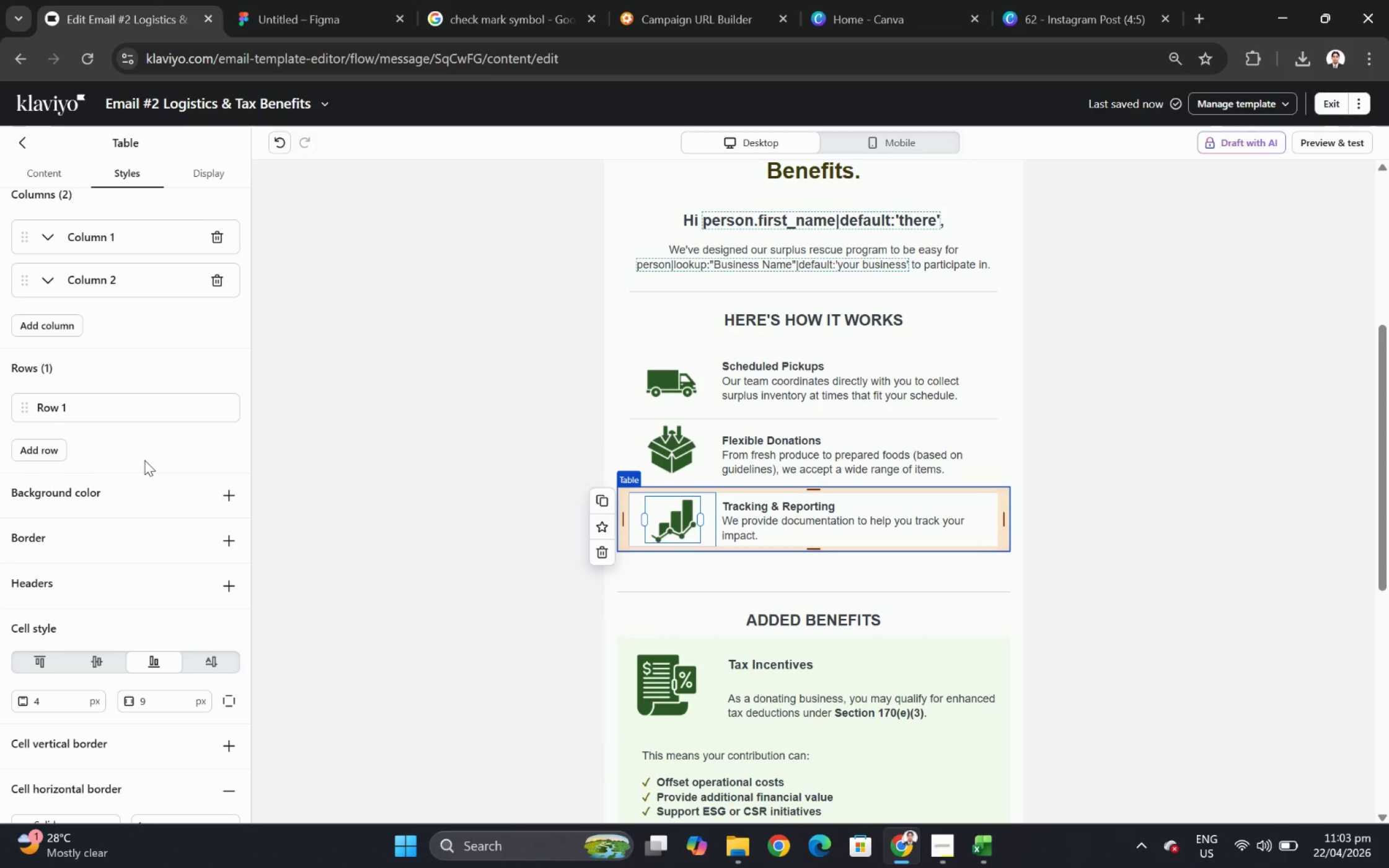 
scroll: coordinate [144, 460], scroll_direction: none, amount: 0.0
 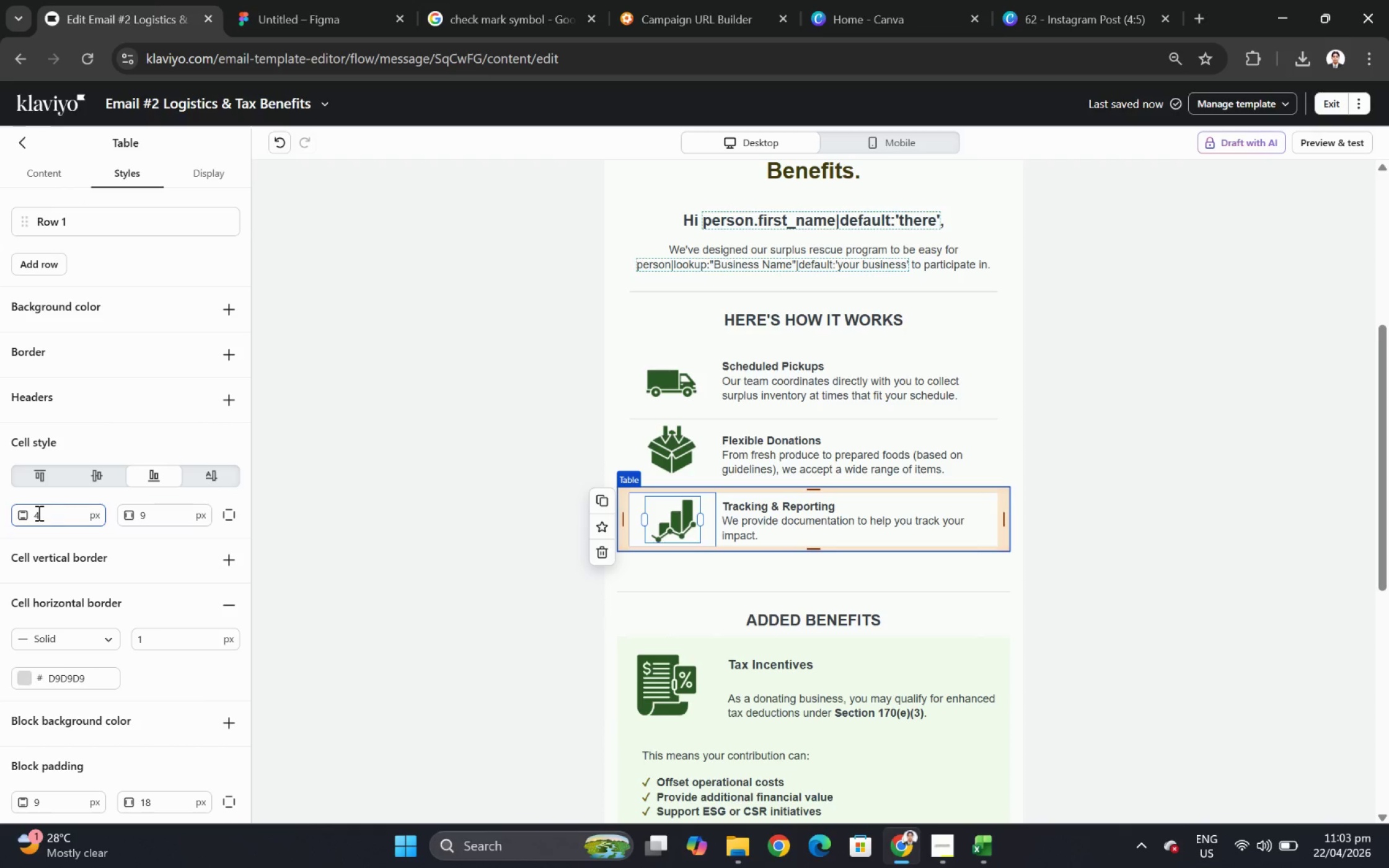 
double_click([56, 514])
 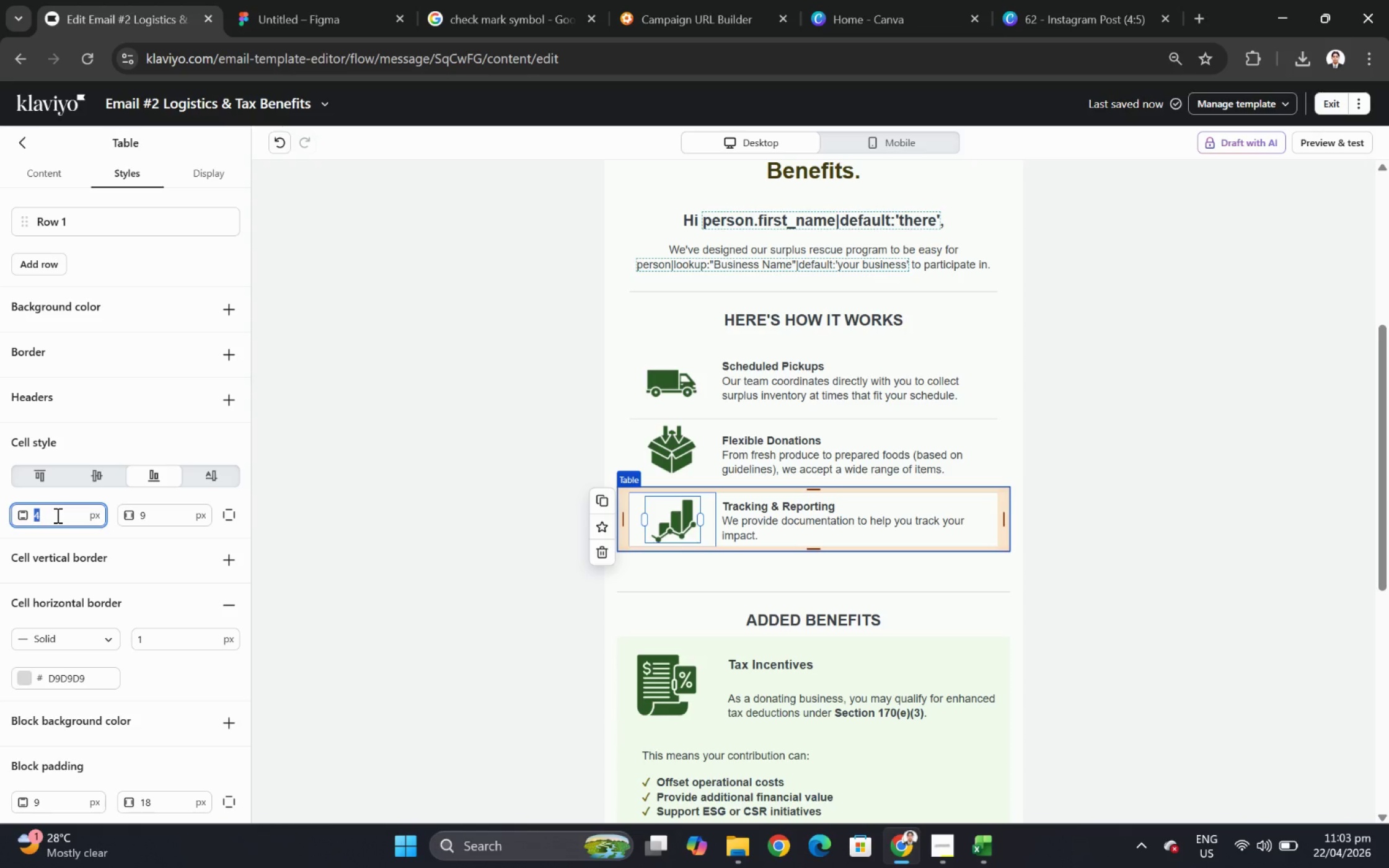 
key(Numpad9)
 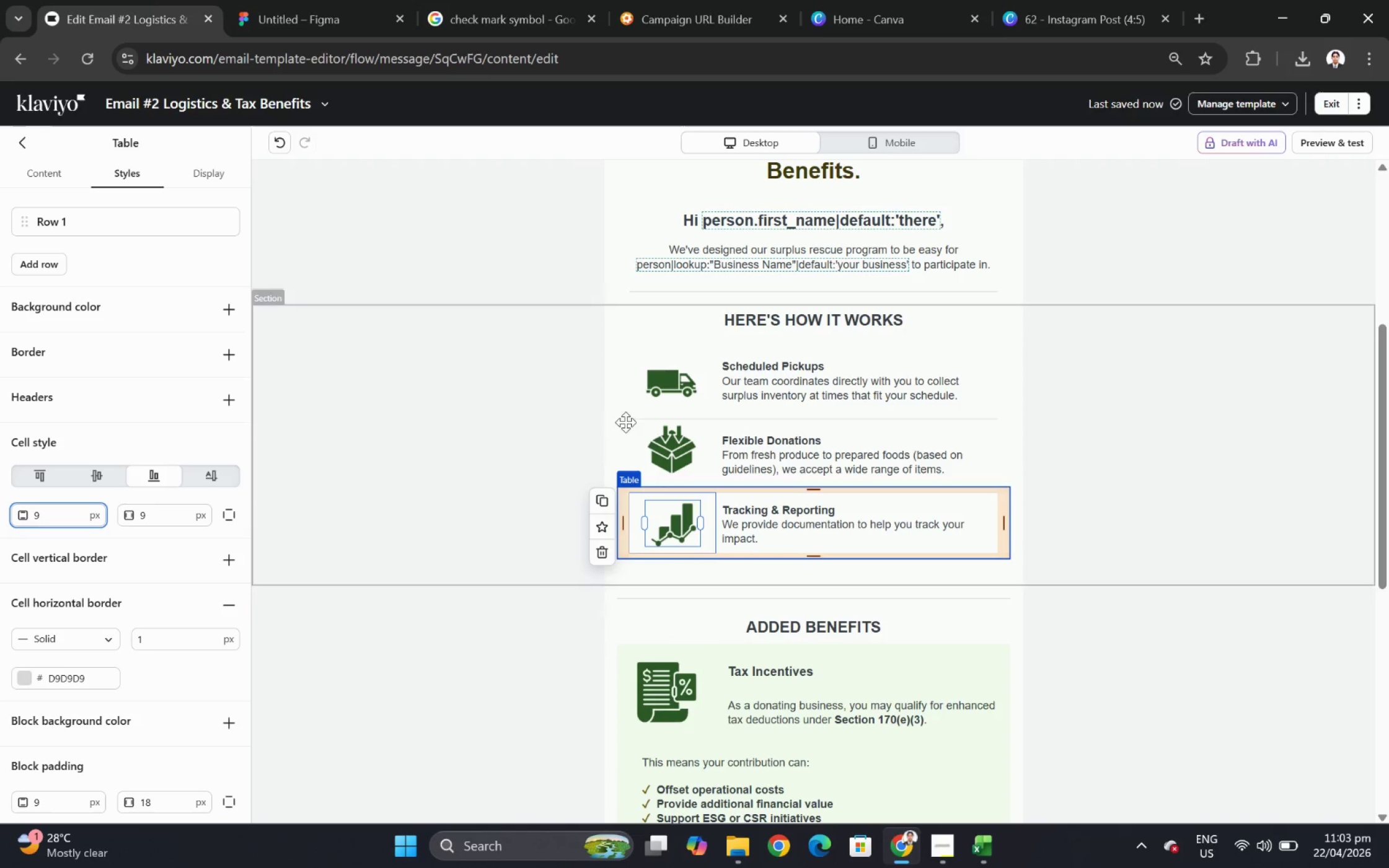 
left_click([759, 444])
 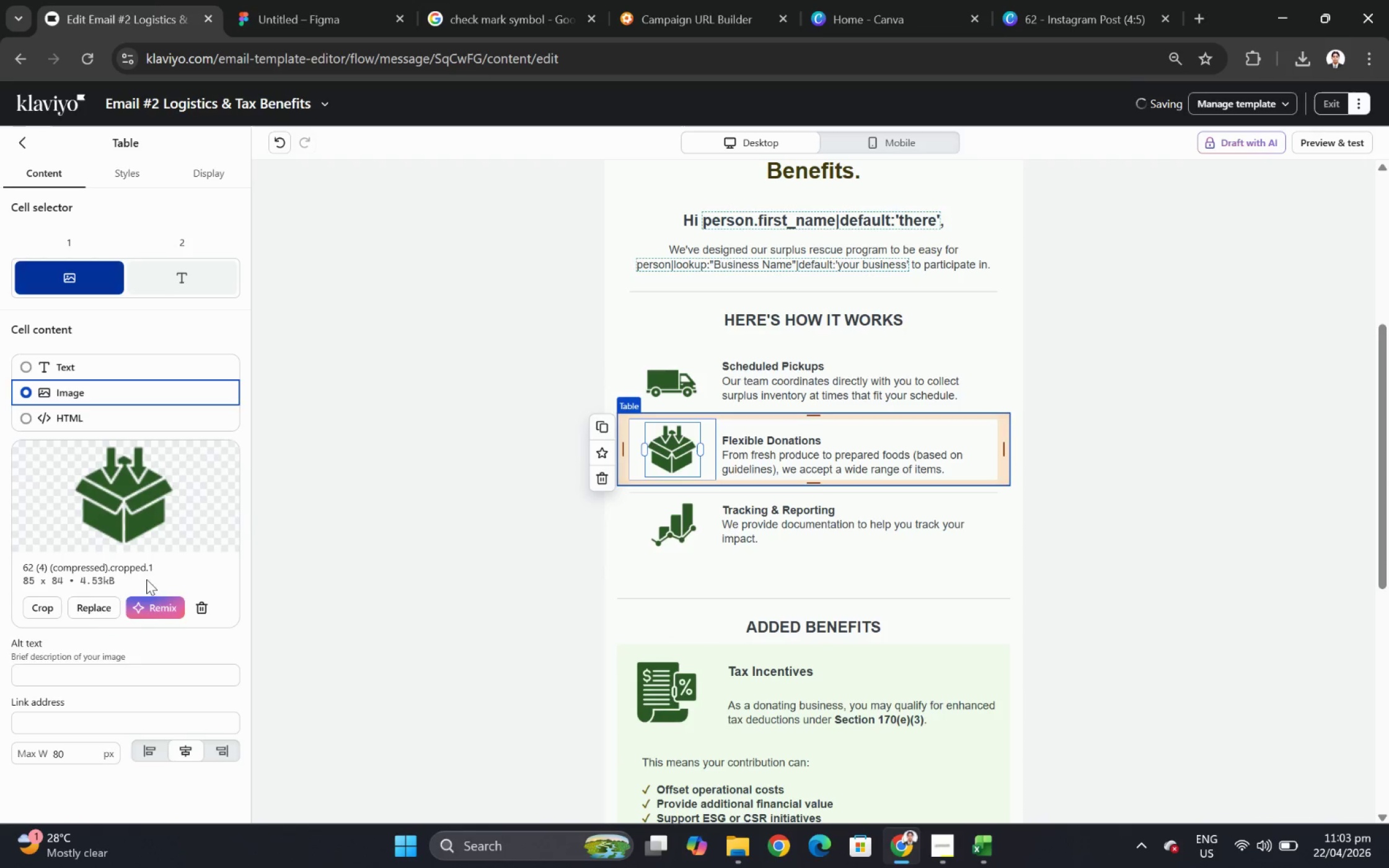 
scroll: coordinate [77, 607], scroll_direction: down, amount: 3.0
 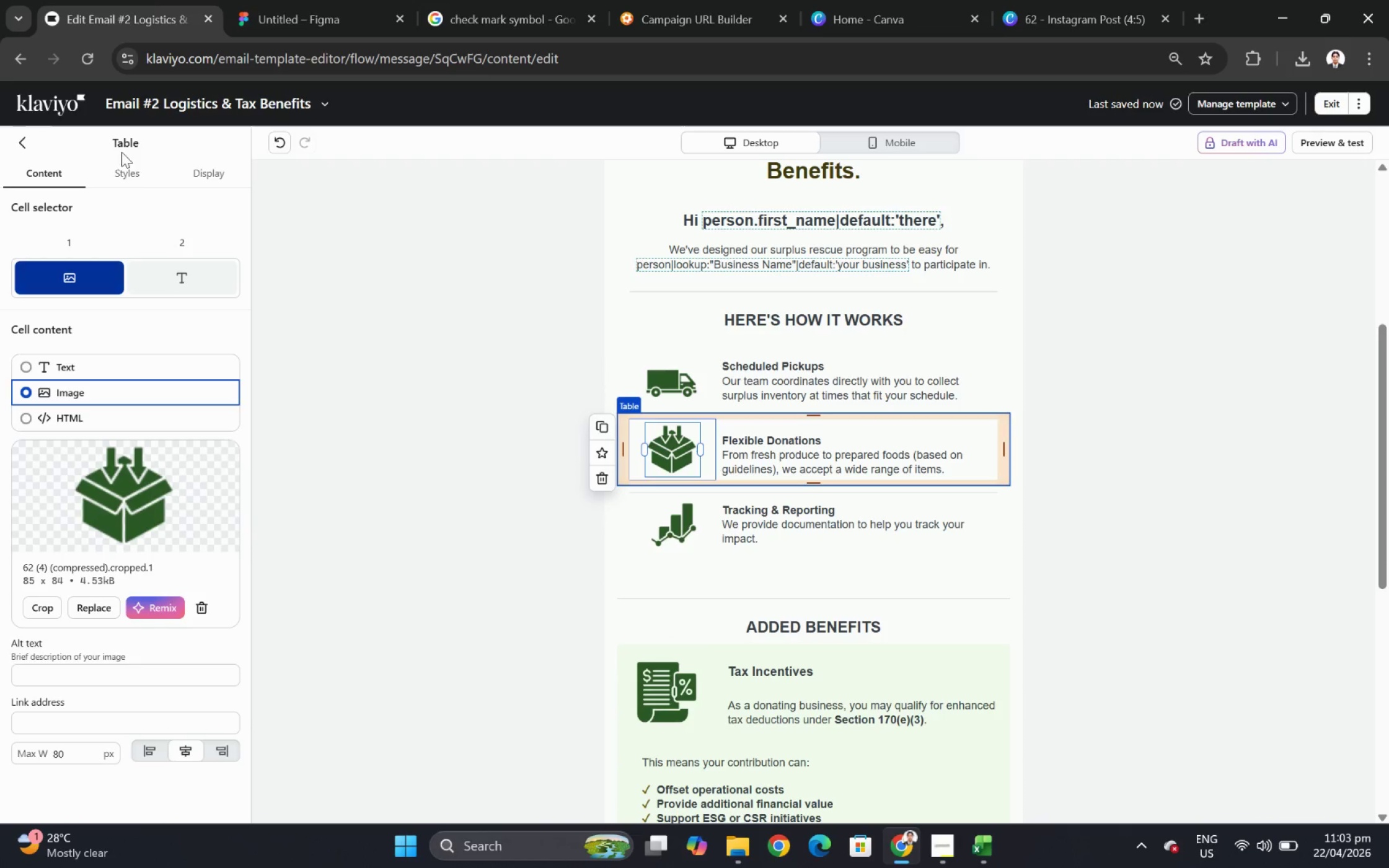 
left_click([123, 177])
 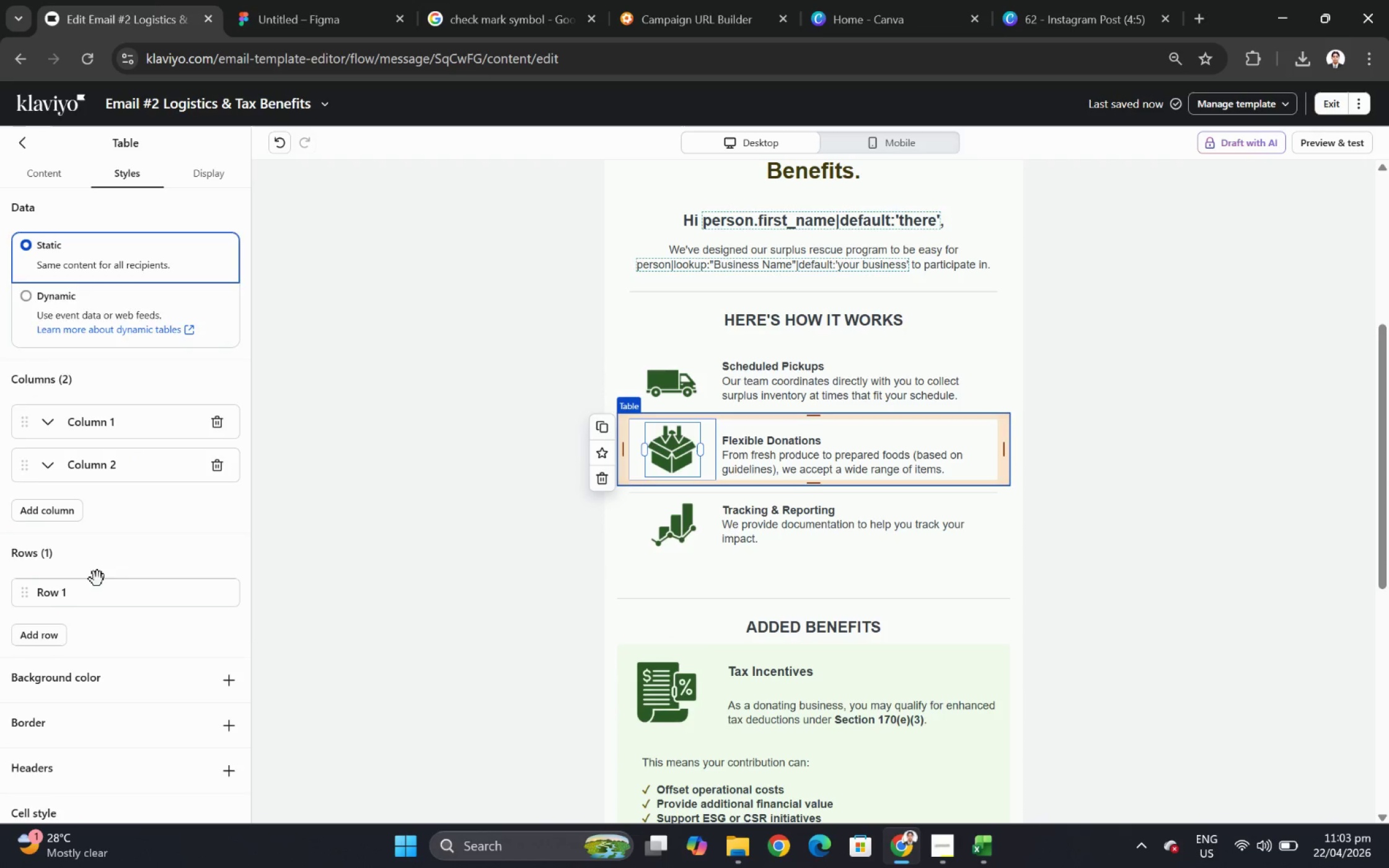 
scroll: coordinate [94, 581], scroll_direction: down, amount: 6.0
 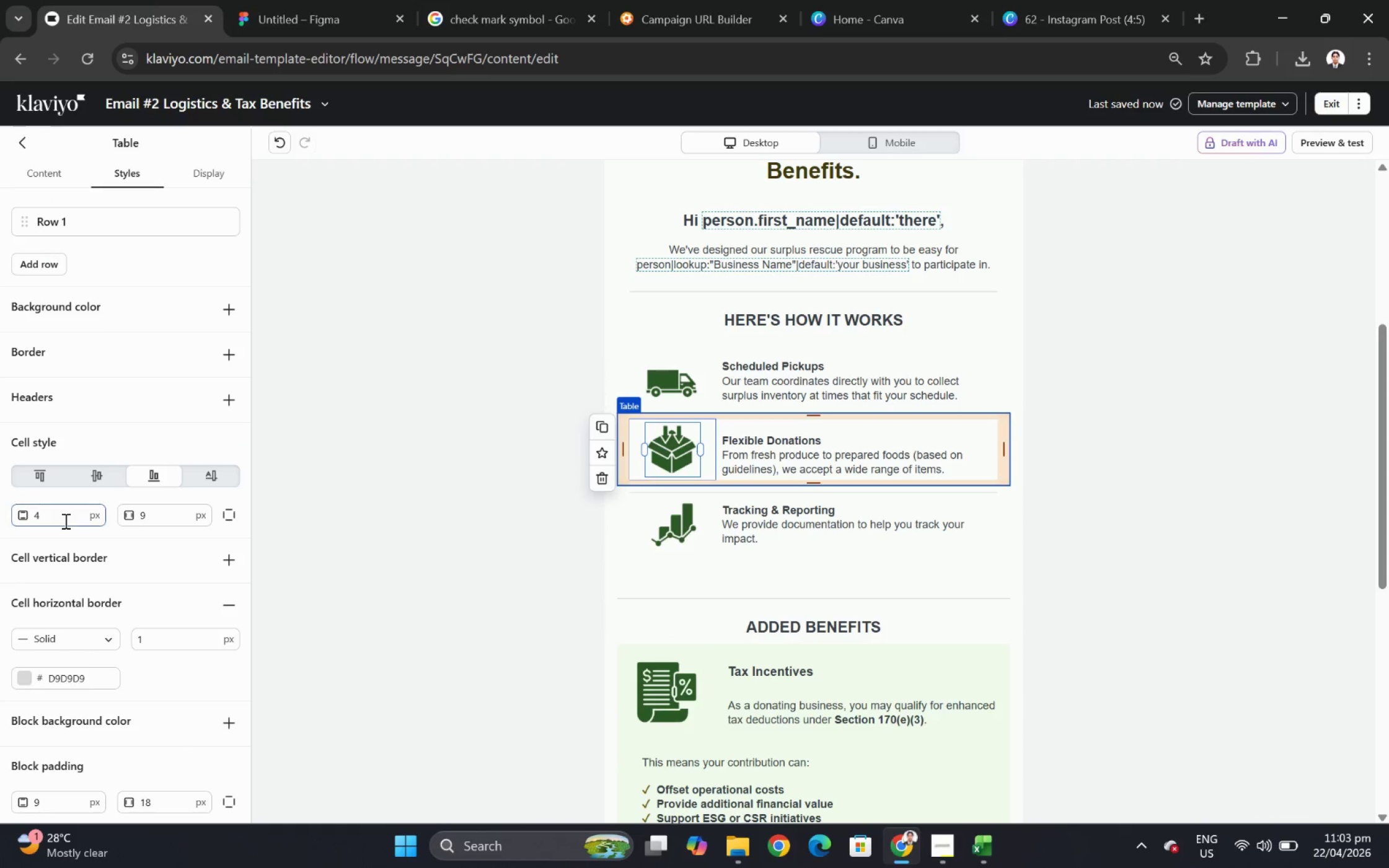 
double_click([64, 520])
 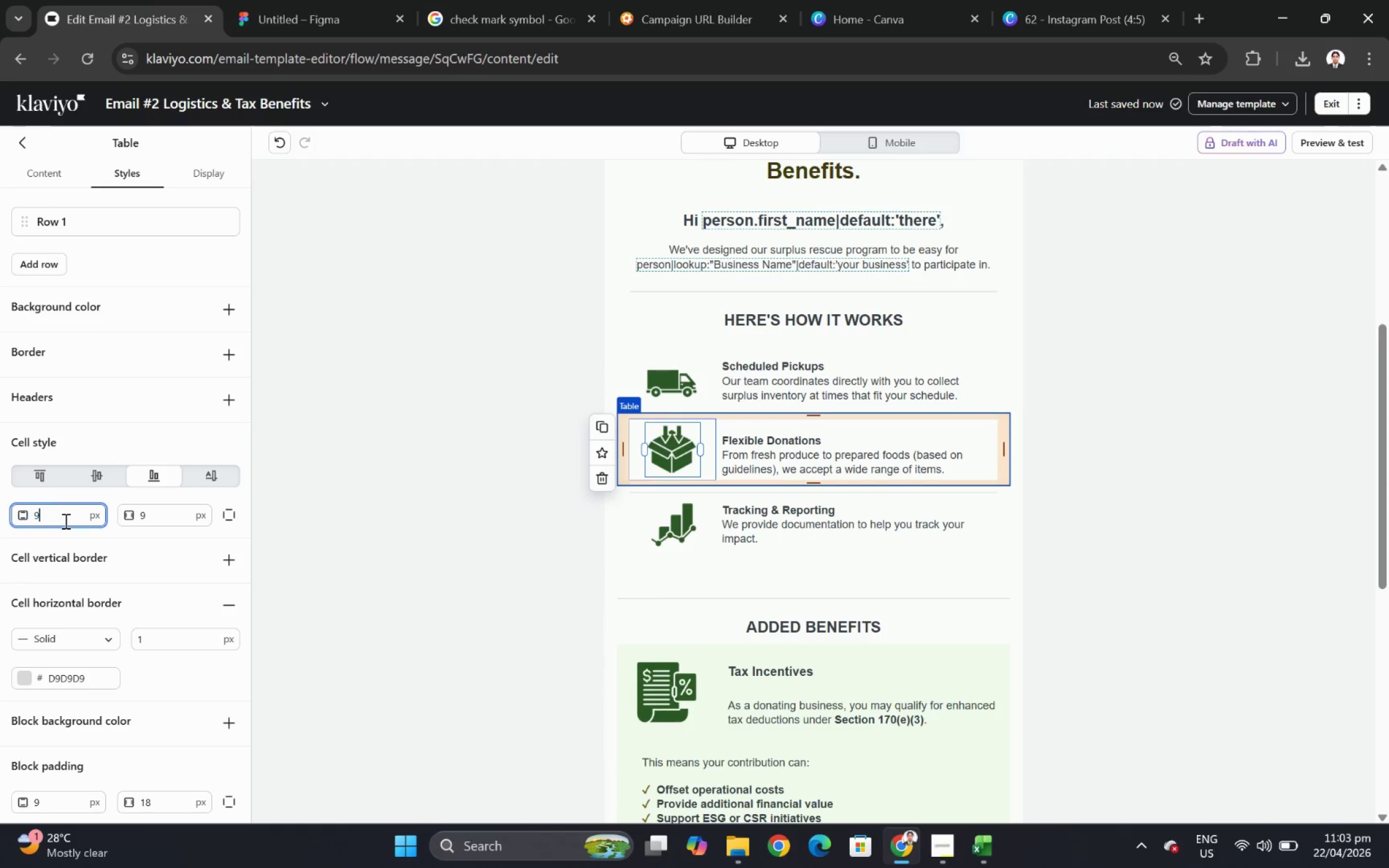 
key(Numpad9)
 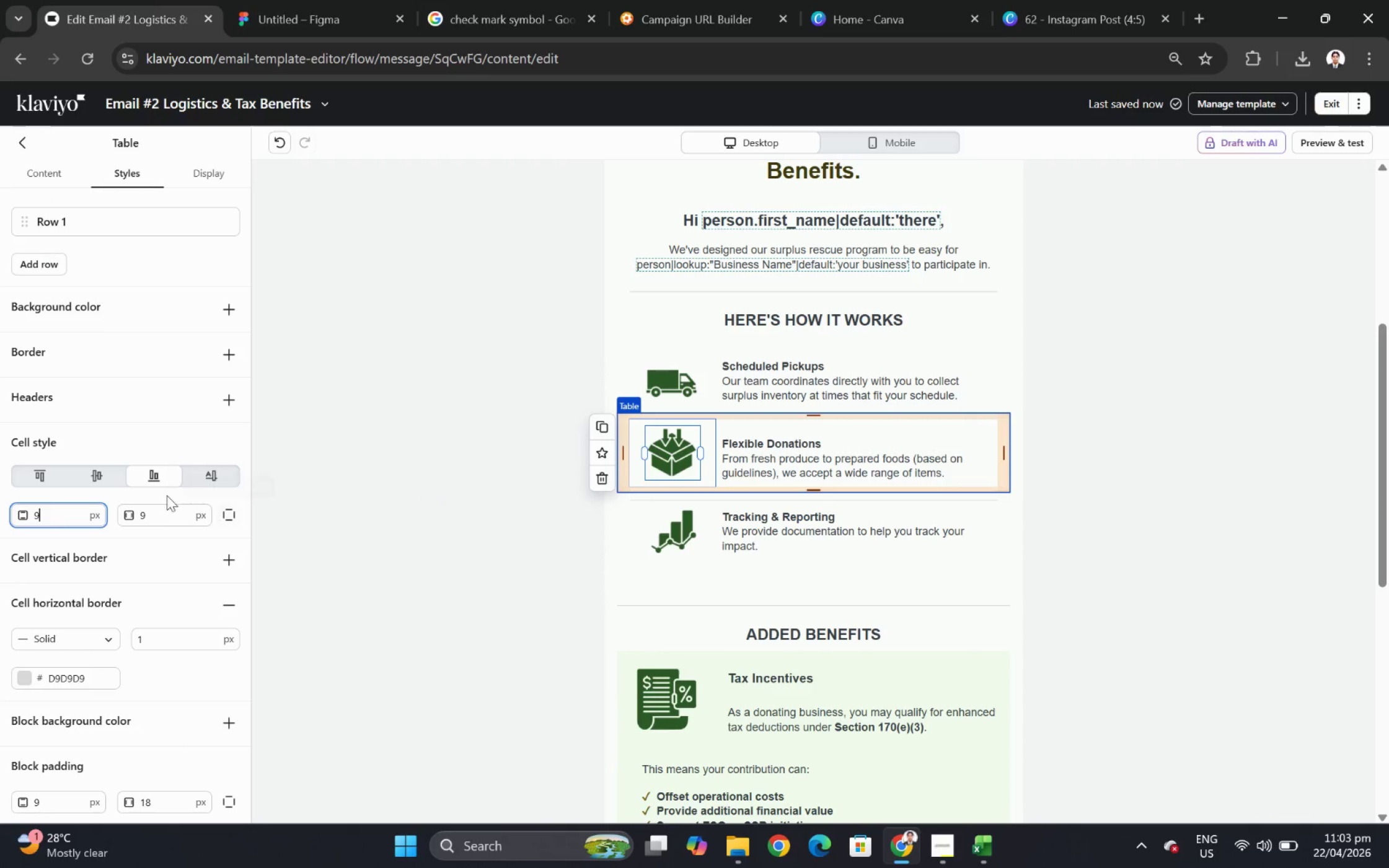 
left_click([103, 473])
 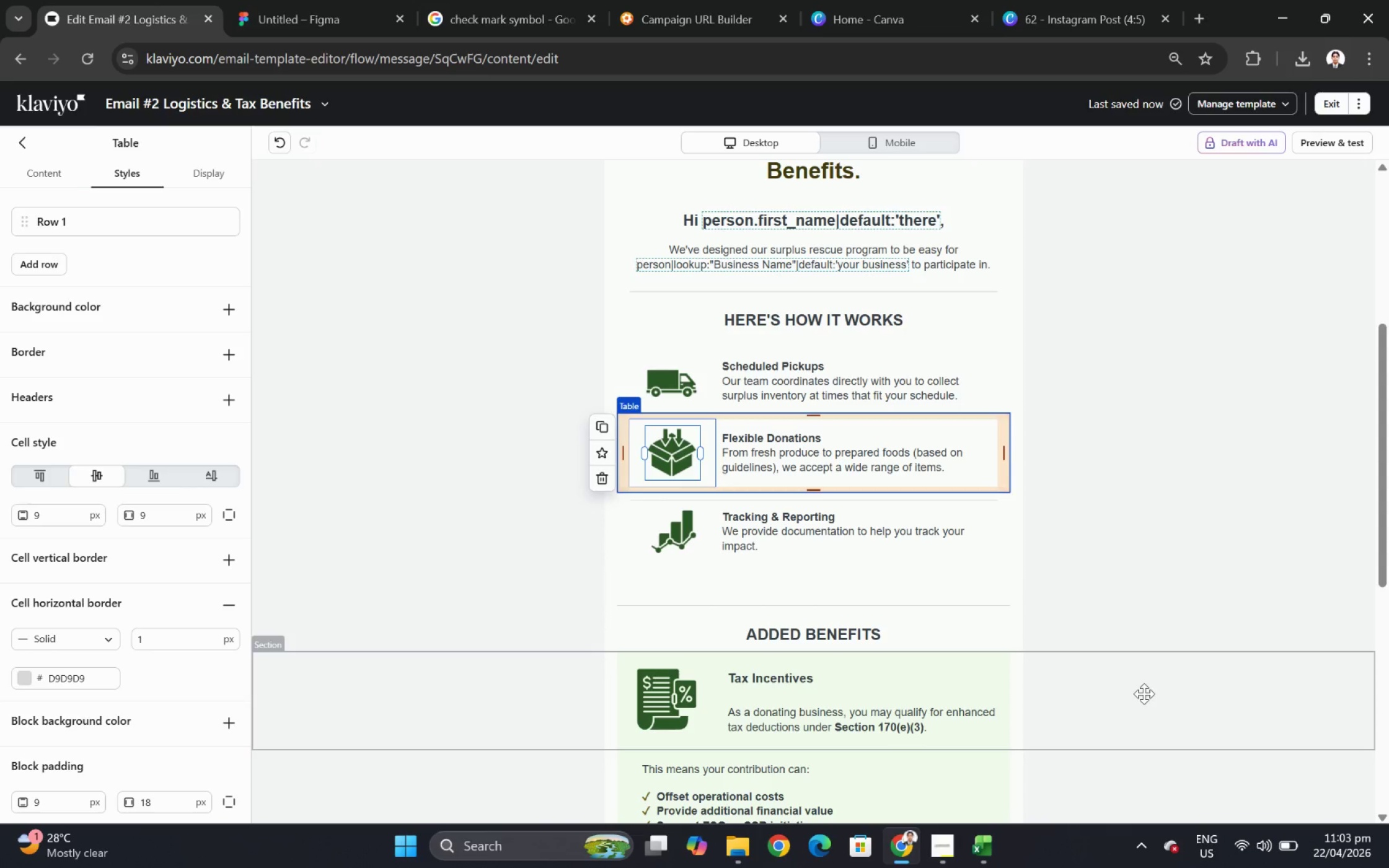 
wait(8.59)
 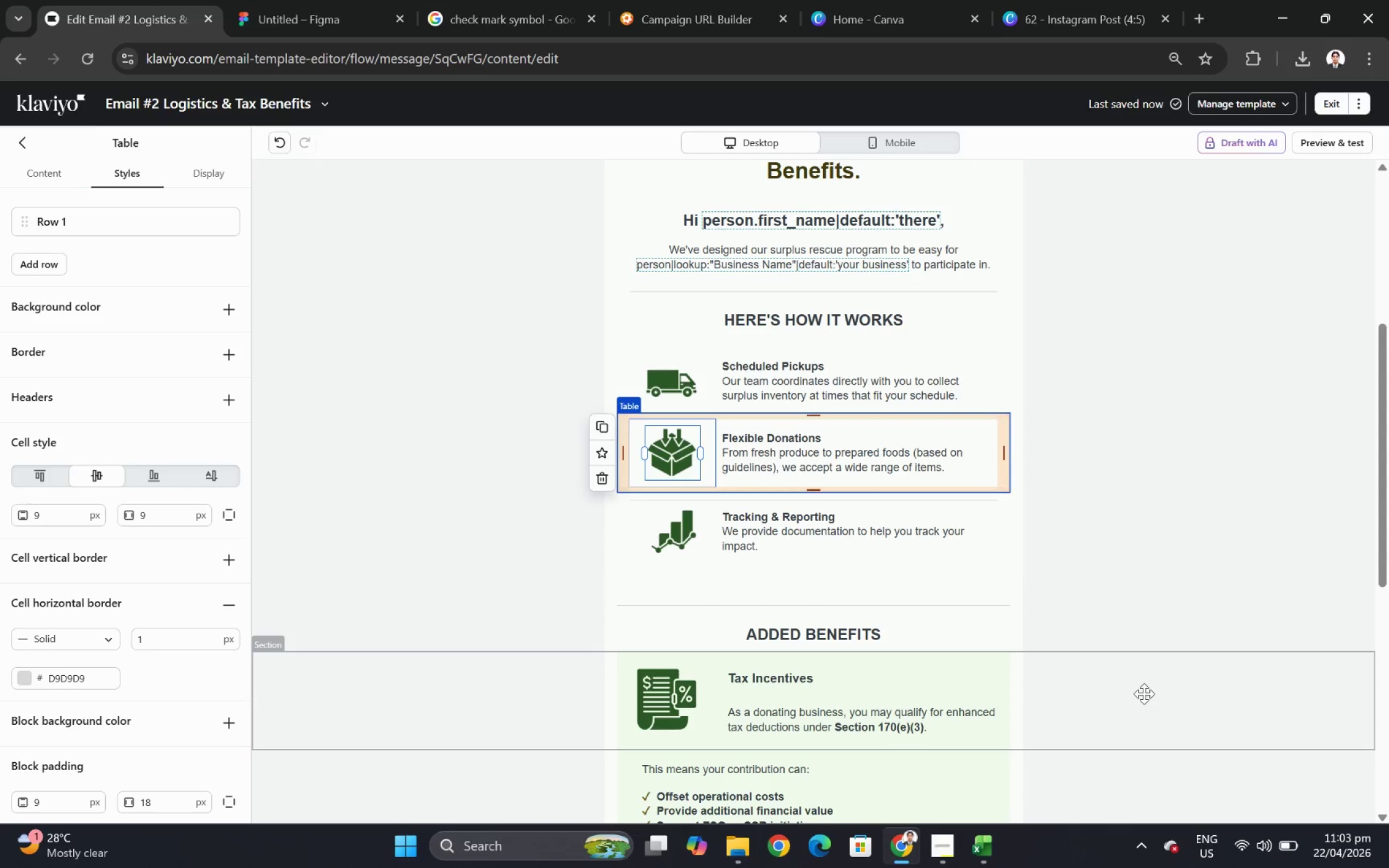 
left_click([909, 151])
 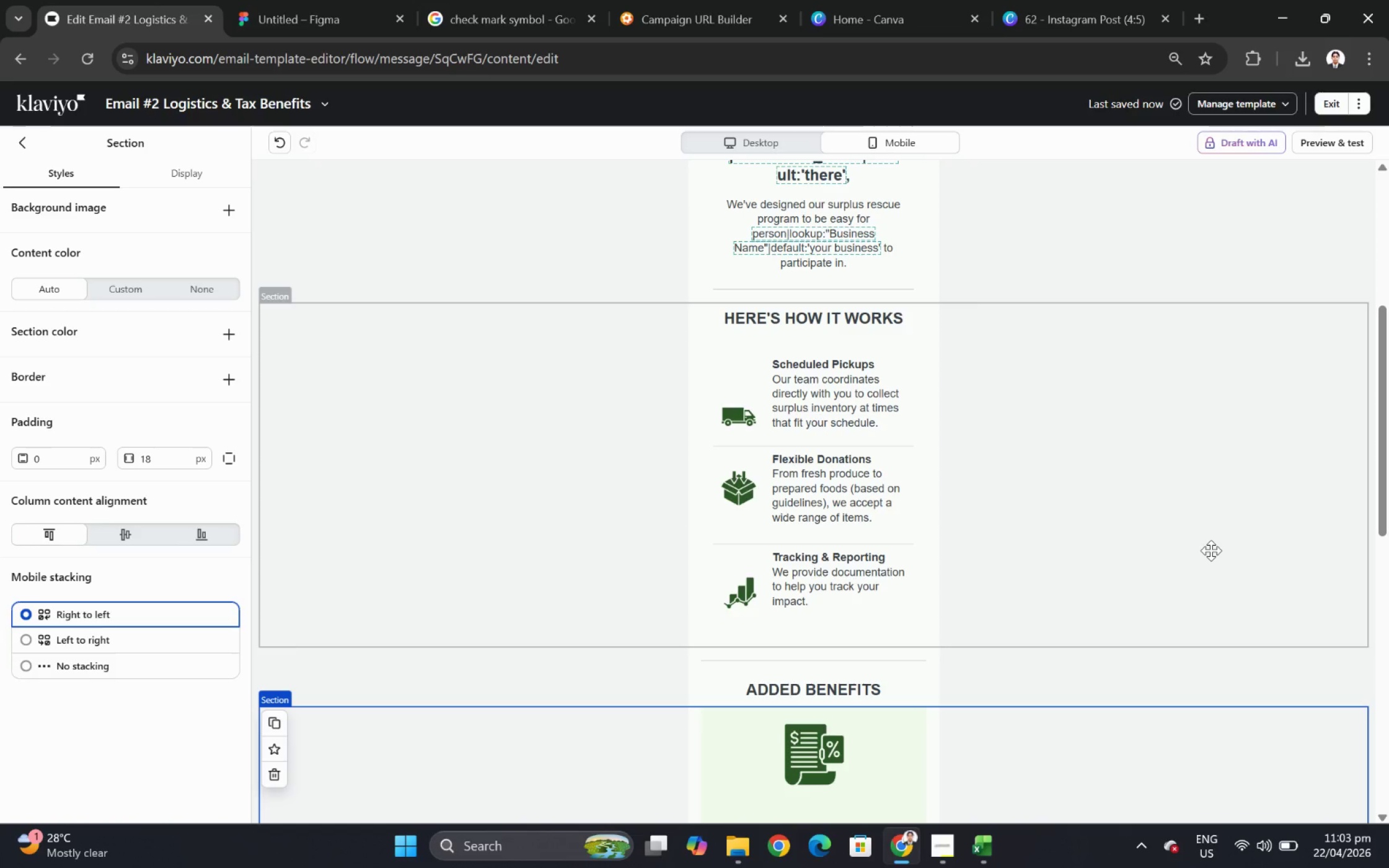 
left_click([742, 584])
 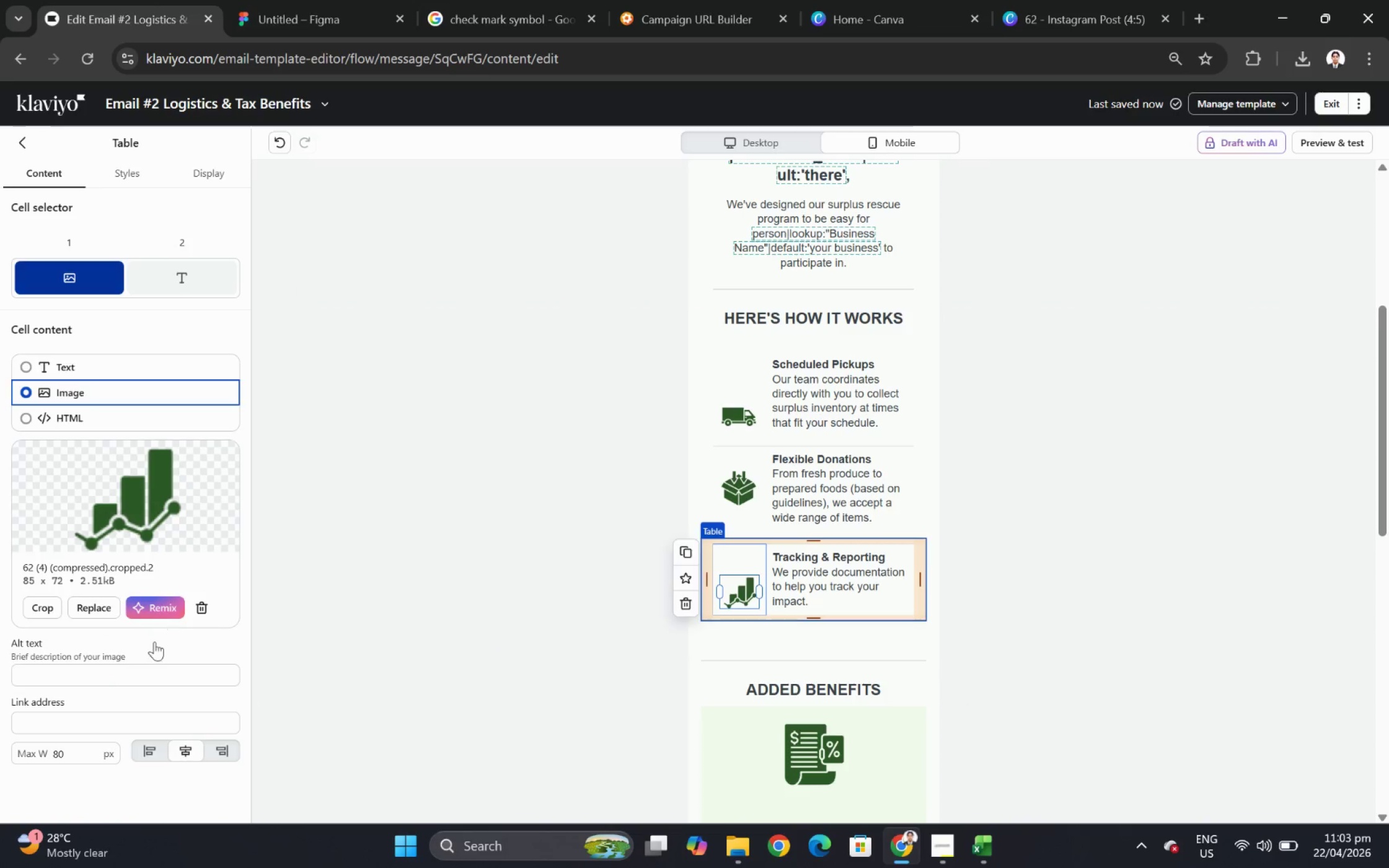 
left_click([128, 168])
 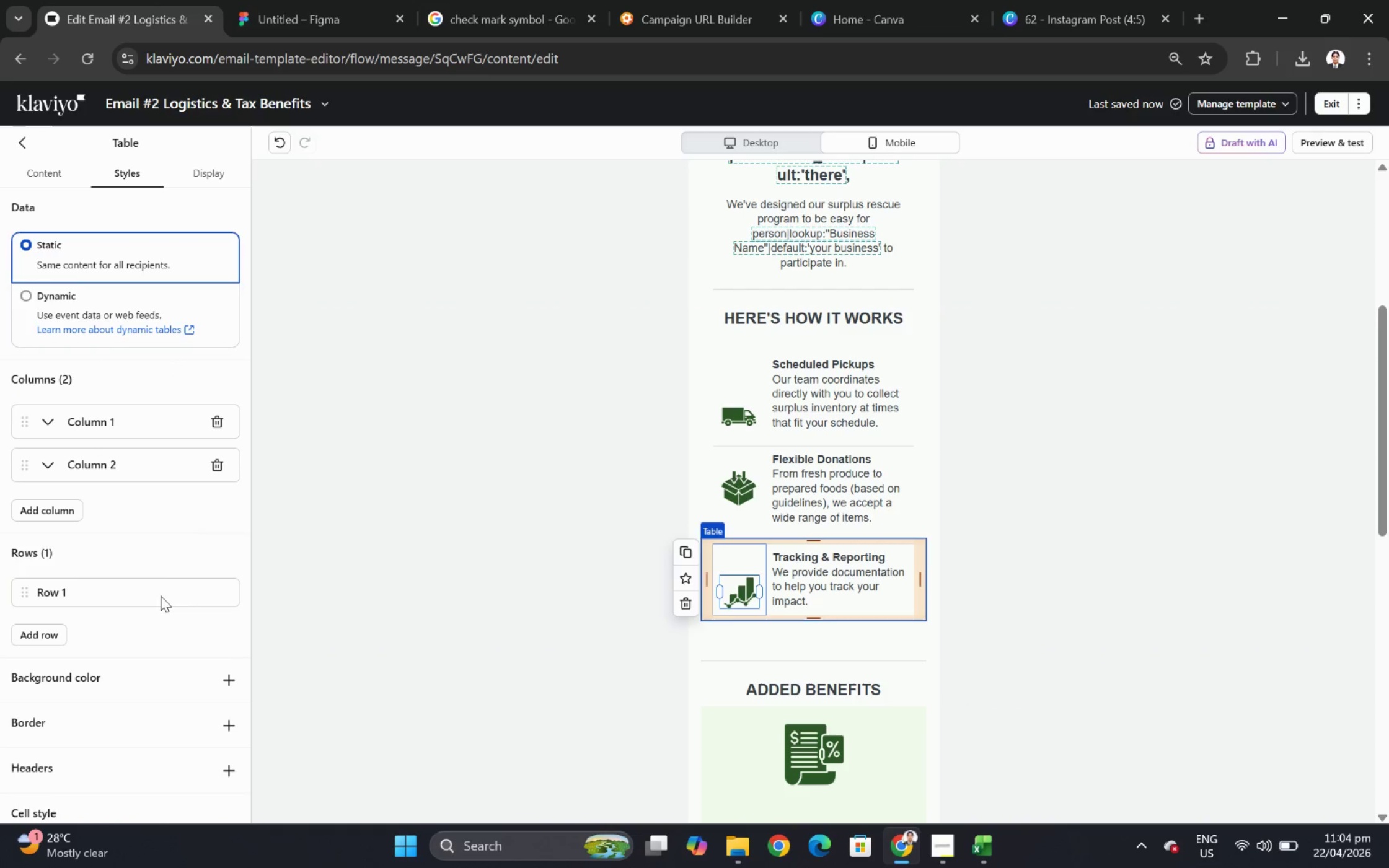 
scroll: coordinate [148, 559], scroll_direction: down, amount: 6.0
 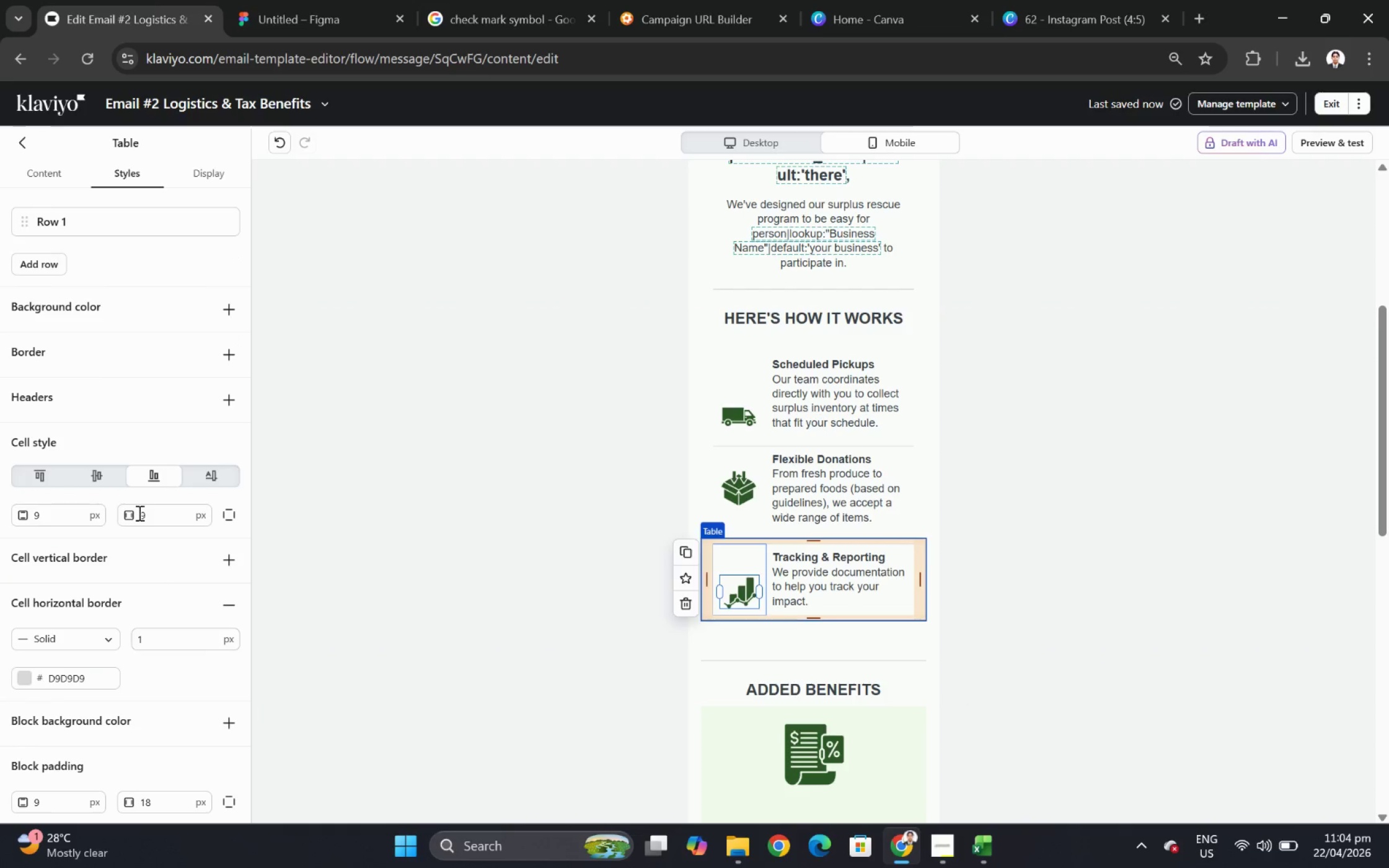 
left_click([110, 475])
 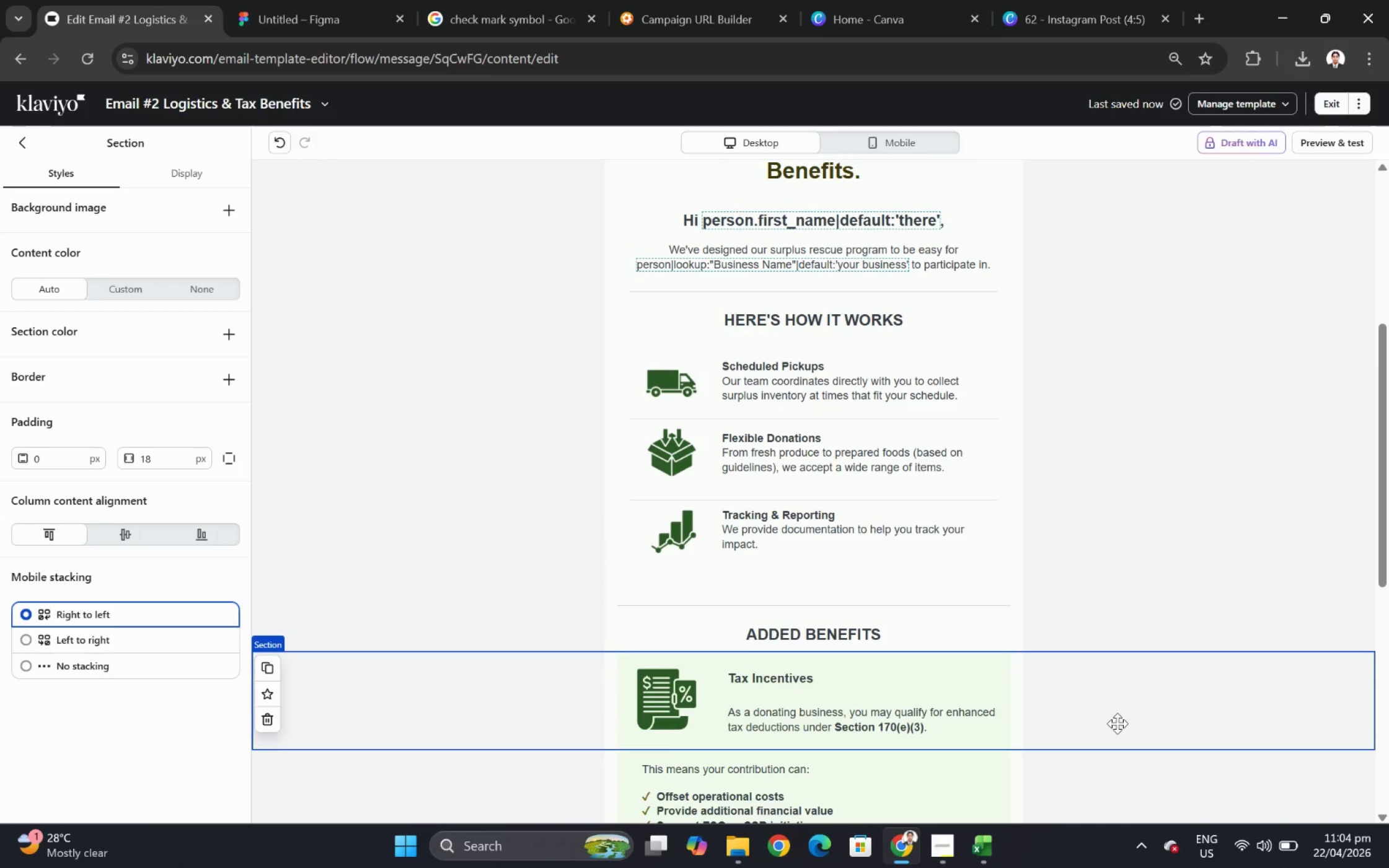 
wait(6.47)
 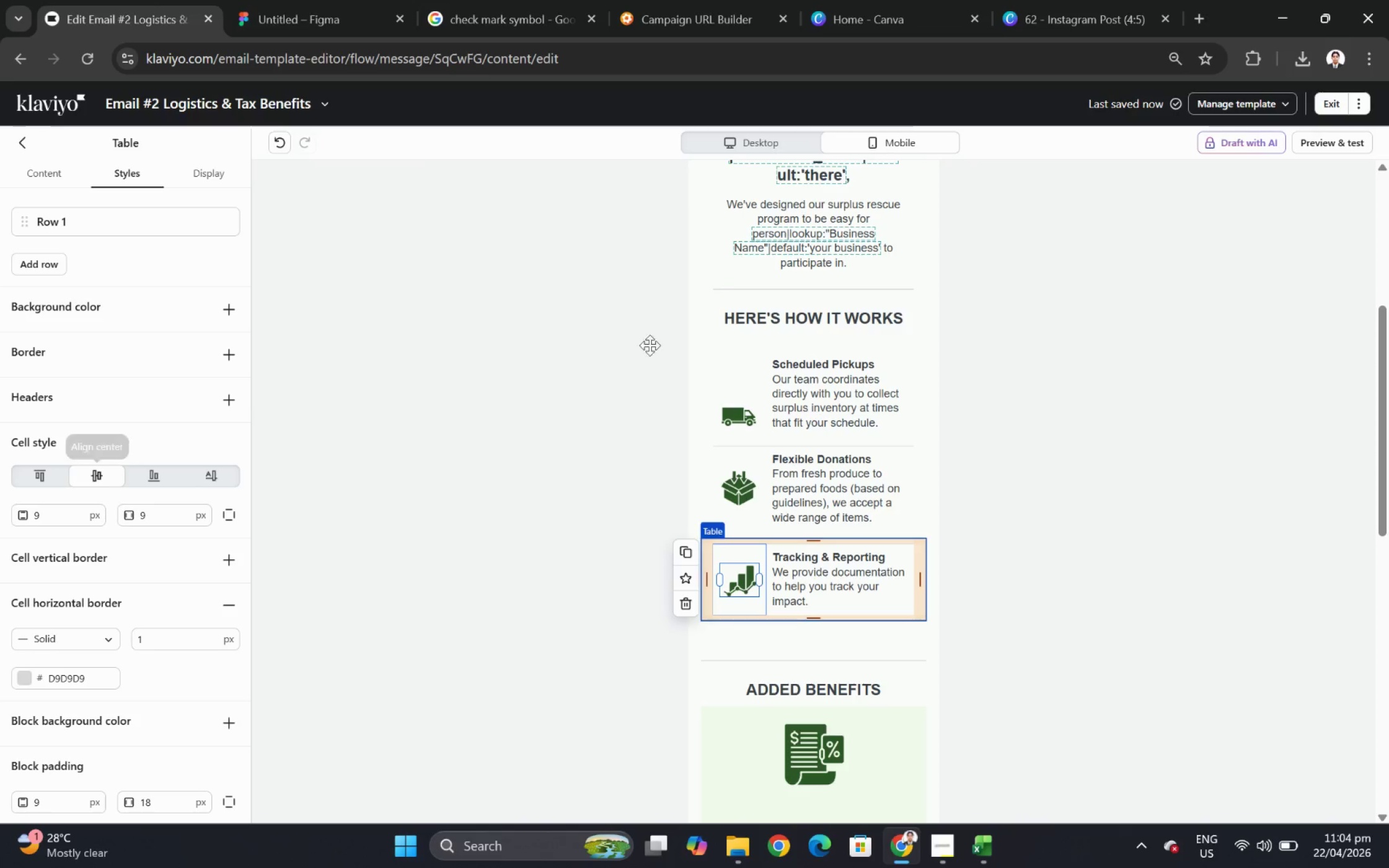 
left_click([821, 540])
 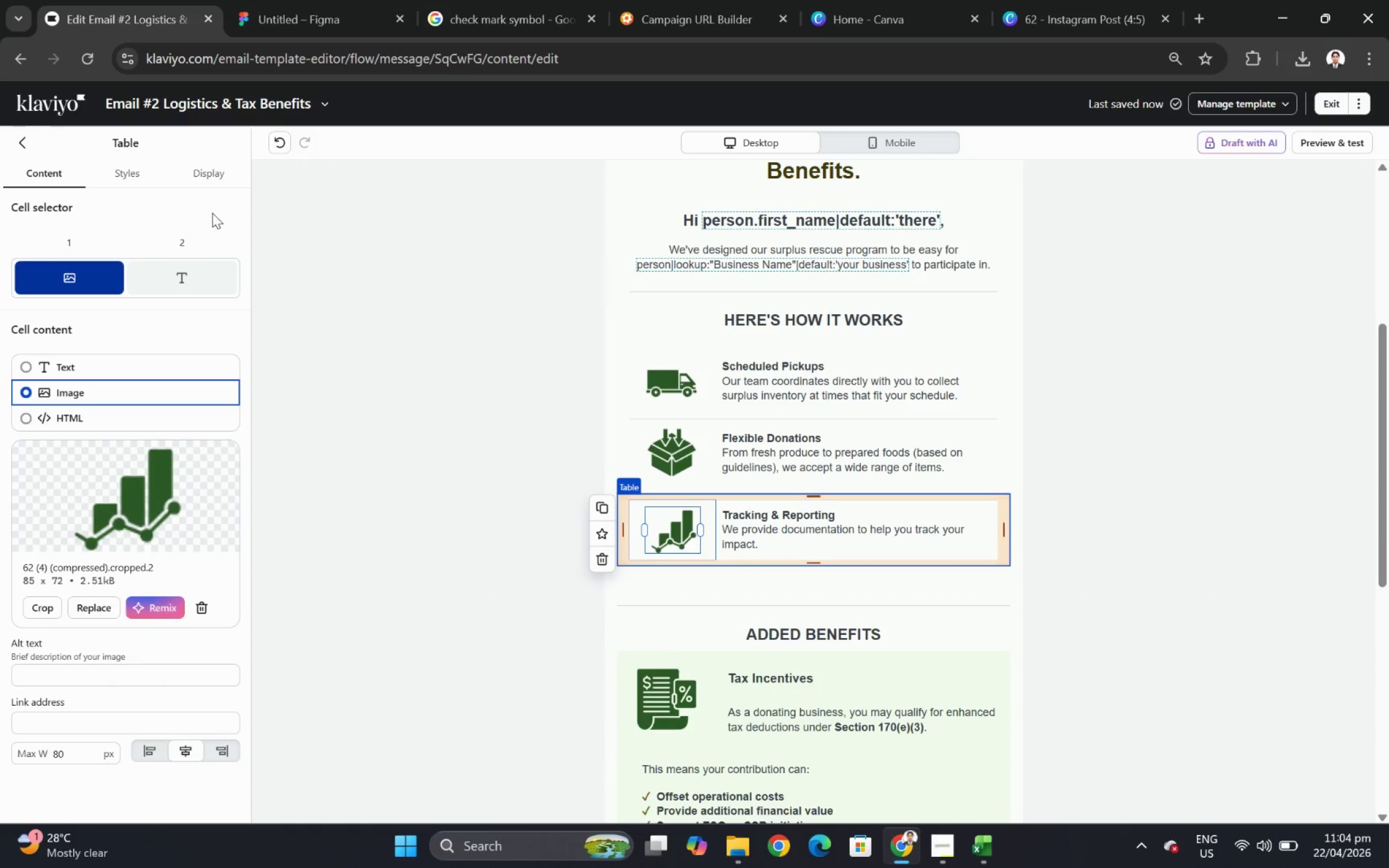 
left_click([134, 157])
 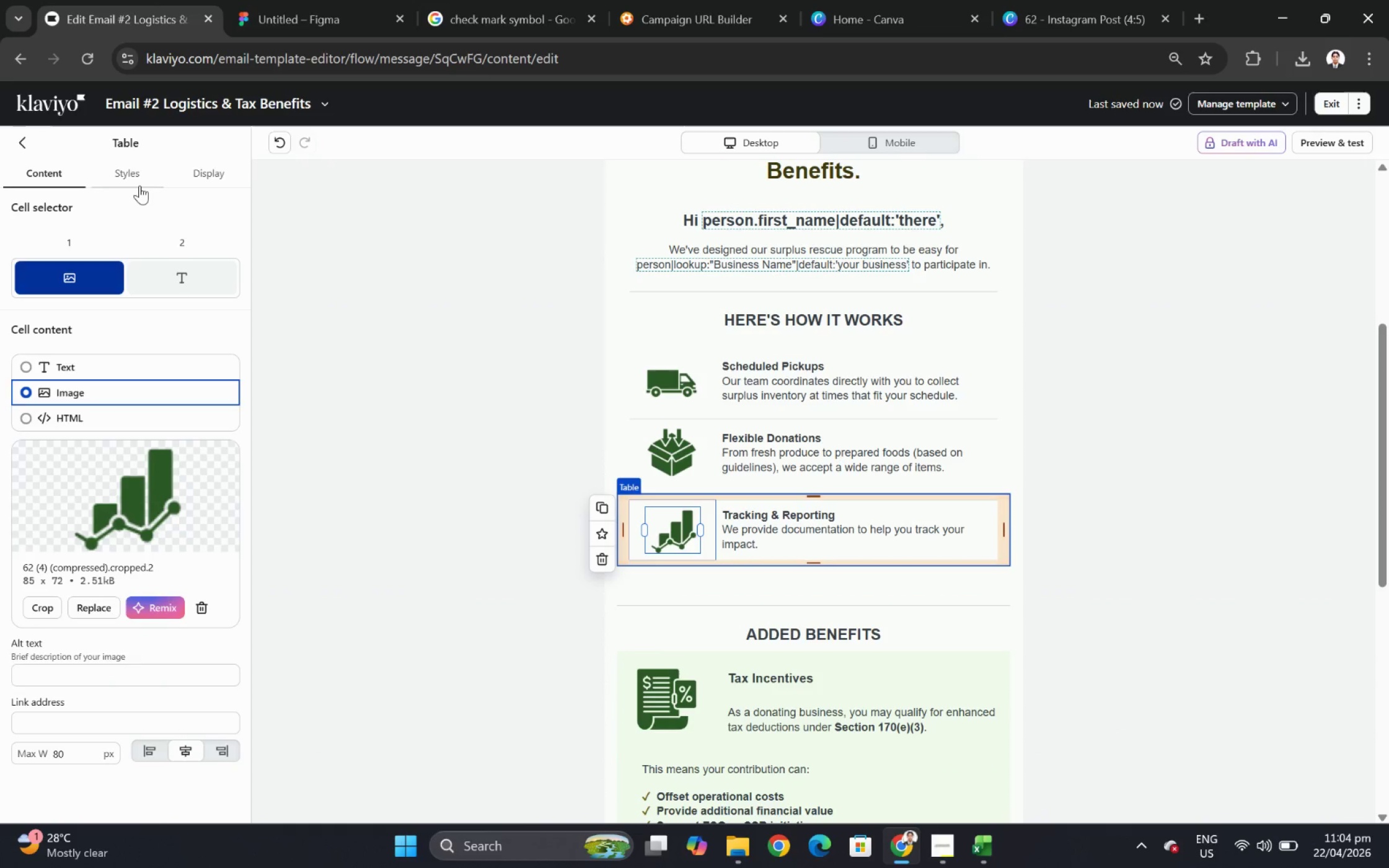 
double_click([139, 179])
 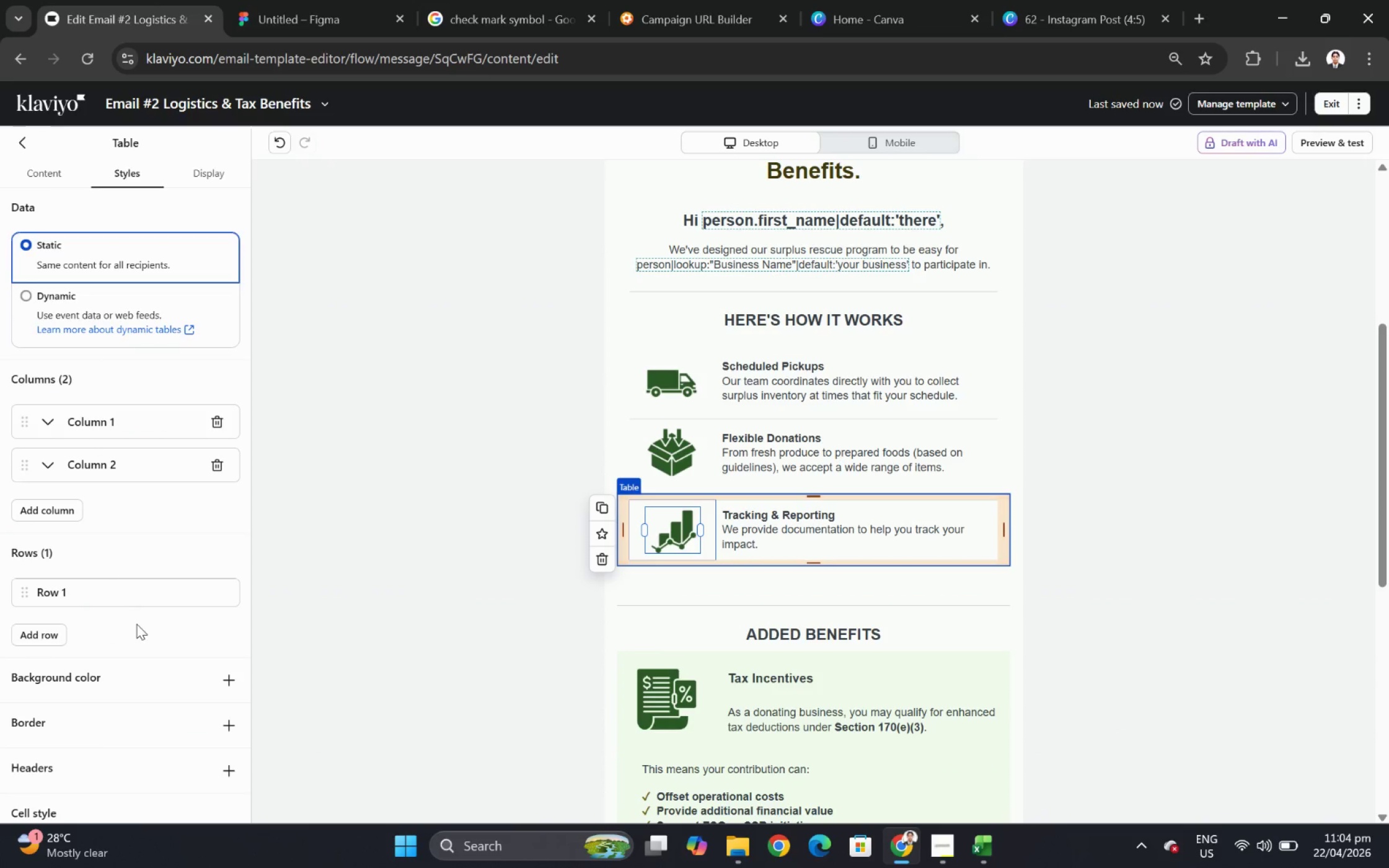 
scroll: coordinate [147, 640], scroll_direction: down, amount: 7.0
 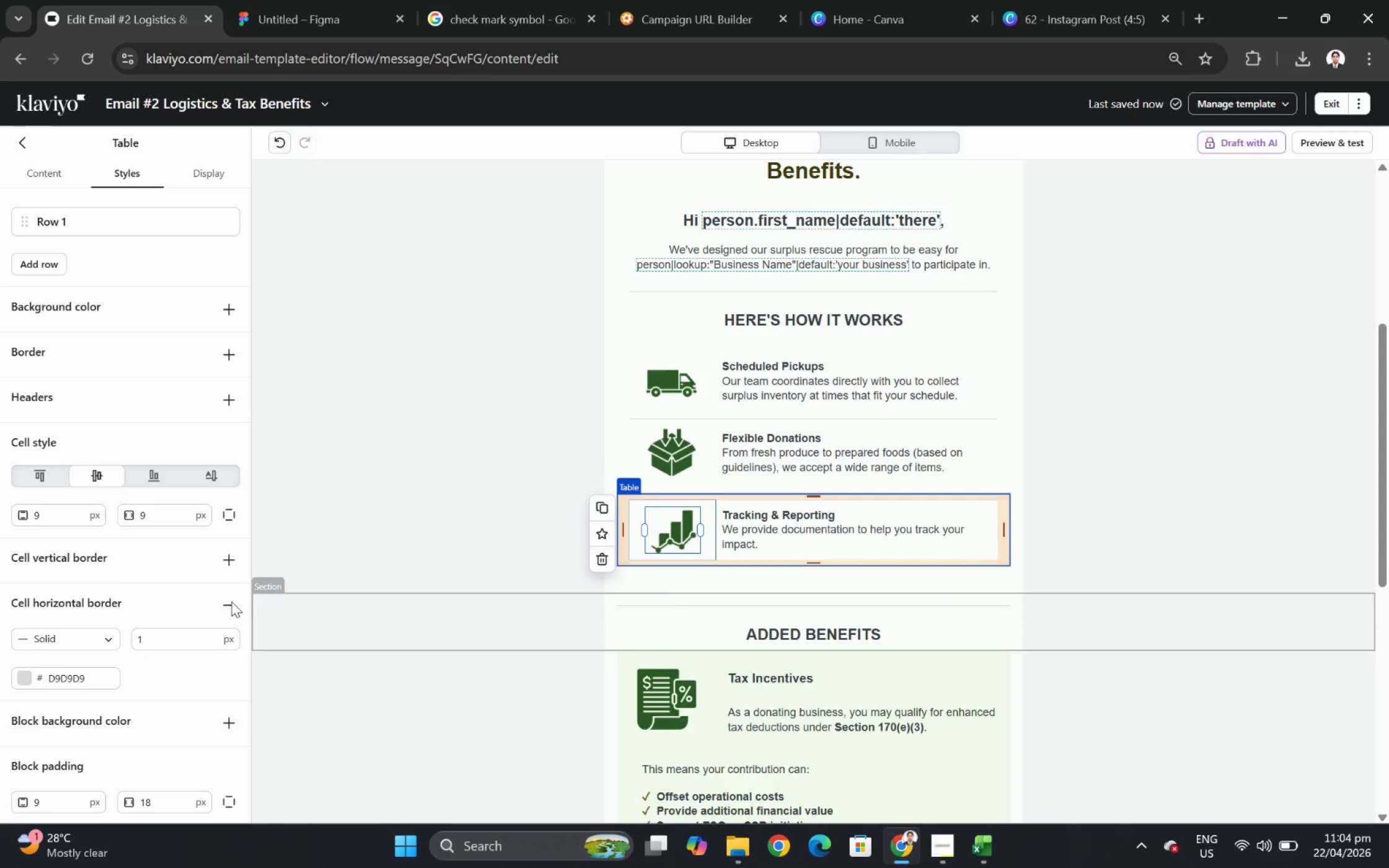 
scroll: coordinate [112, 587], scroll_direction: up, amount: 1.0
 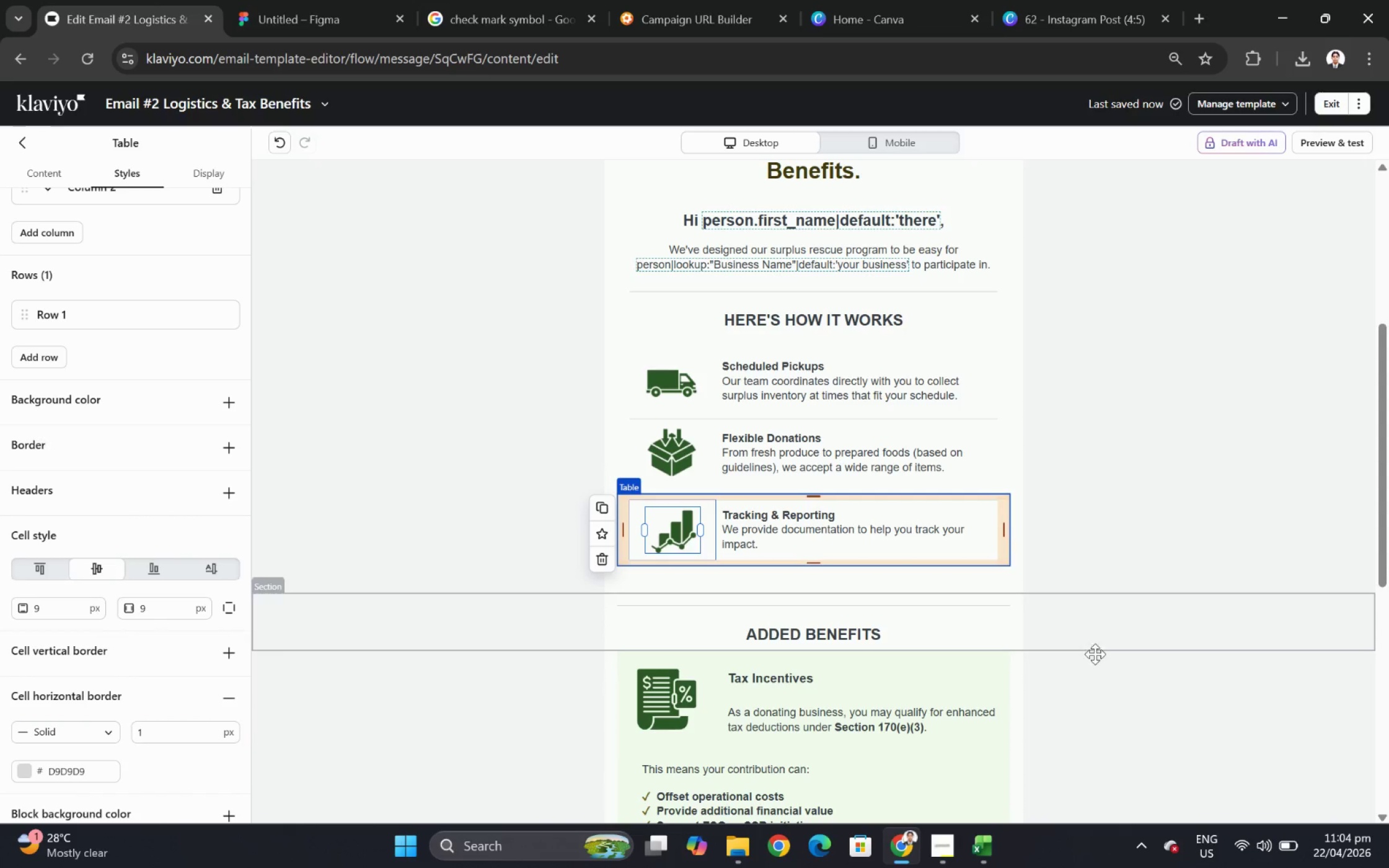 
left_click([1139, 693])
 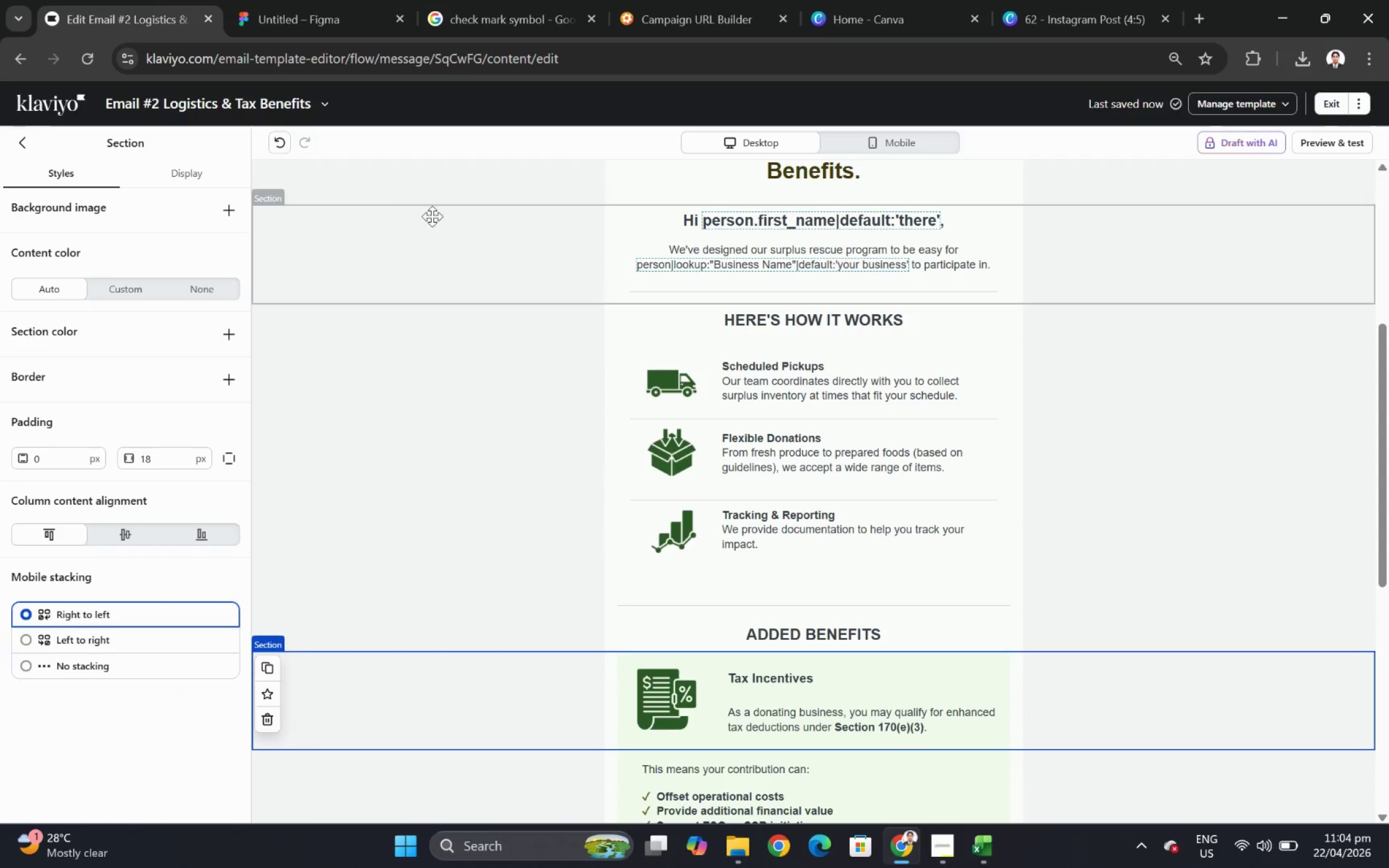 
left_click([279, 143])
 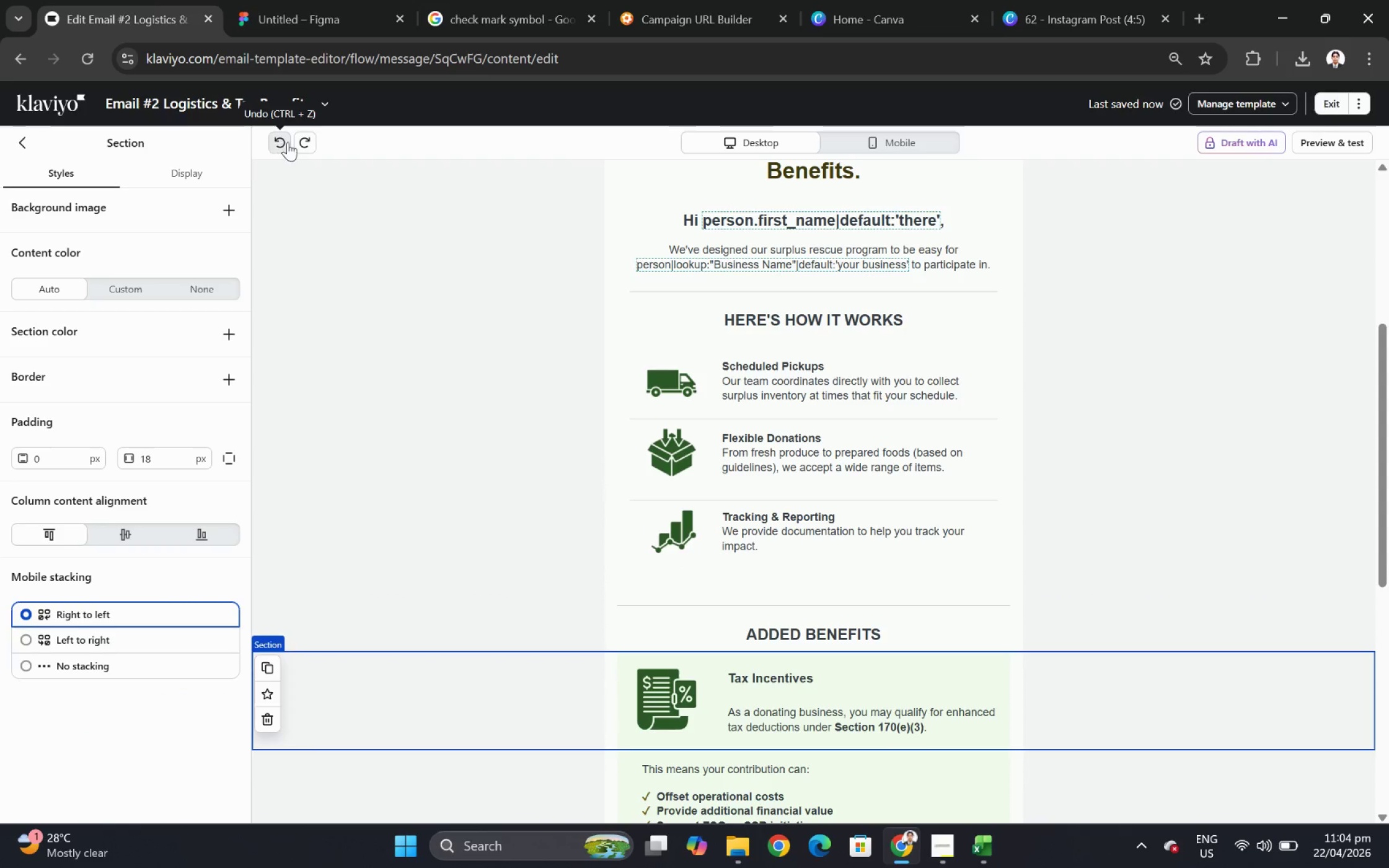 
left_click([304, 142])
 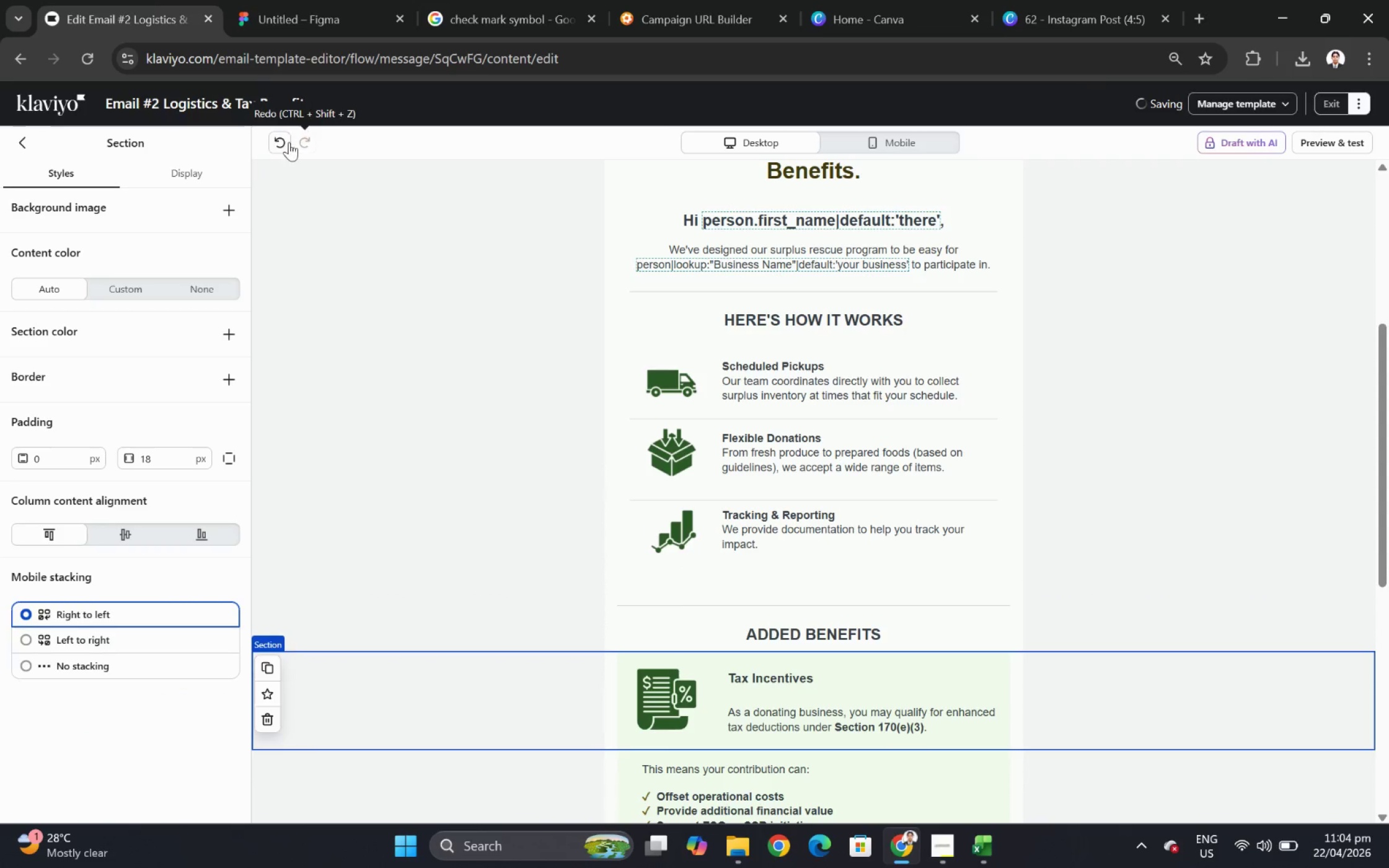 
left_click([282, 142])
 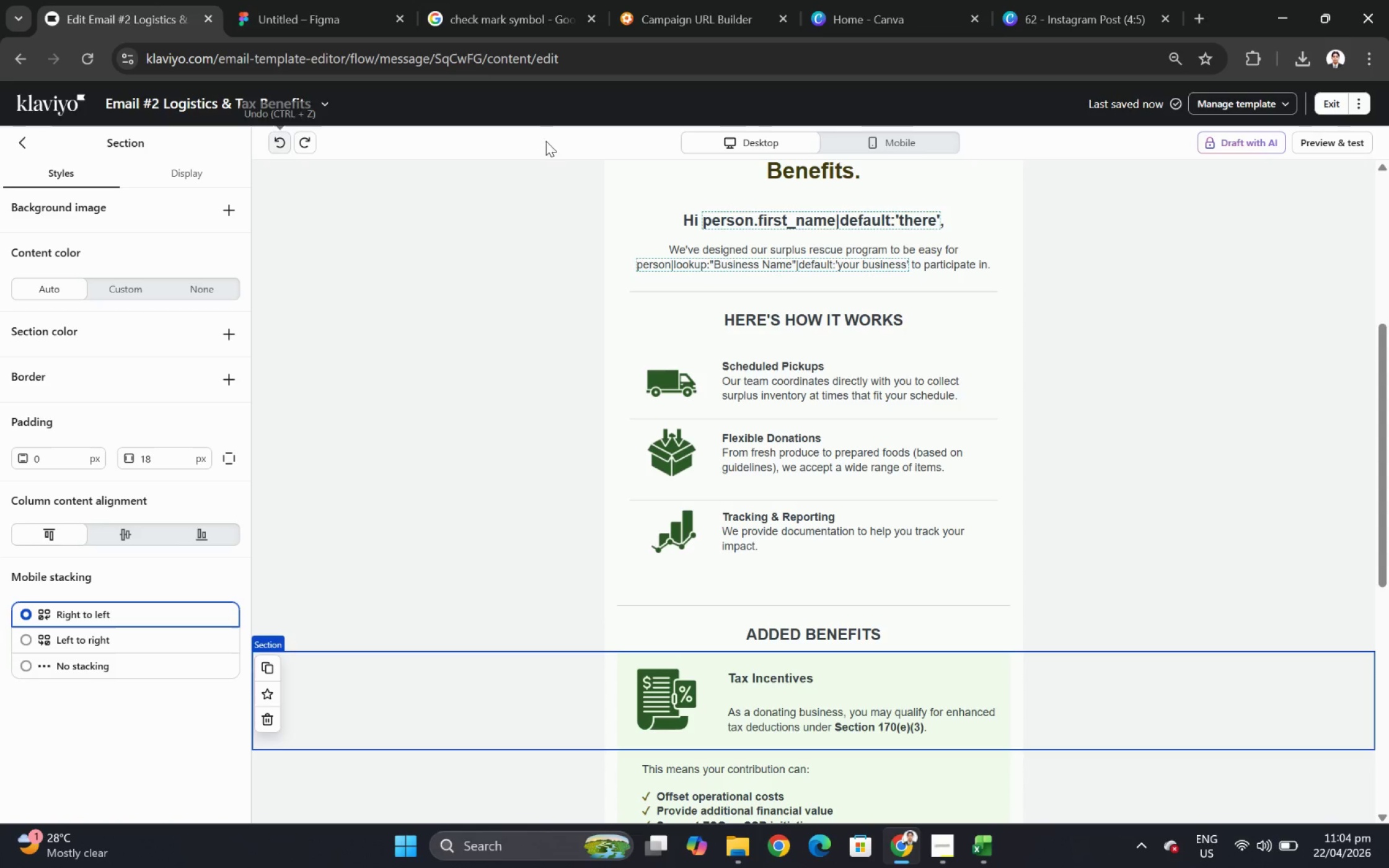 
left_click([886, 136])
 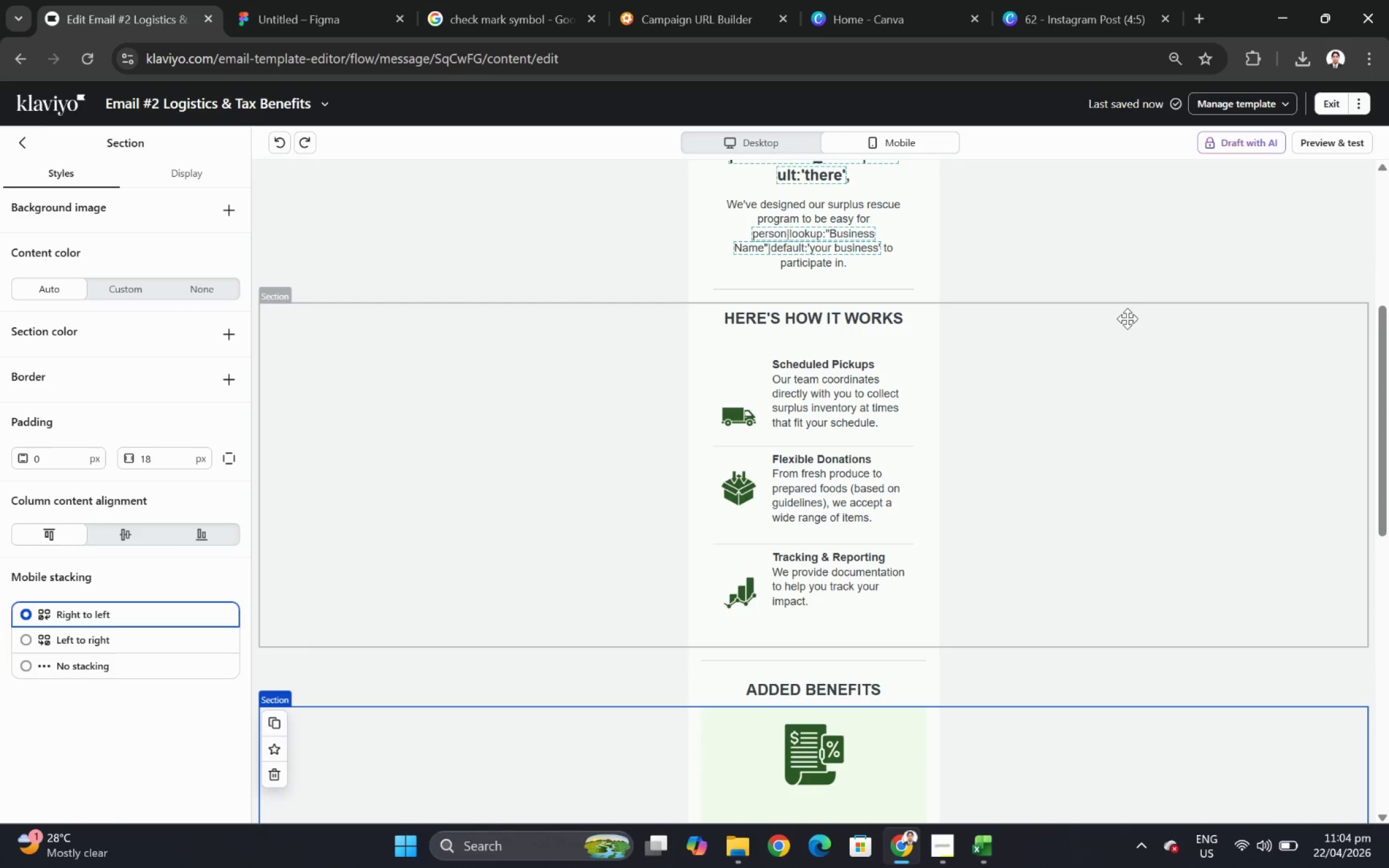 
left_click([307, 136])
 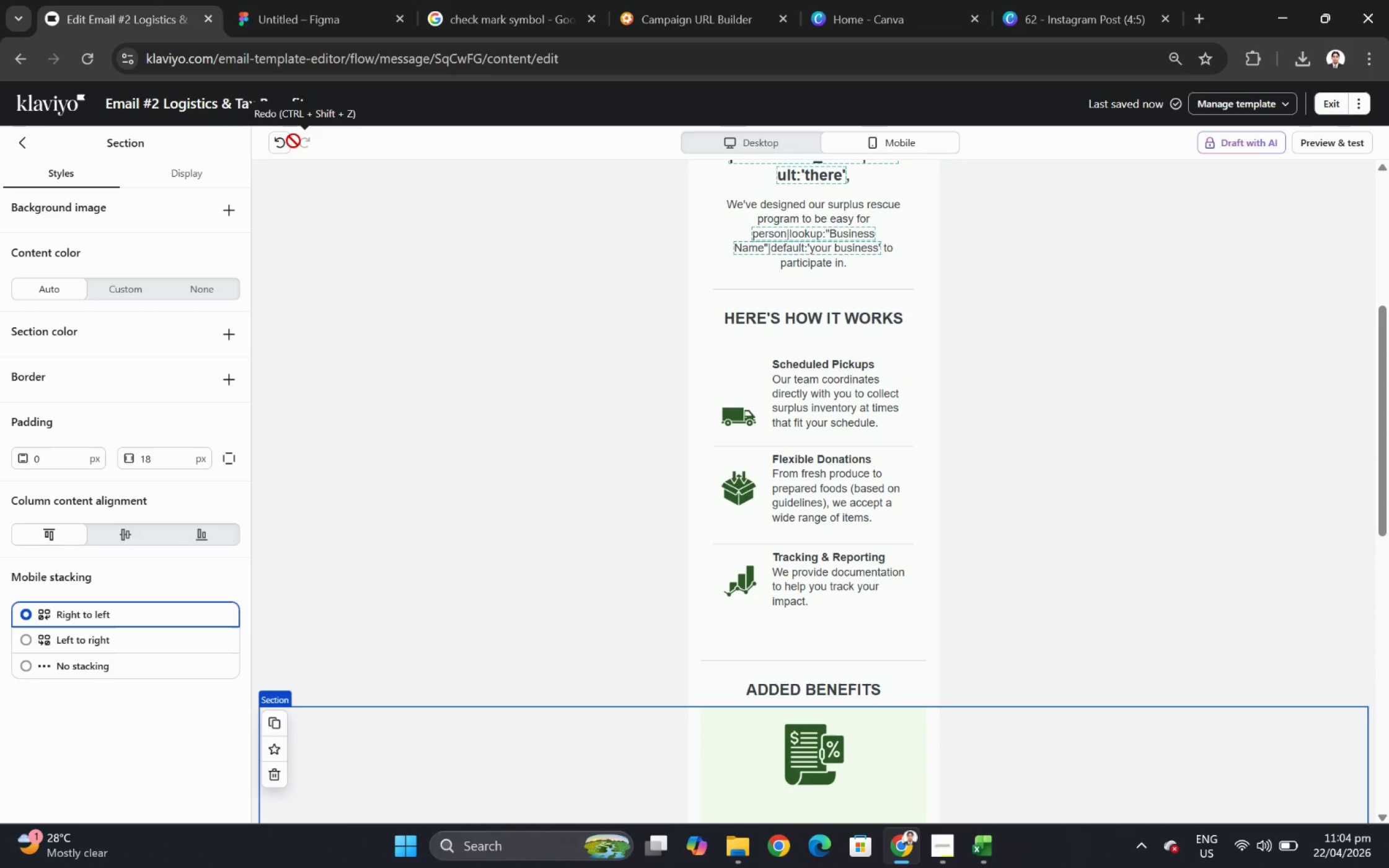 
left_click([282, 145])
 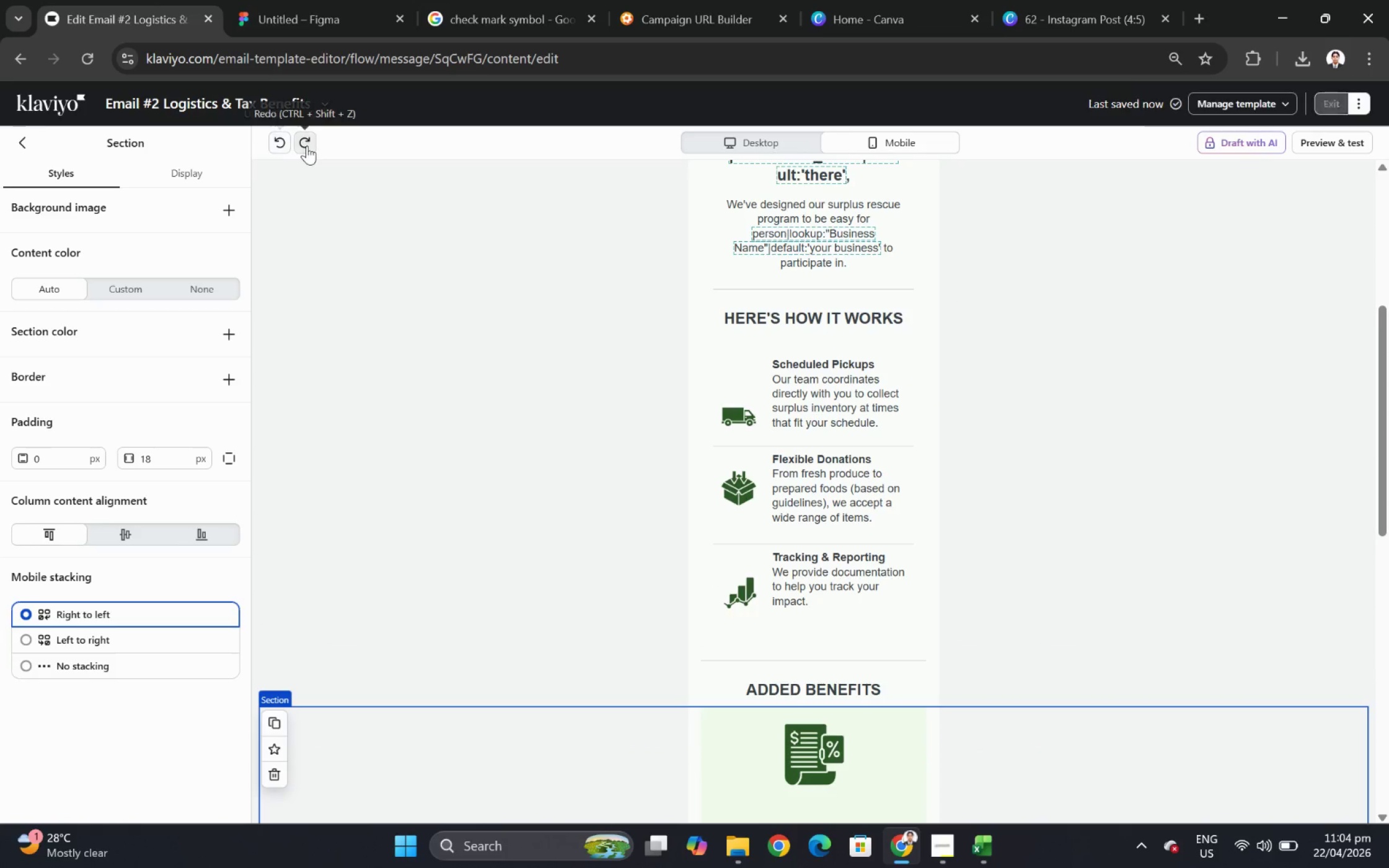 
left_click([308, 146])
 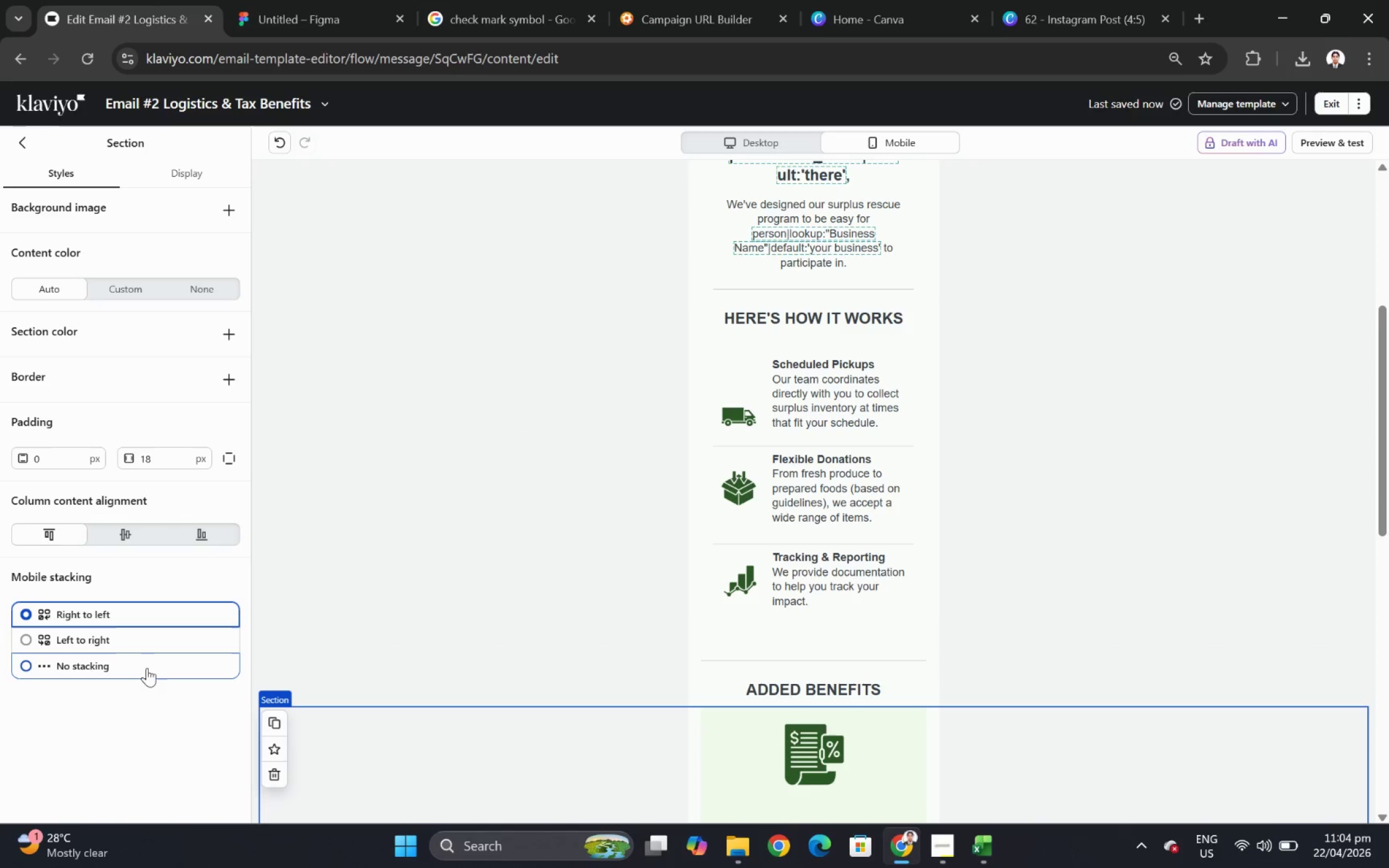 
left_click([781, 574])
 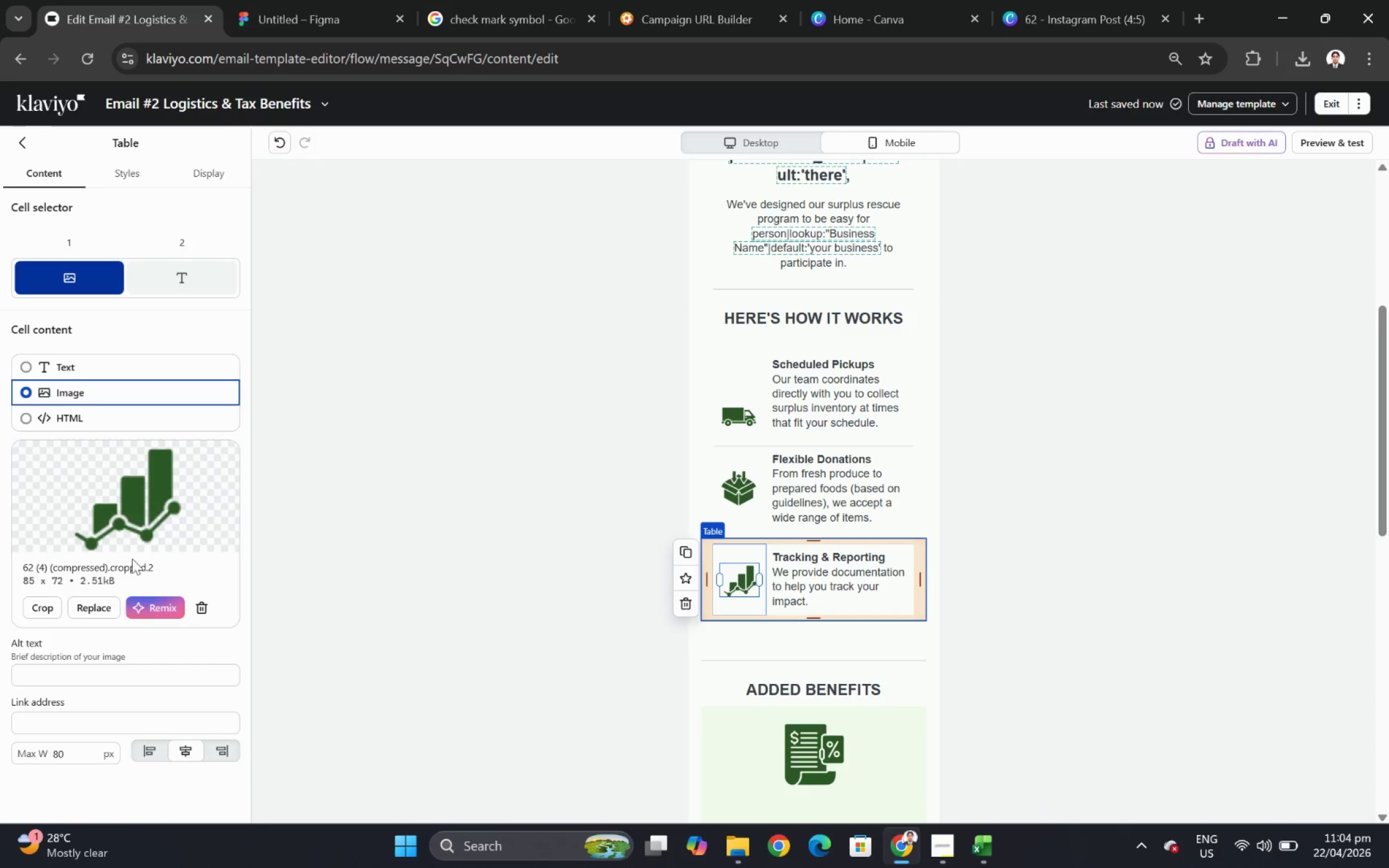 
scroll: coordinate [994, 495], scroll_direction: down, amount: 18.0
 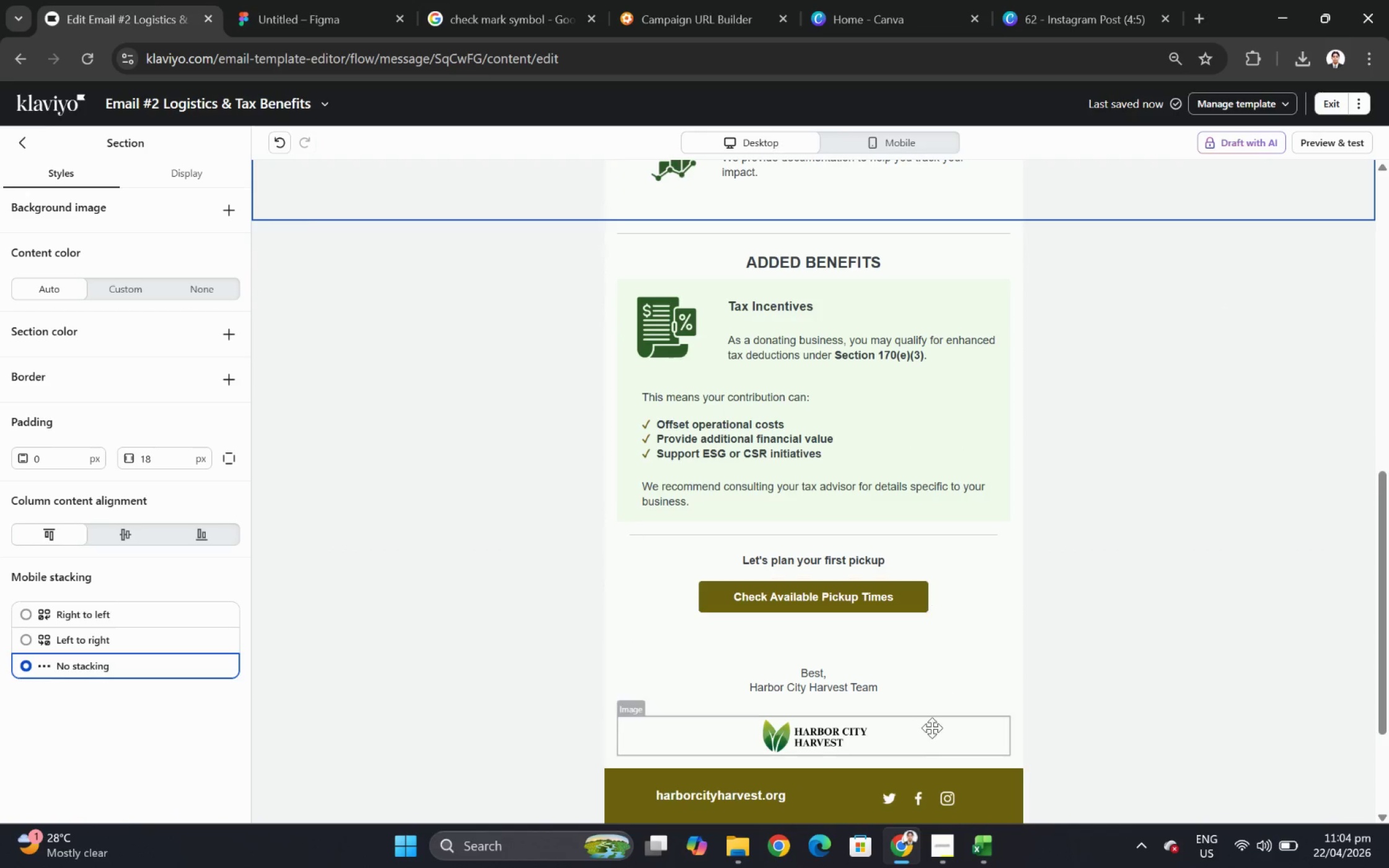 
scroll: coordinate [1067, 552], scroll_direction: up, amount: 2.0
 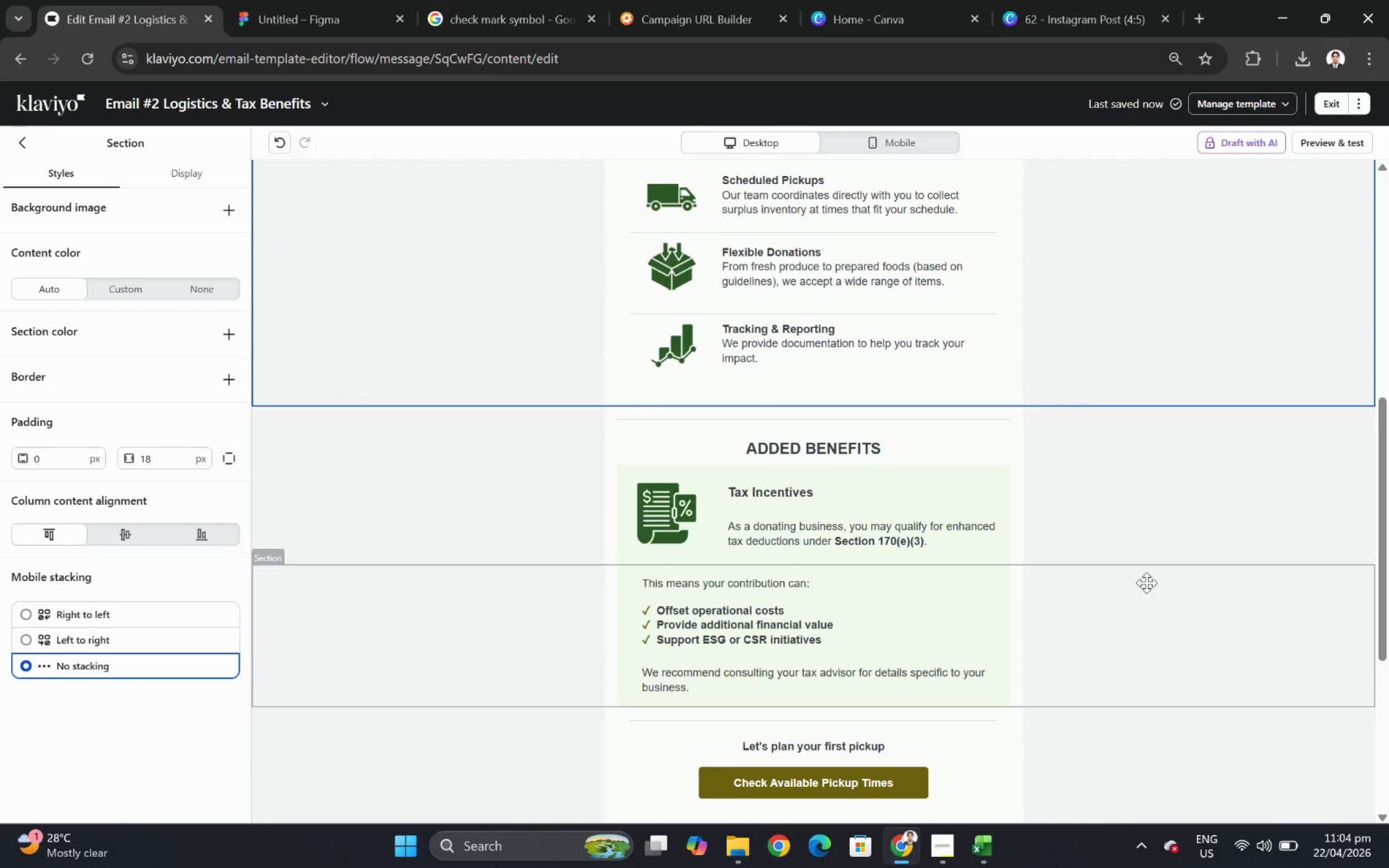 
hold_key(key=ControlLeft, duration=0.36)
hold_key(key=ControlLeft, duration=0.53)
scroll: coordinate [1146, 583], scroll_direction: none, amount: 0.0
 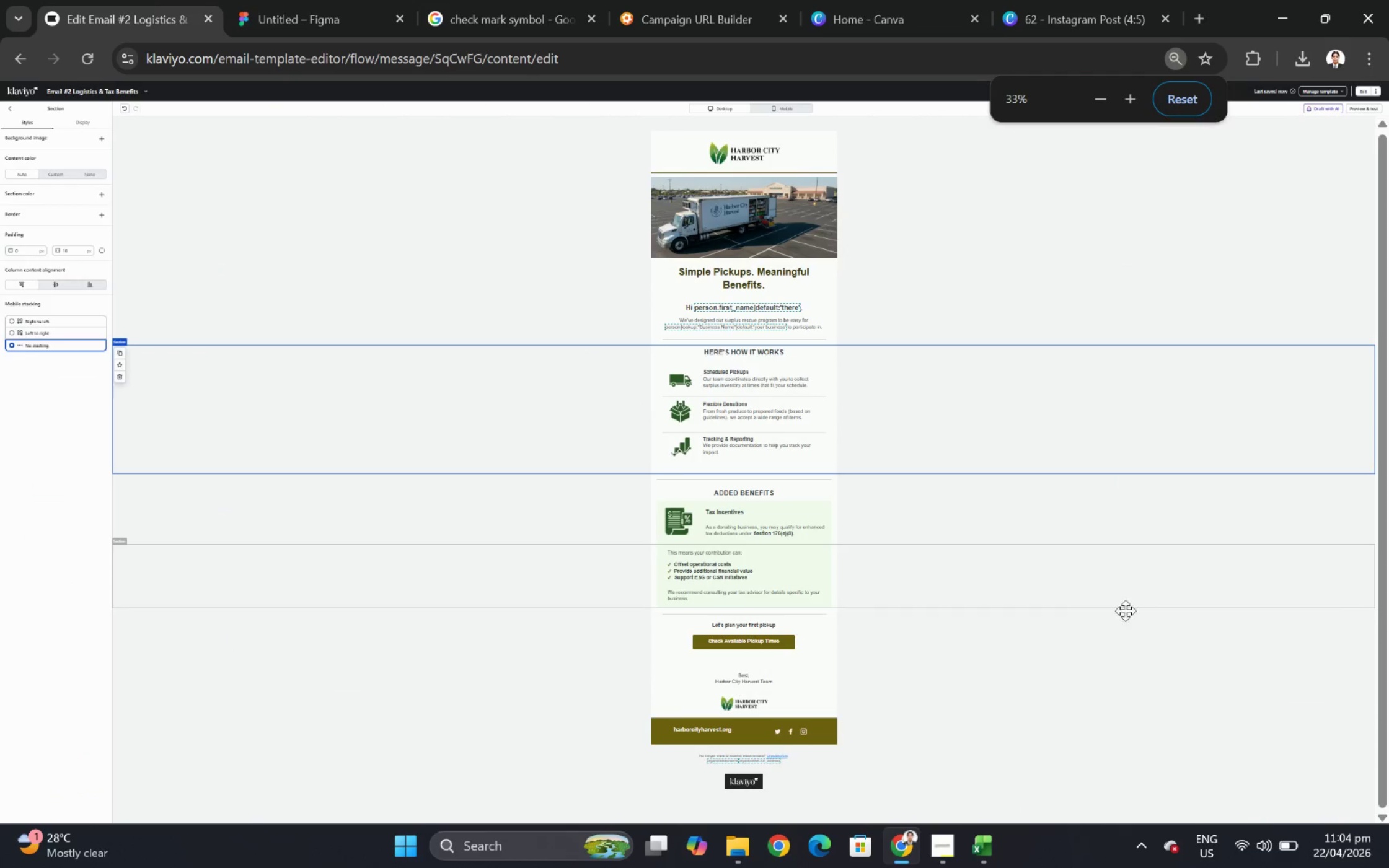 
hold_key(key=ControlLeft, duration=0.61)
scroll: coordinate [1043, 666], scroll_direction: up, amount: 1.0
 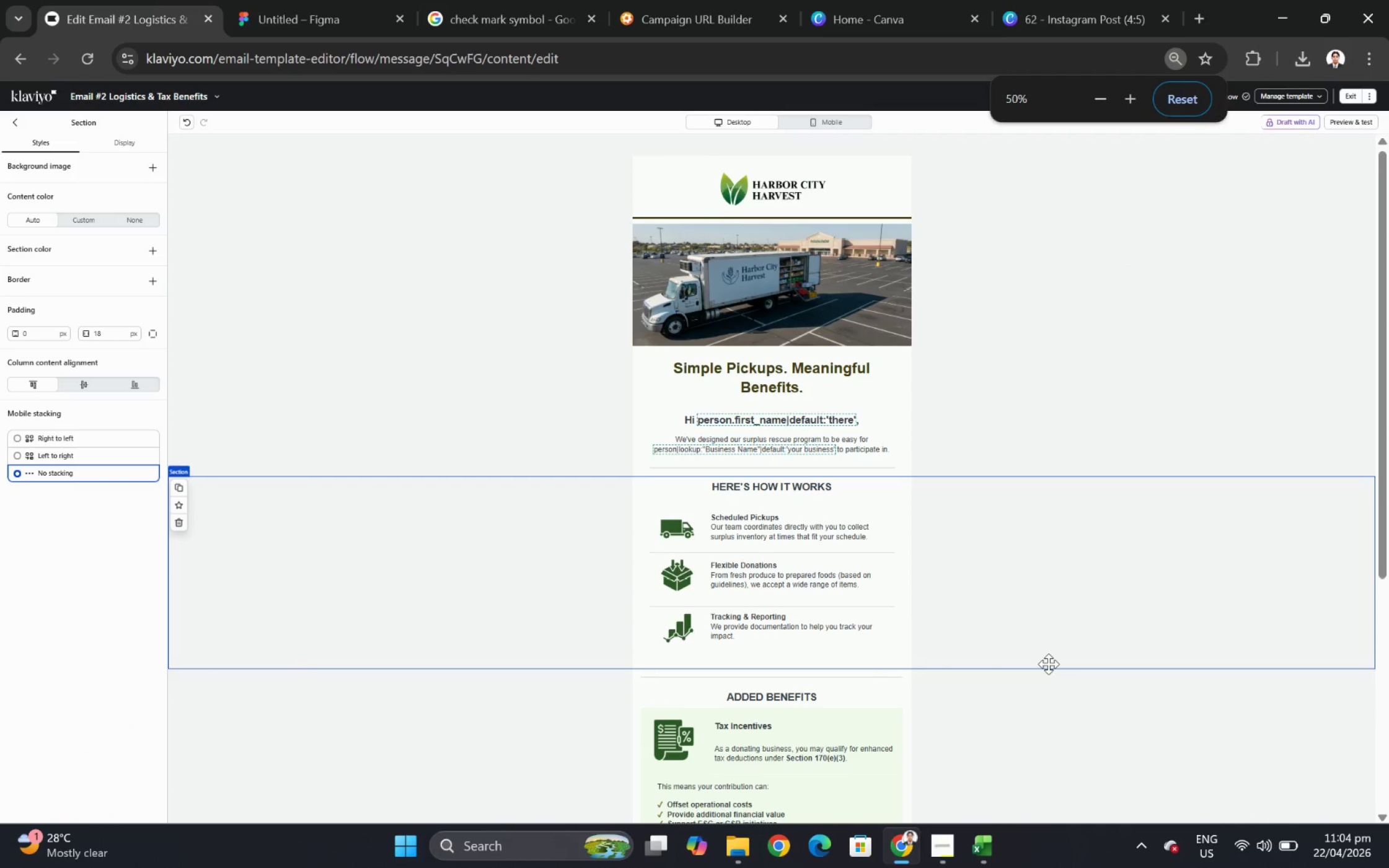 
scroll: coordinate [1048, 664], scroll_direction: down, amount: 3.0
 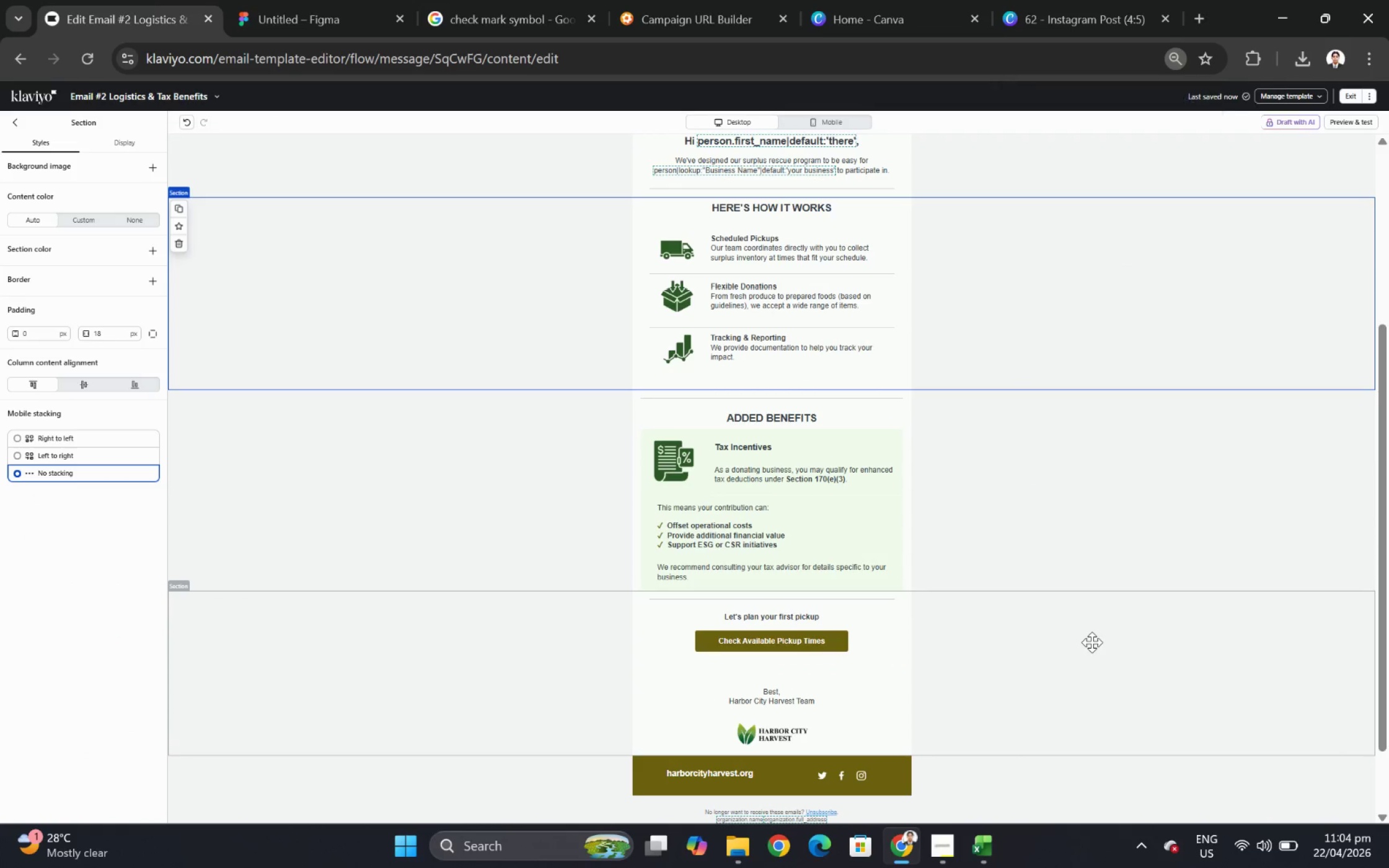 
scroll: coordinate [1091, 642], scroll_direction: up, amount: 2.0
 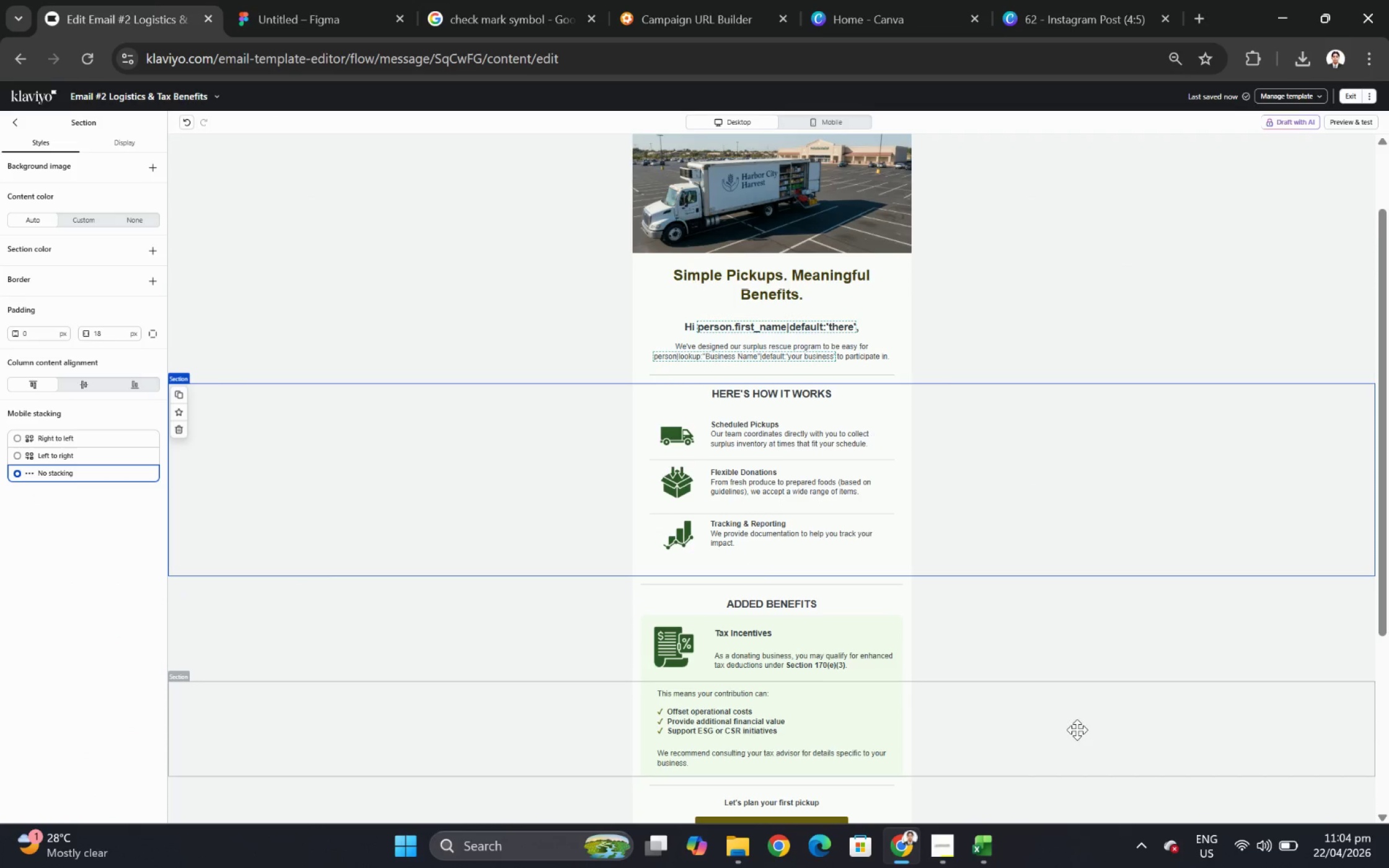 
left_click([1062, 655])
 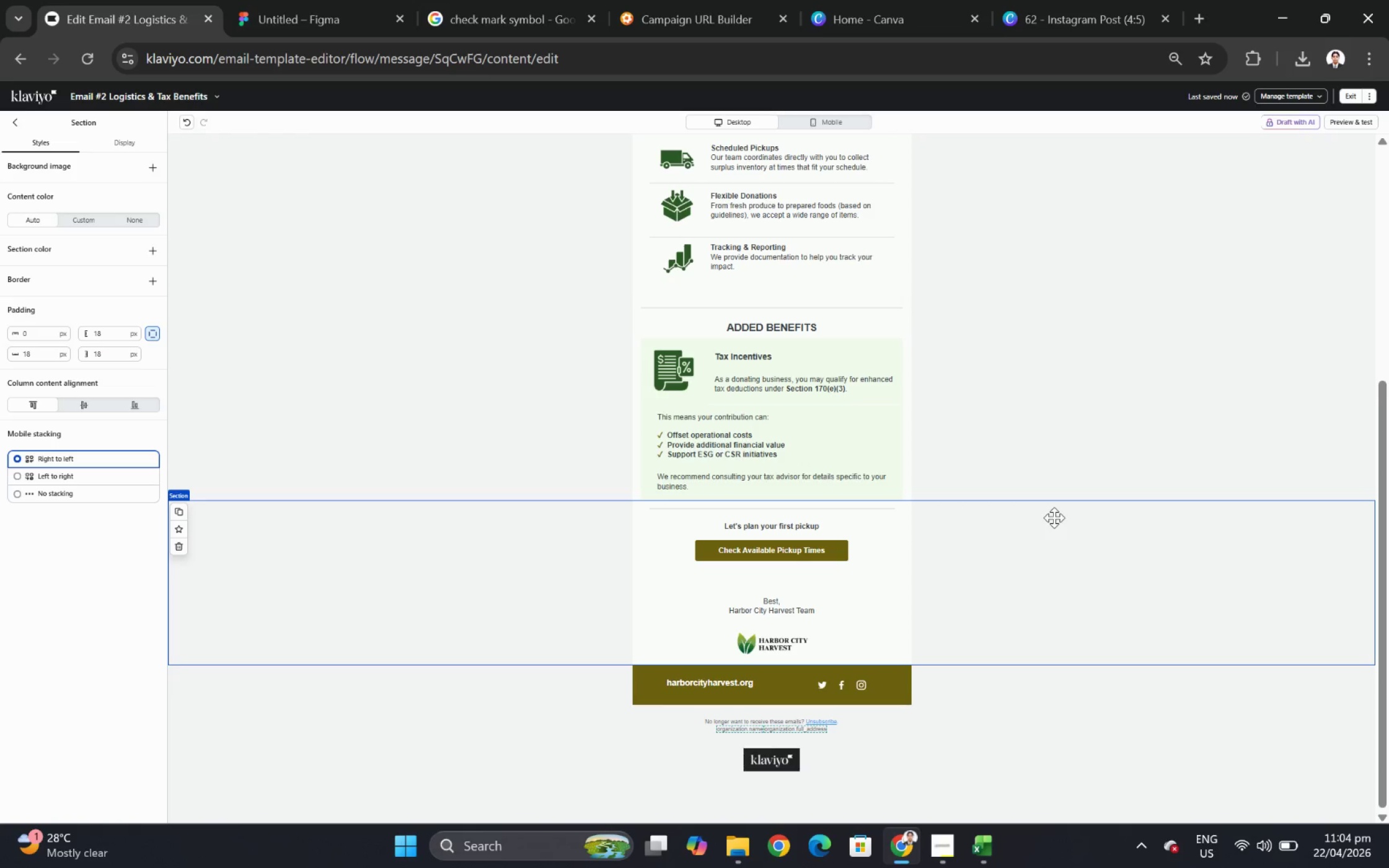 
scroll: coordinate [1051, 660], scroll_direction: down, amount: 3.0
 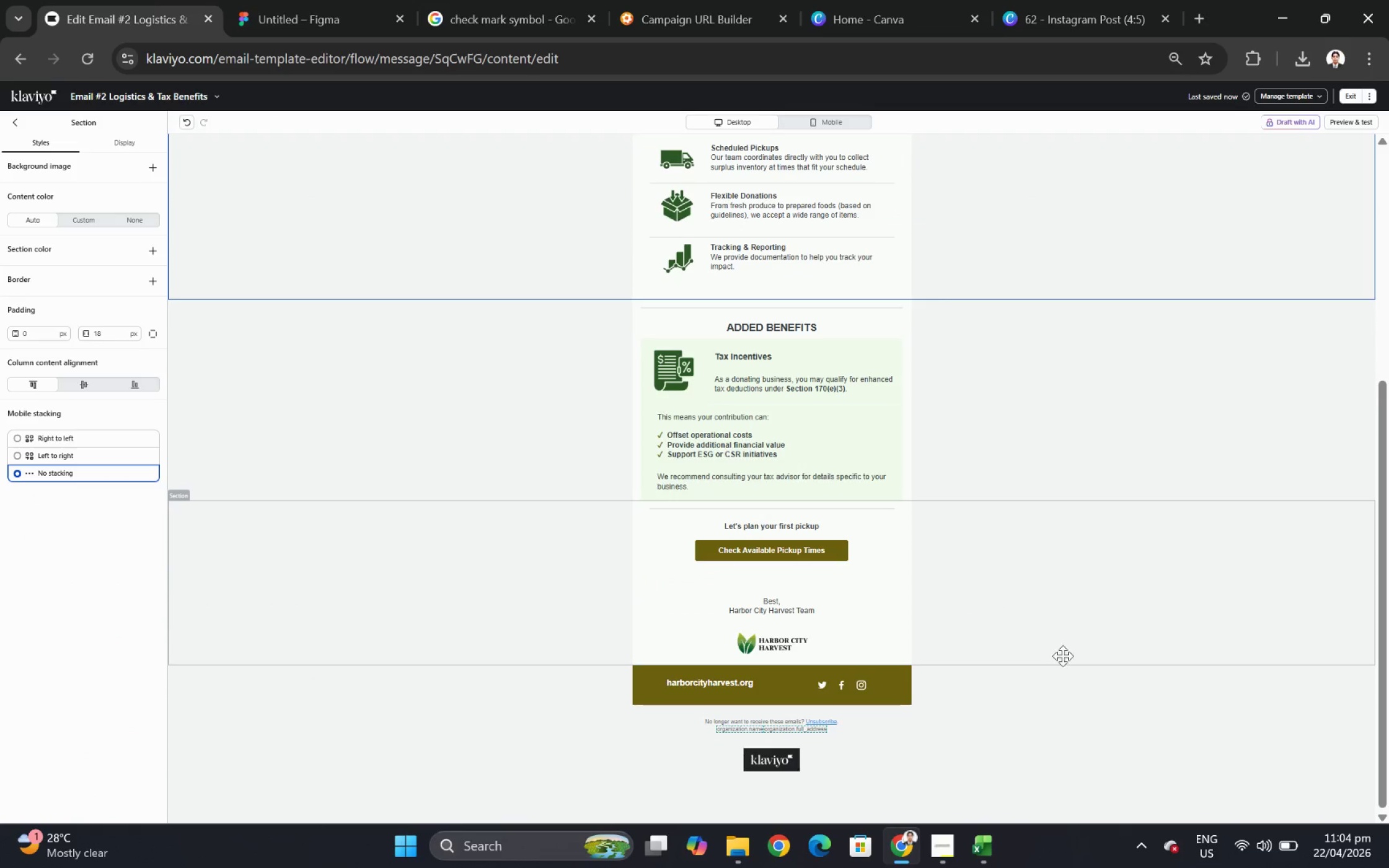 
hold_key(key=ControlLeft, duration=0.34)
scroll: coordinate [1058, 491], scroll_direction: up, amount: 3.0
 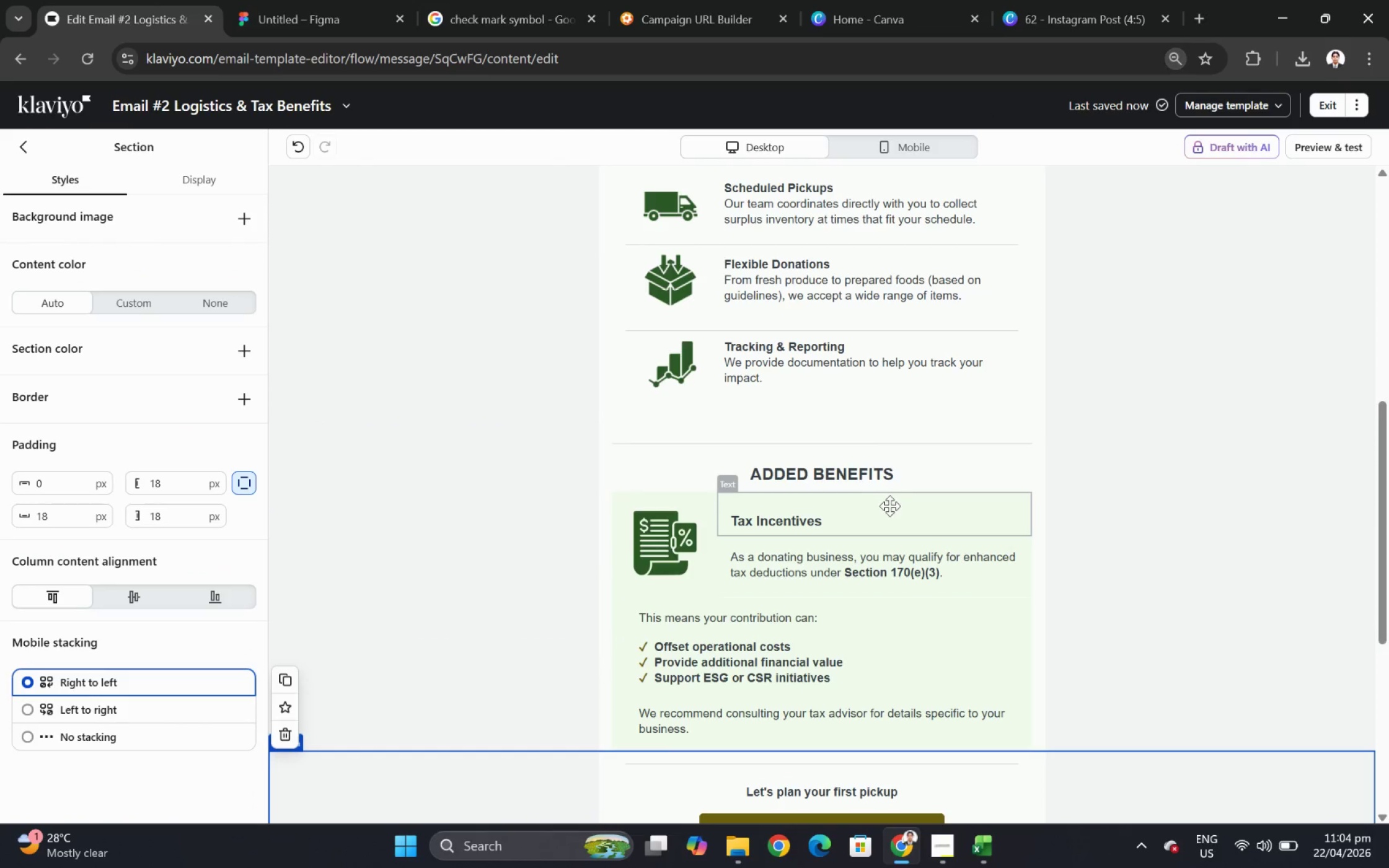 
left_click([859, 478])
 